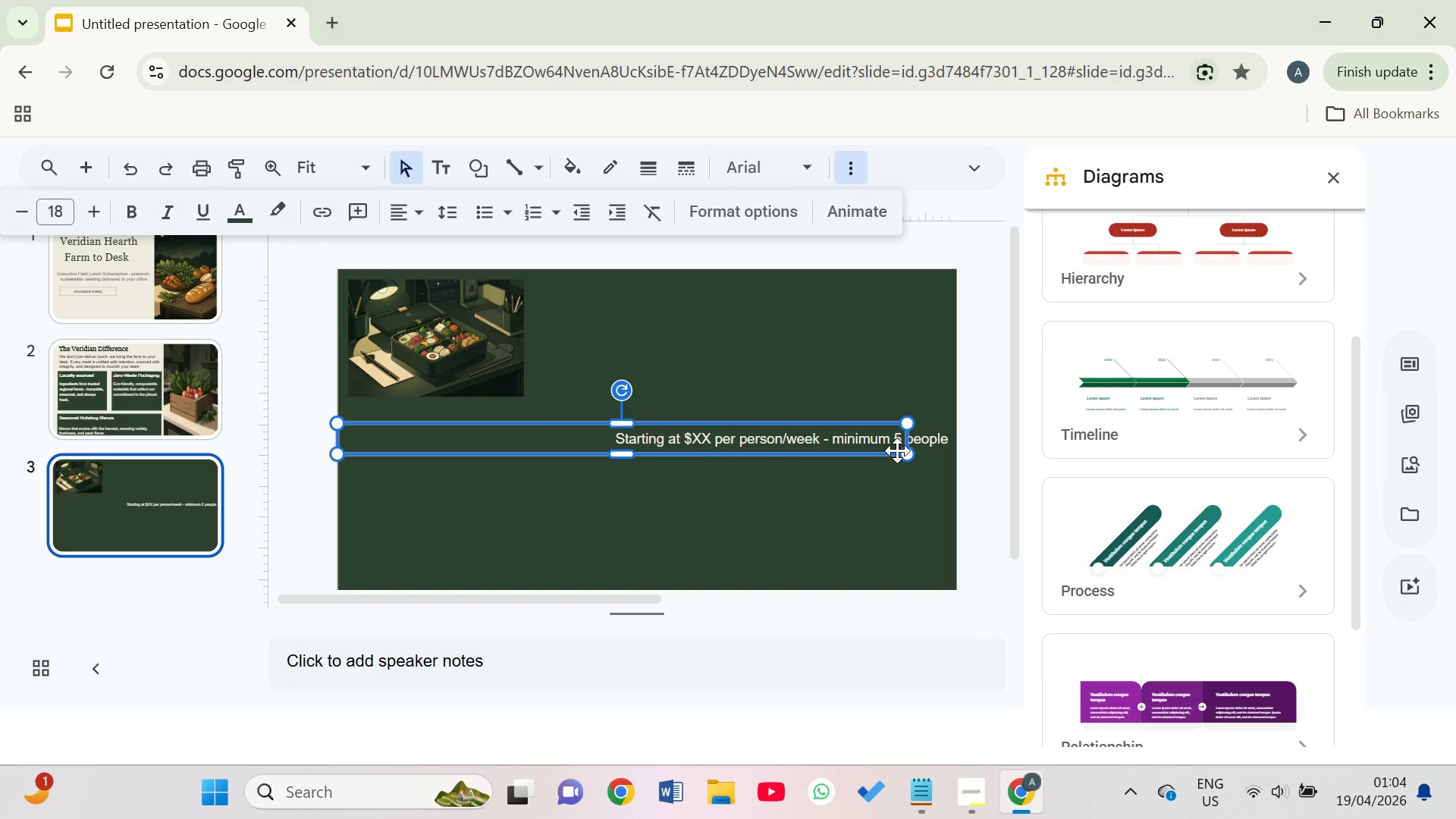 
left_click([897, 450])
 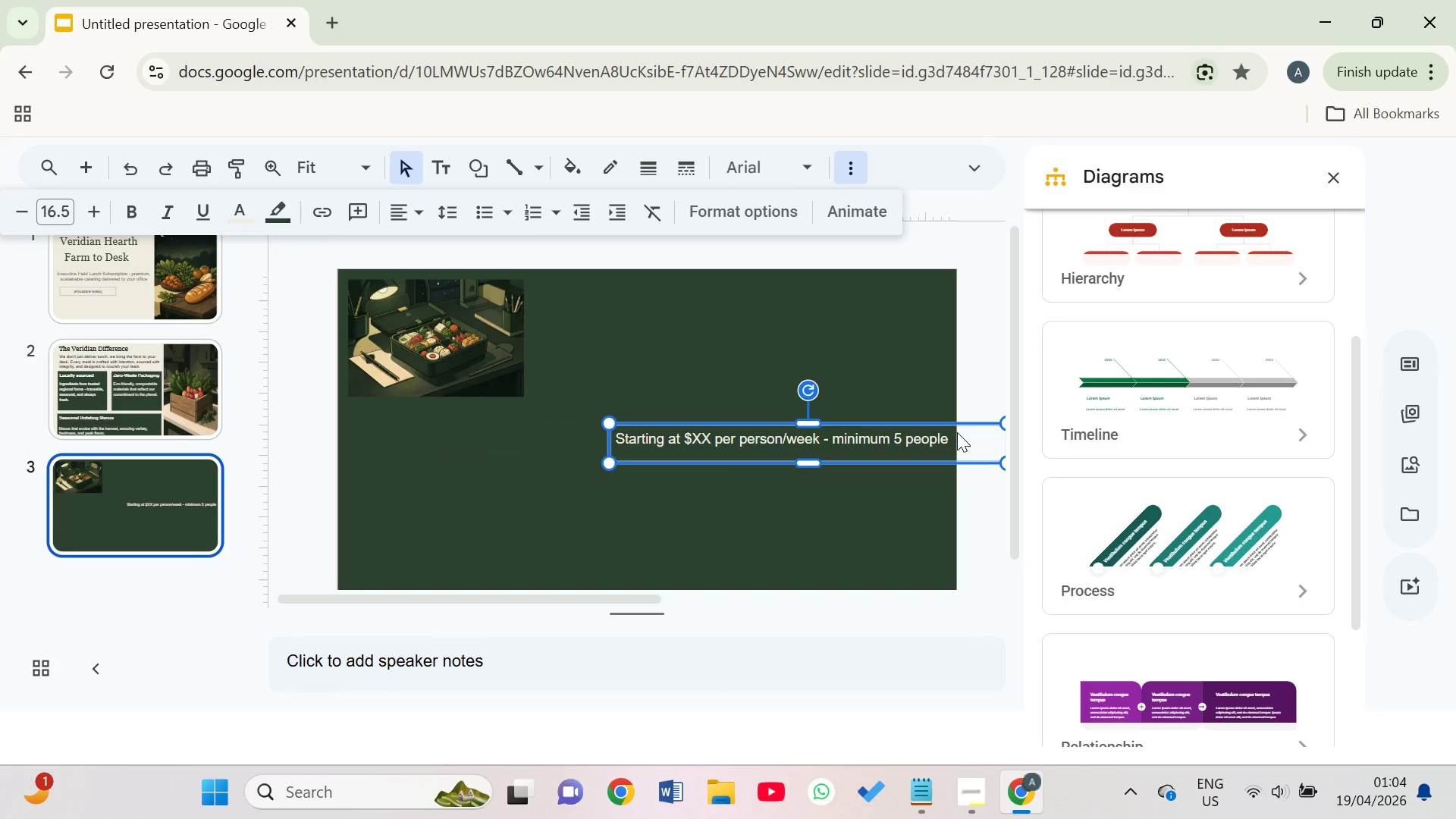 
double_click([957, 432])
 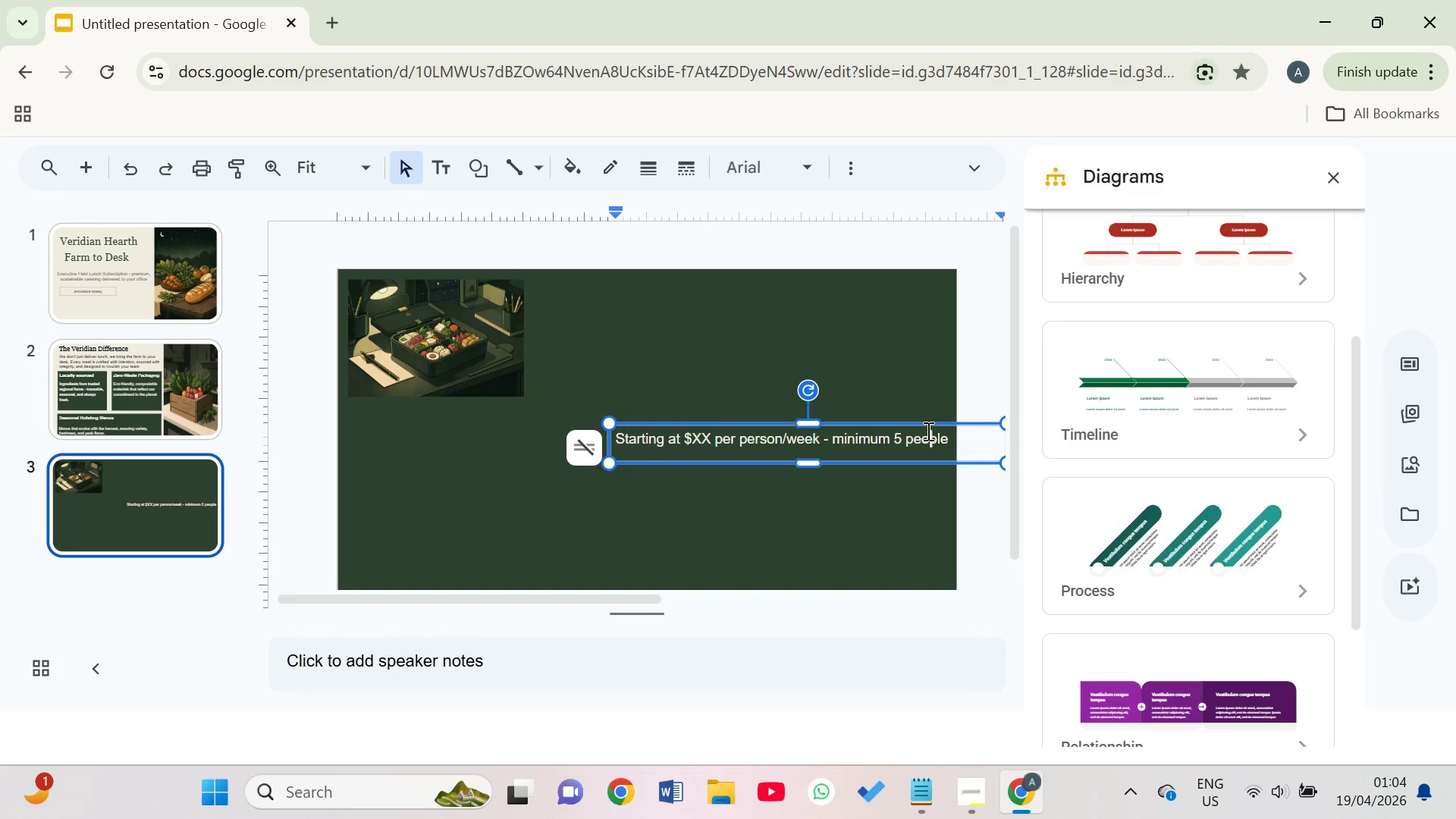 
double_click([927, 431])
 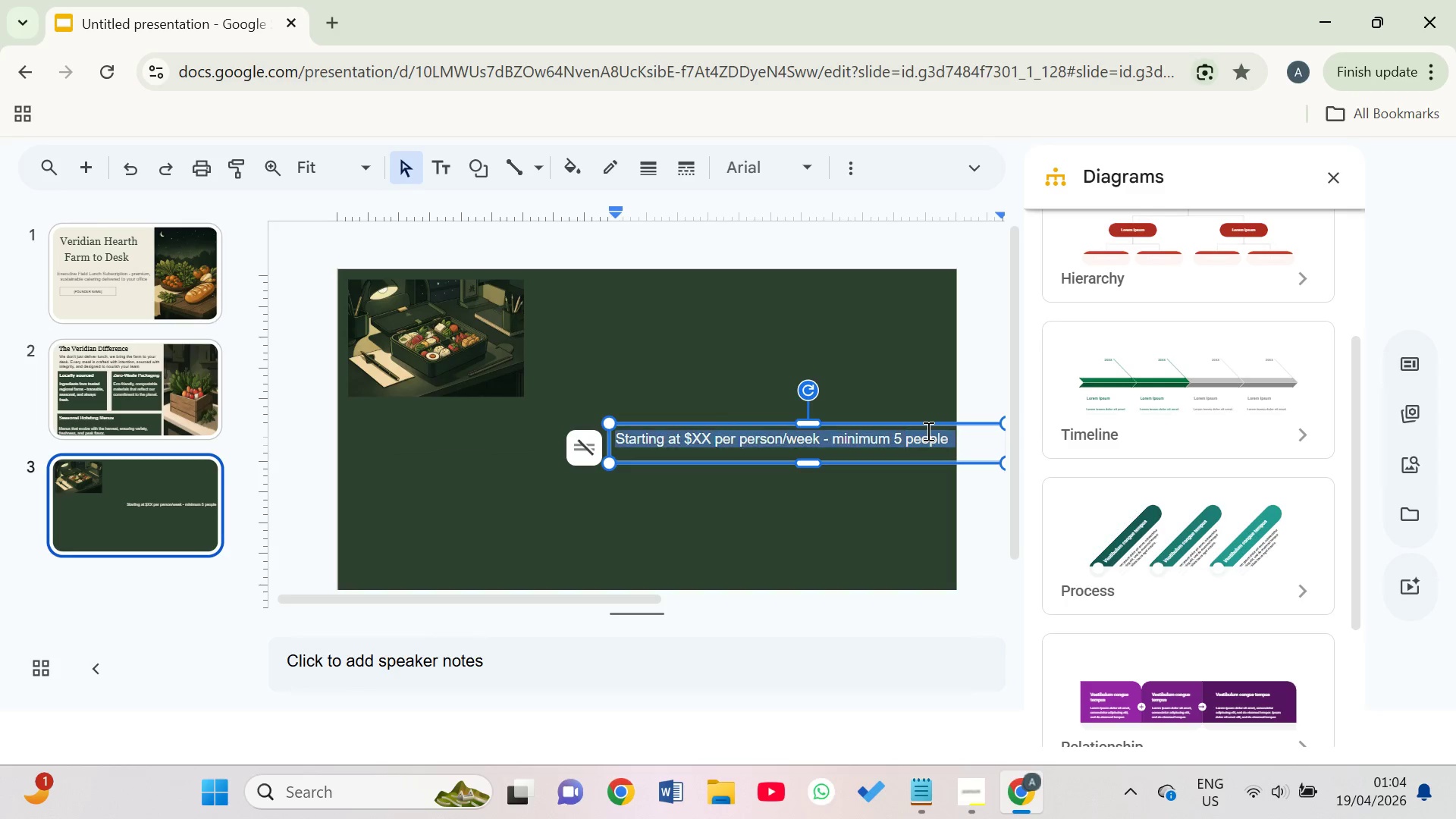 
triple_click([927, 431])
 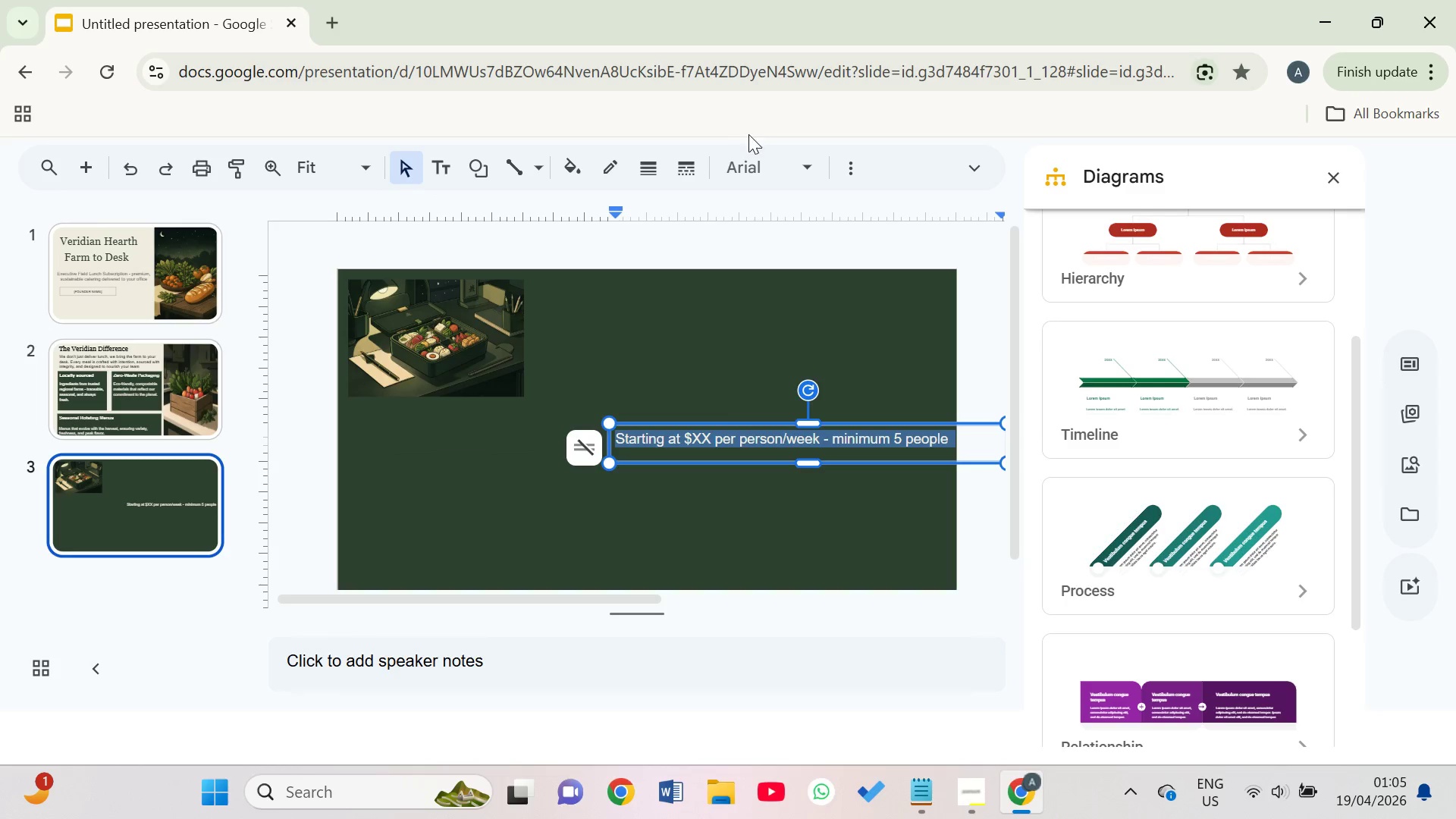 
left_click([844, 168])
 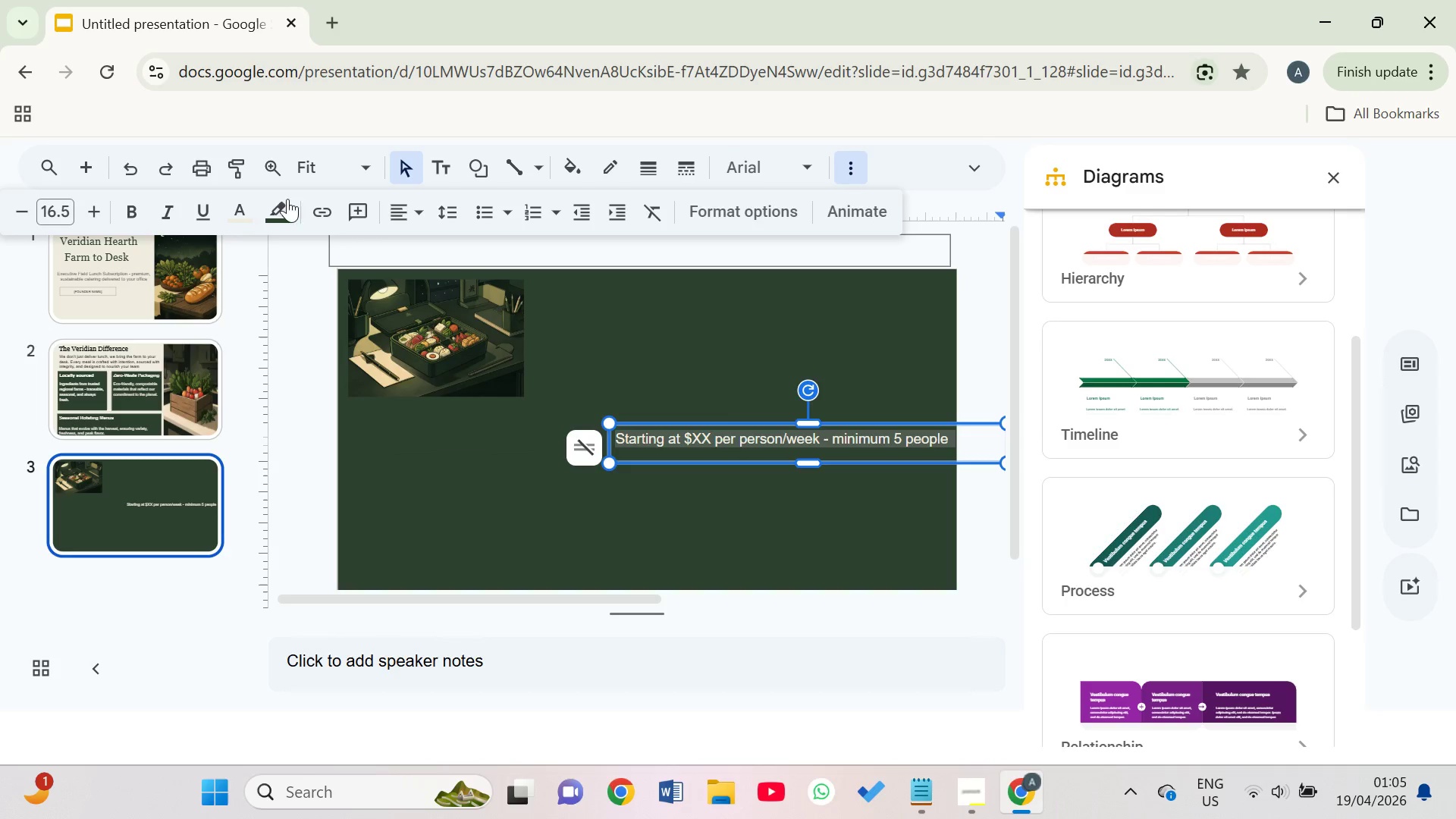 
left_click([240, 217])
 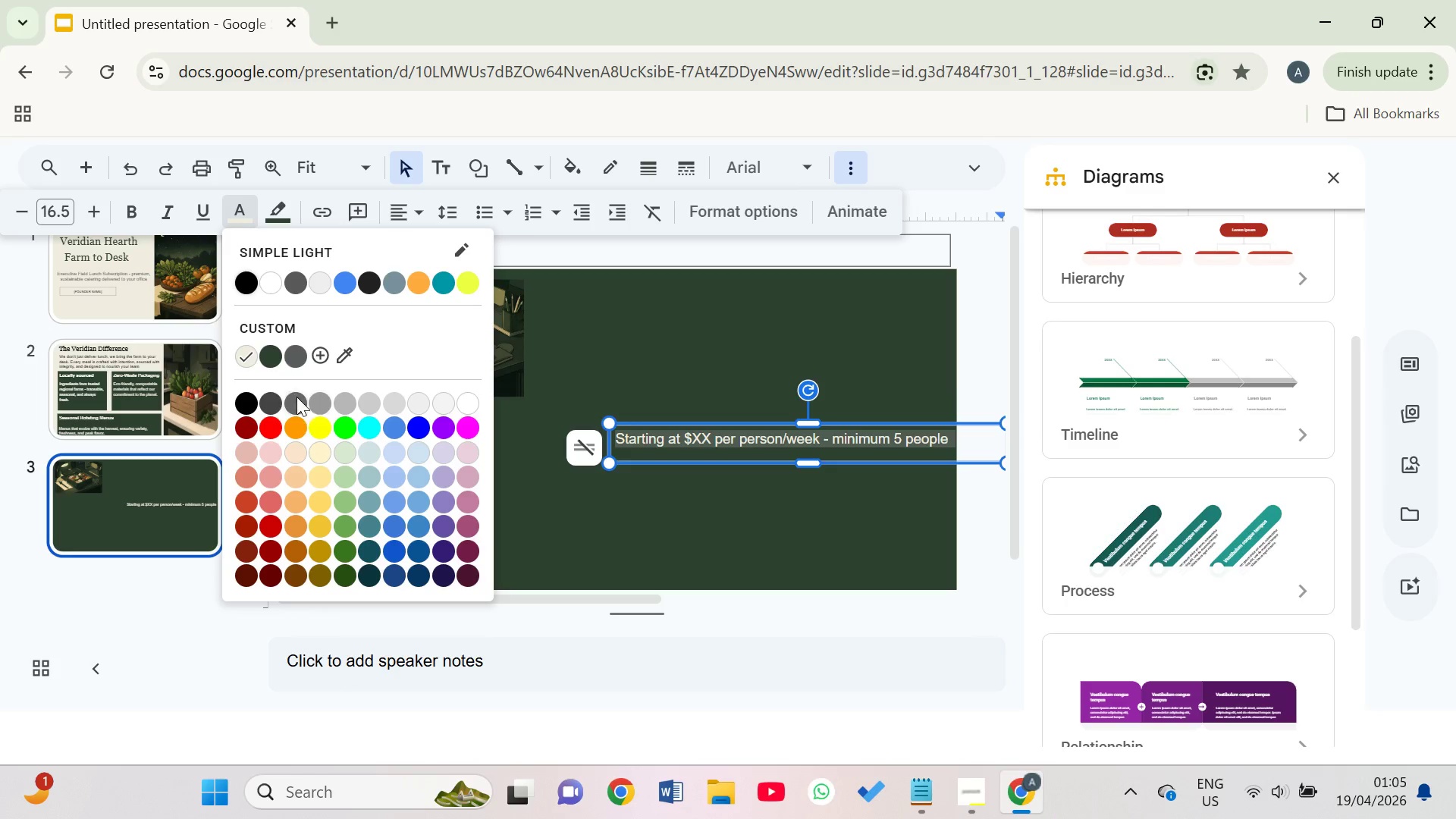 
left_click([267, 357])
 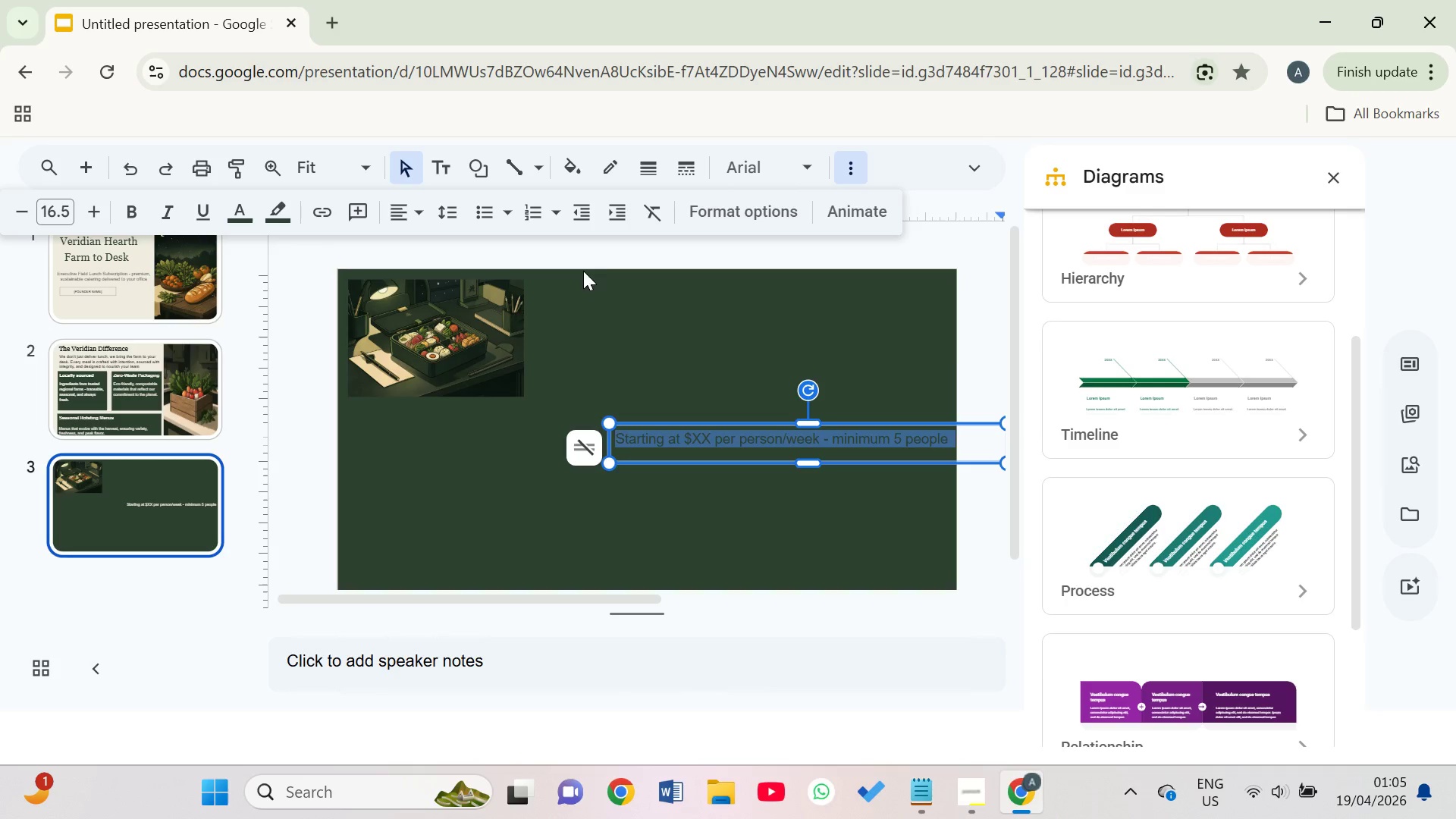 
left_click([616, 298])
 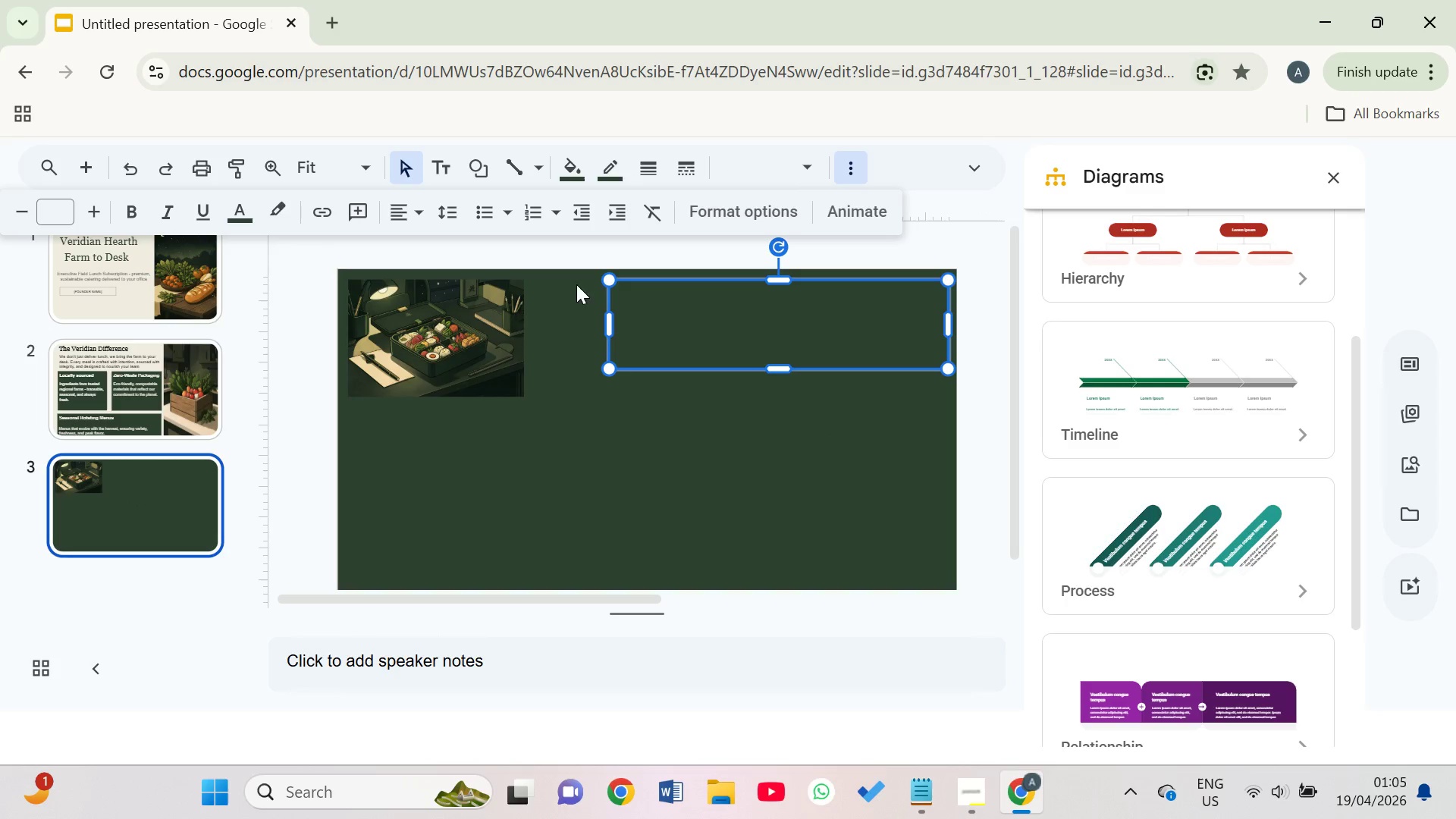 
left_click([555, 280])
 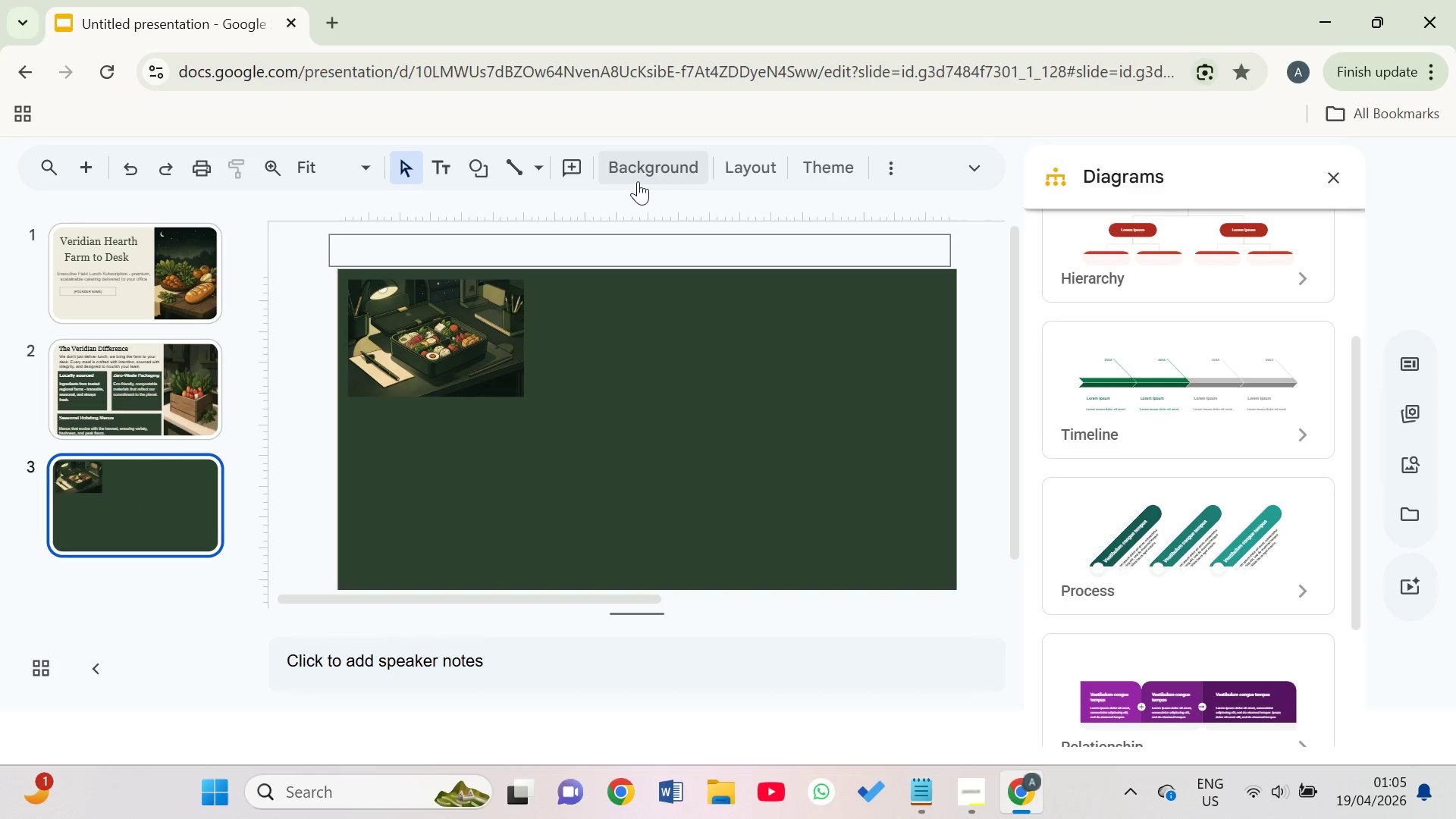 
left_click([638, 177])
 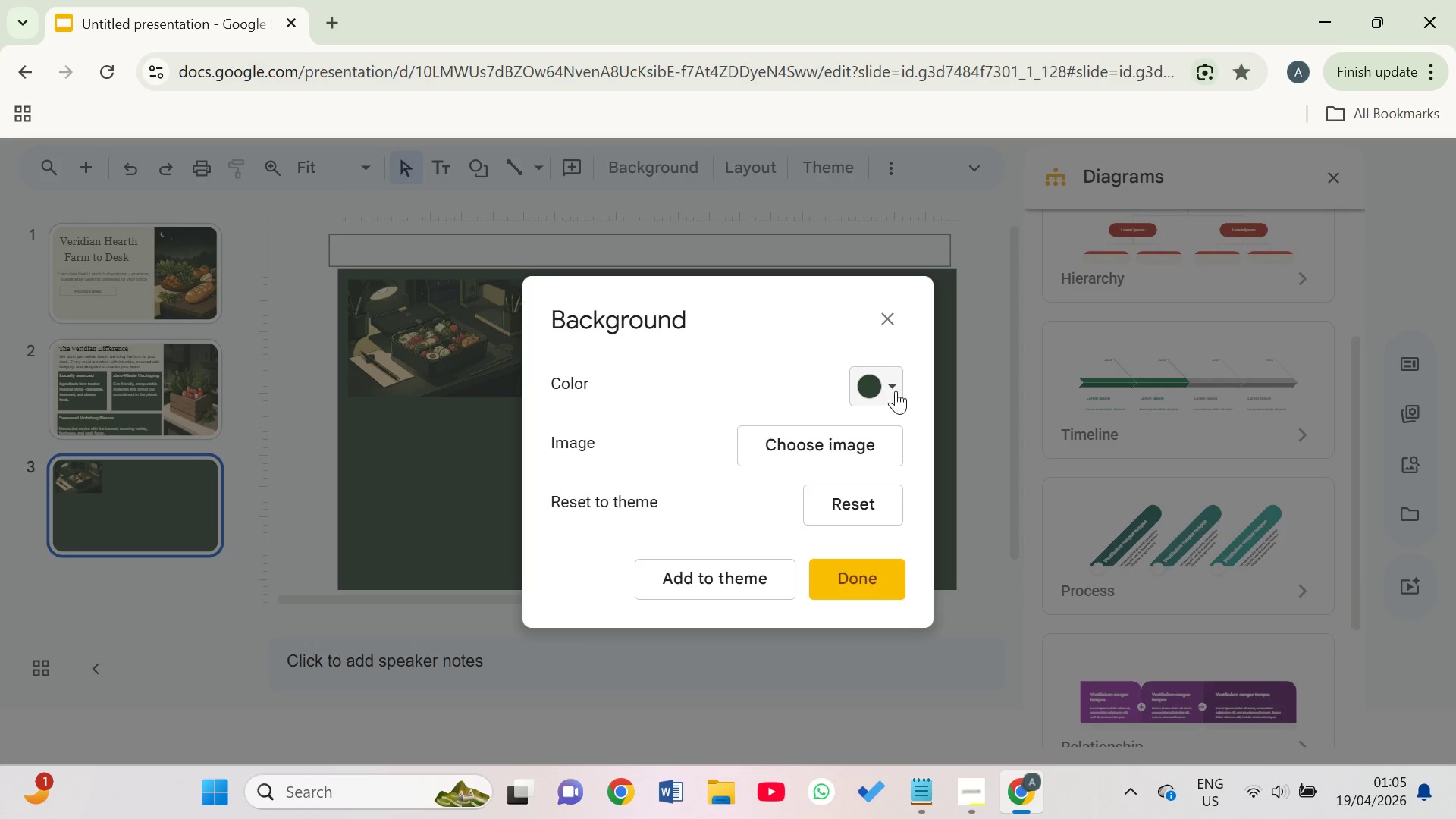 
left_click([891, 385])
 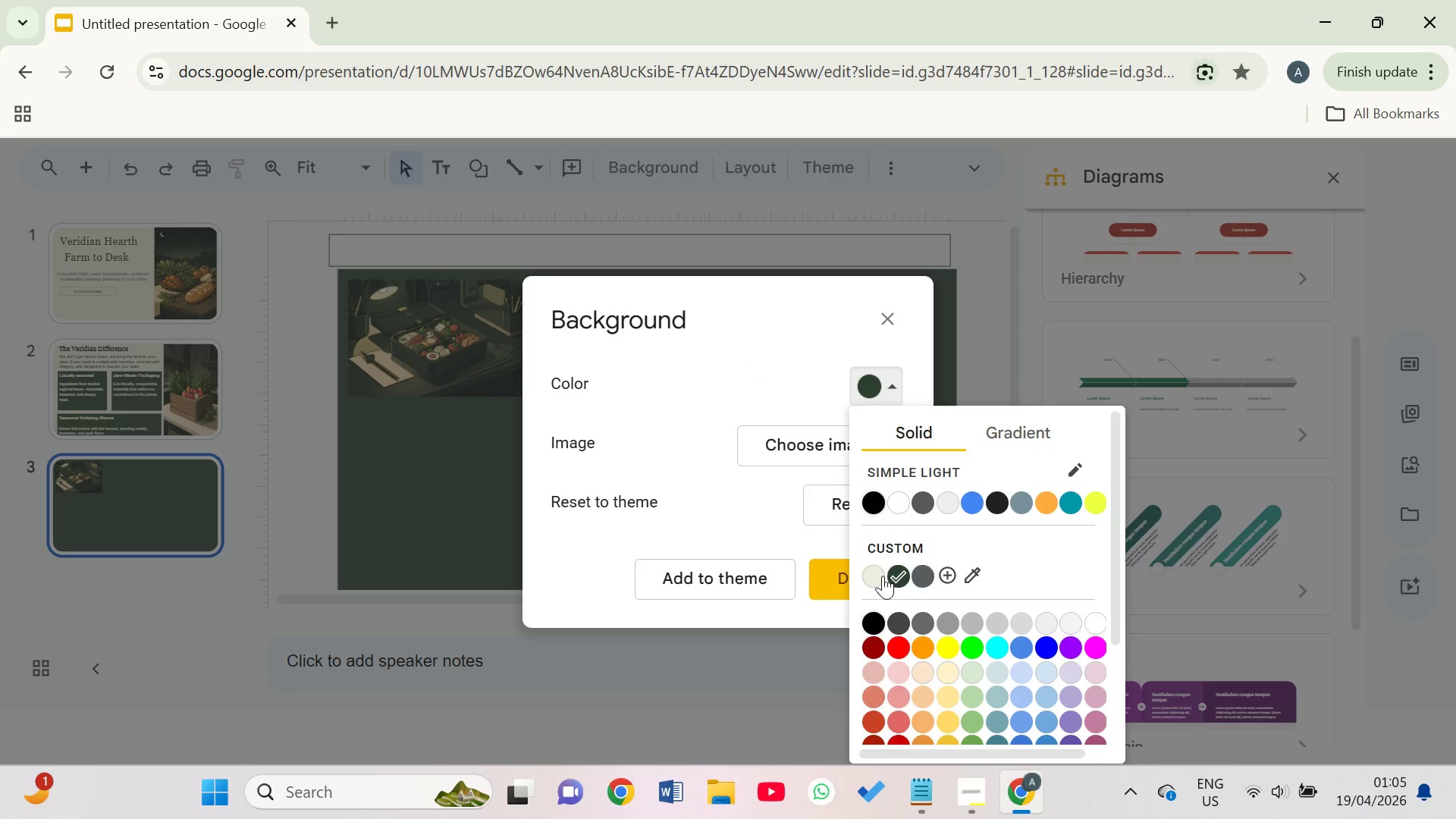 
left_click([881, 573])
 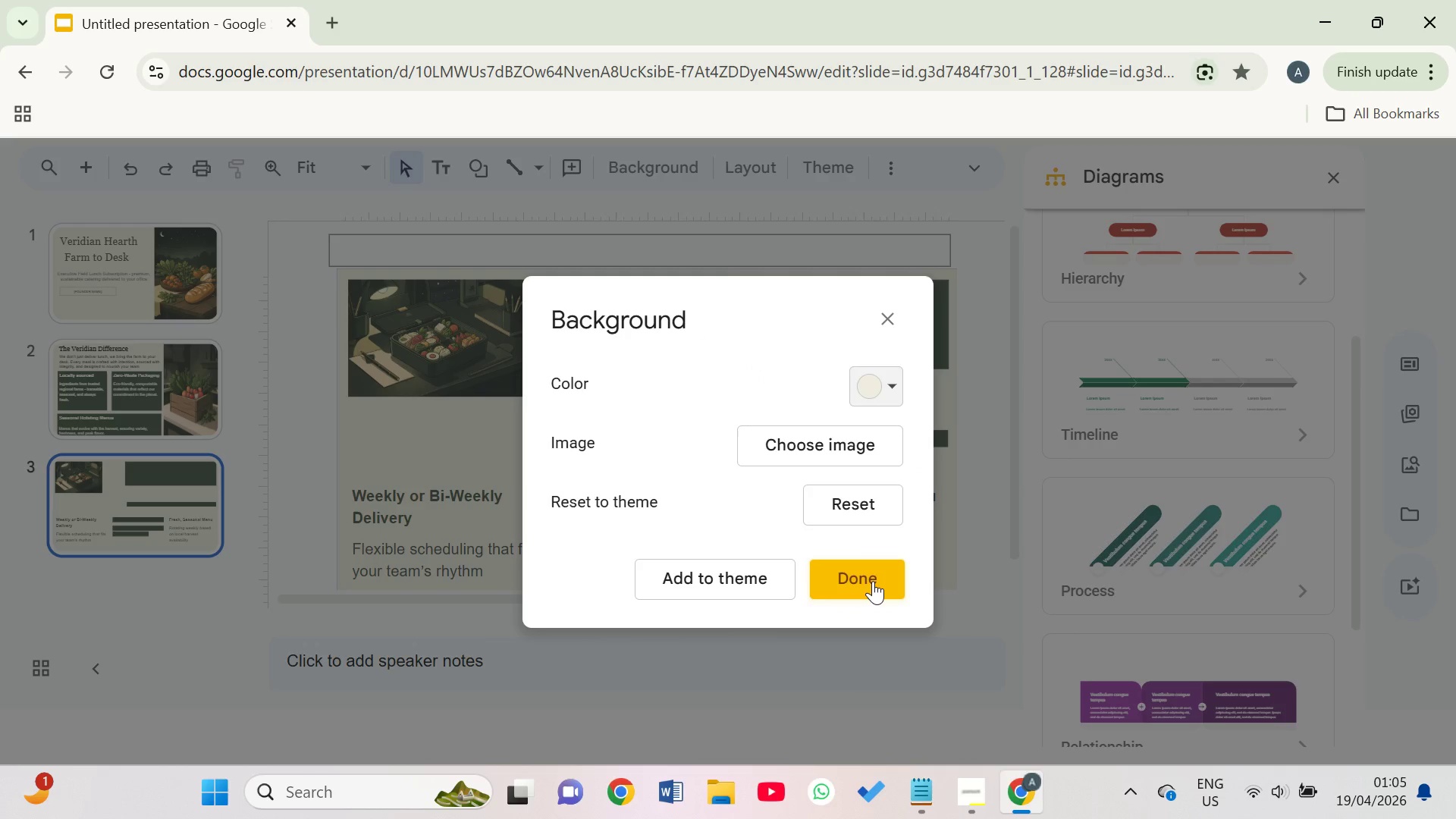 
left_click([873, 582])
 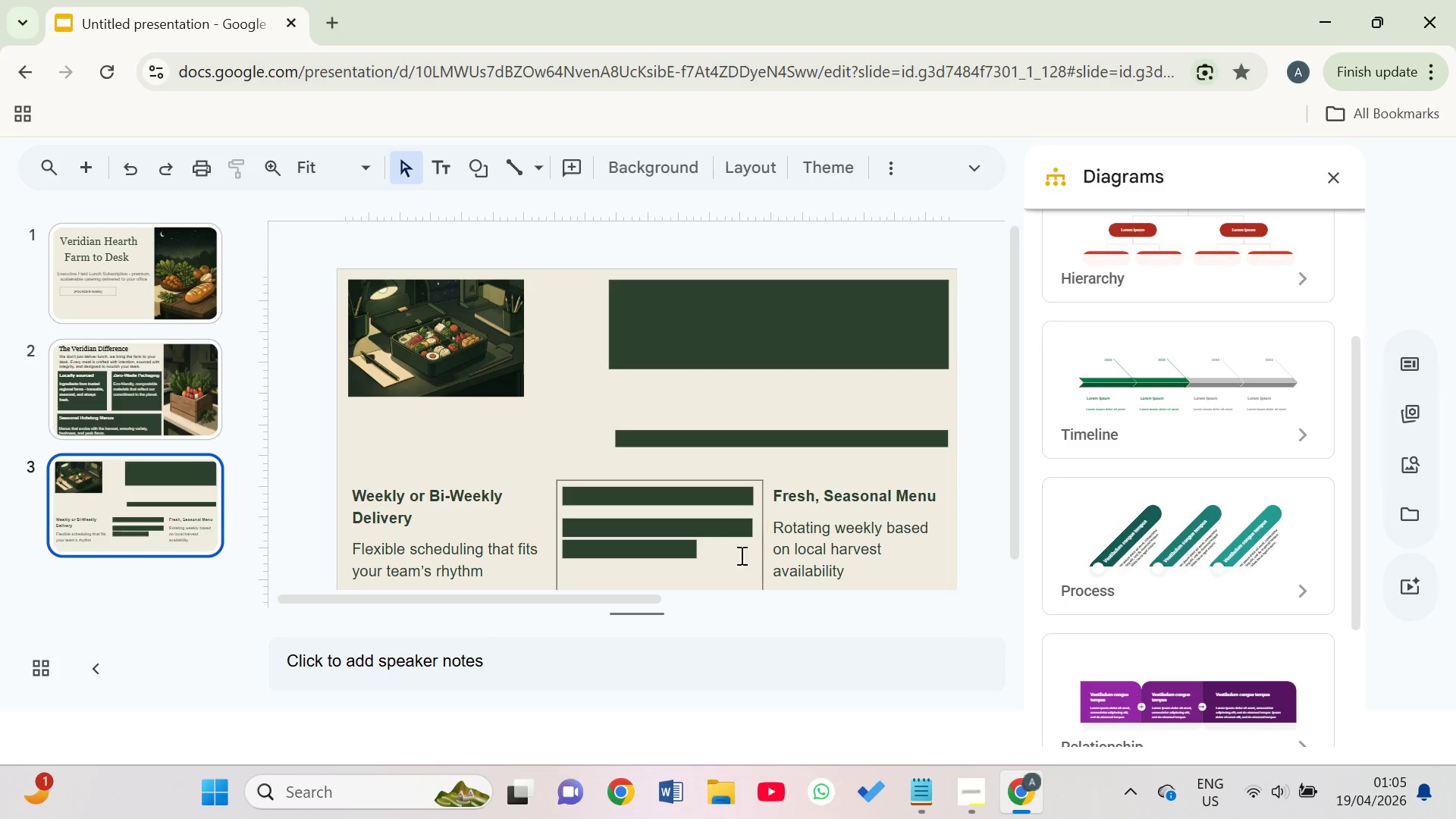 
left_click([707, 541])
 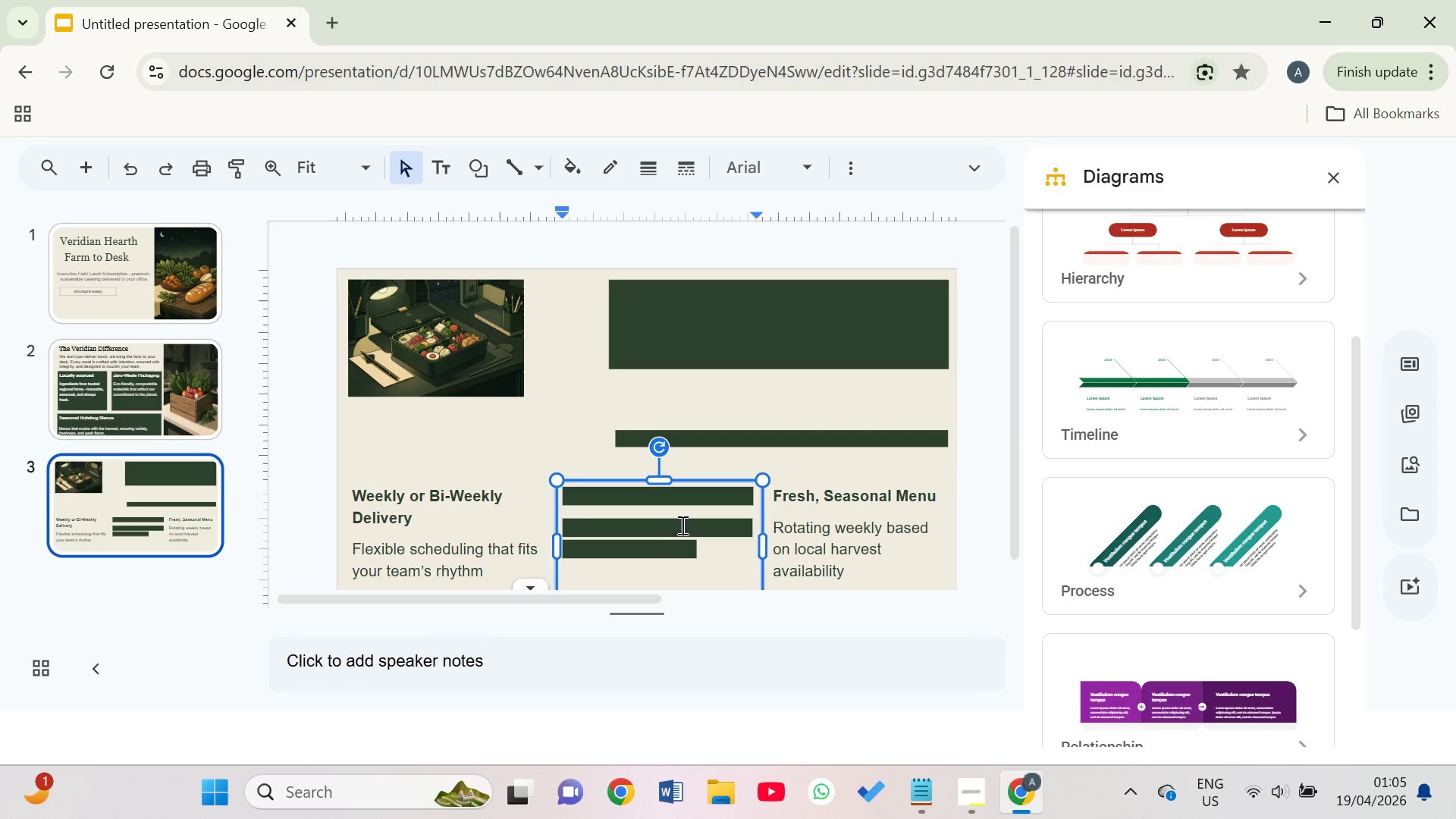 
double_click([680, 524])
 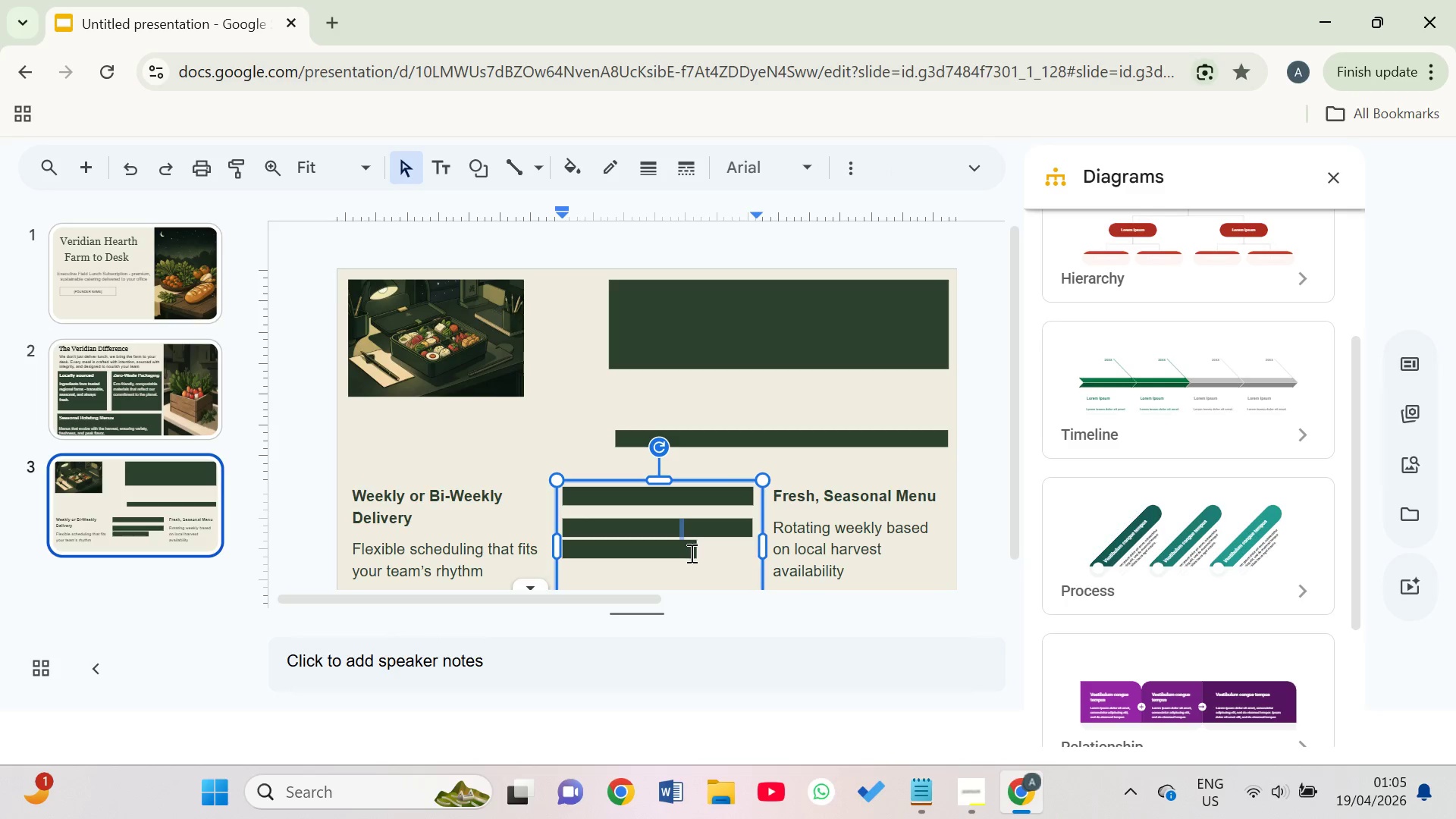 
right_click([698, 554])
 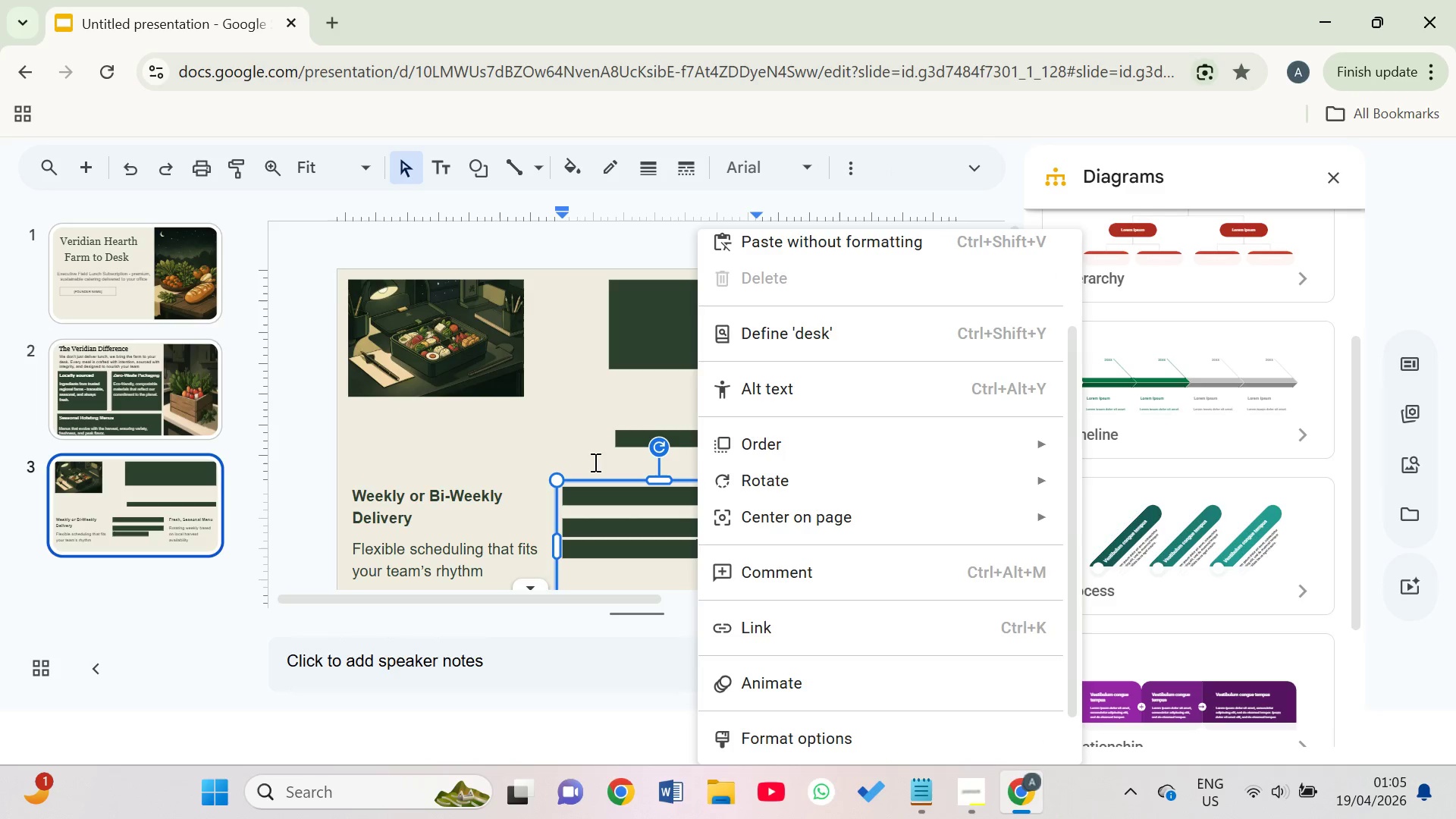 
left_click([595, 408])
 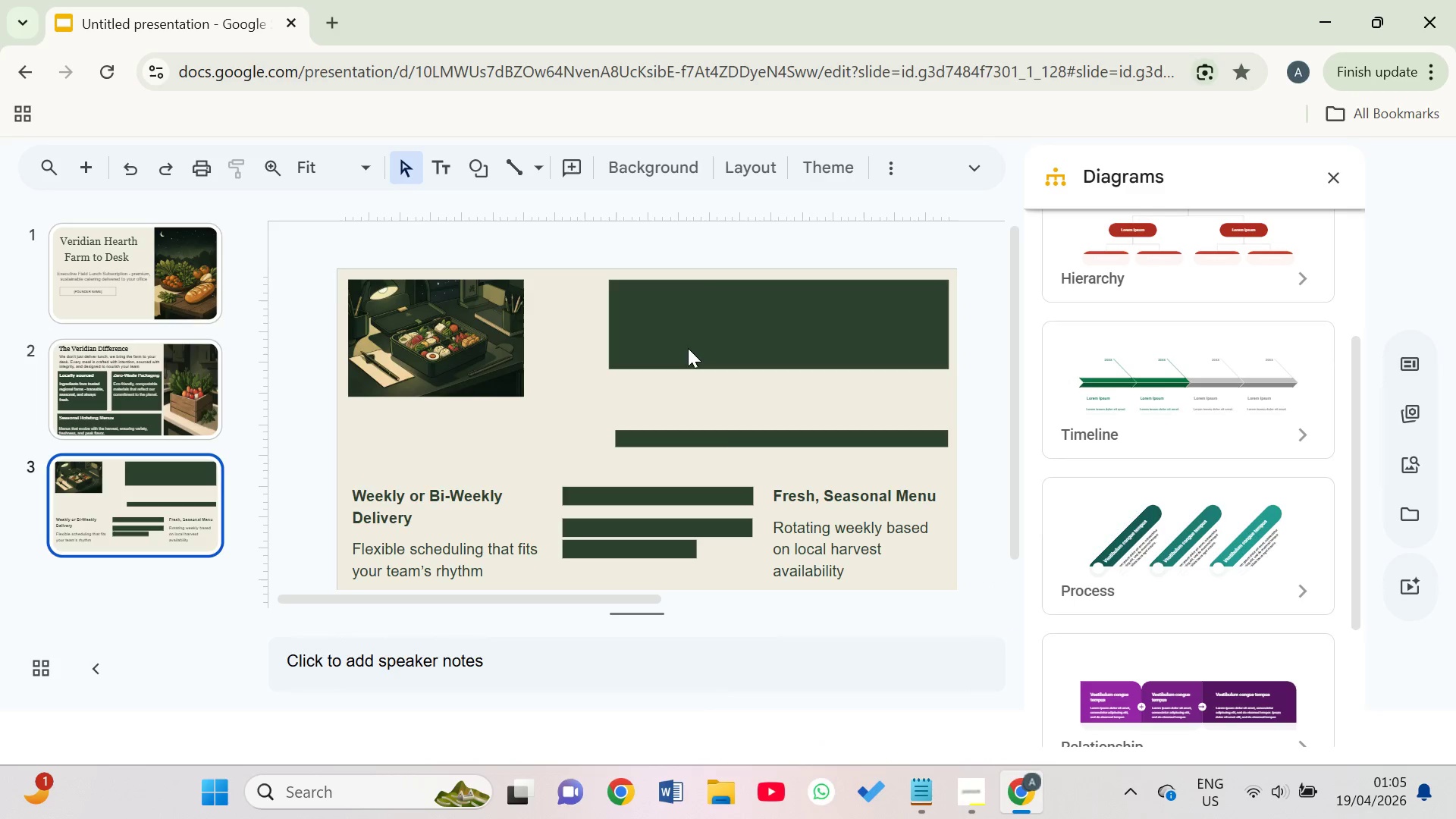 
left_click([696, 330])
 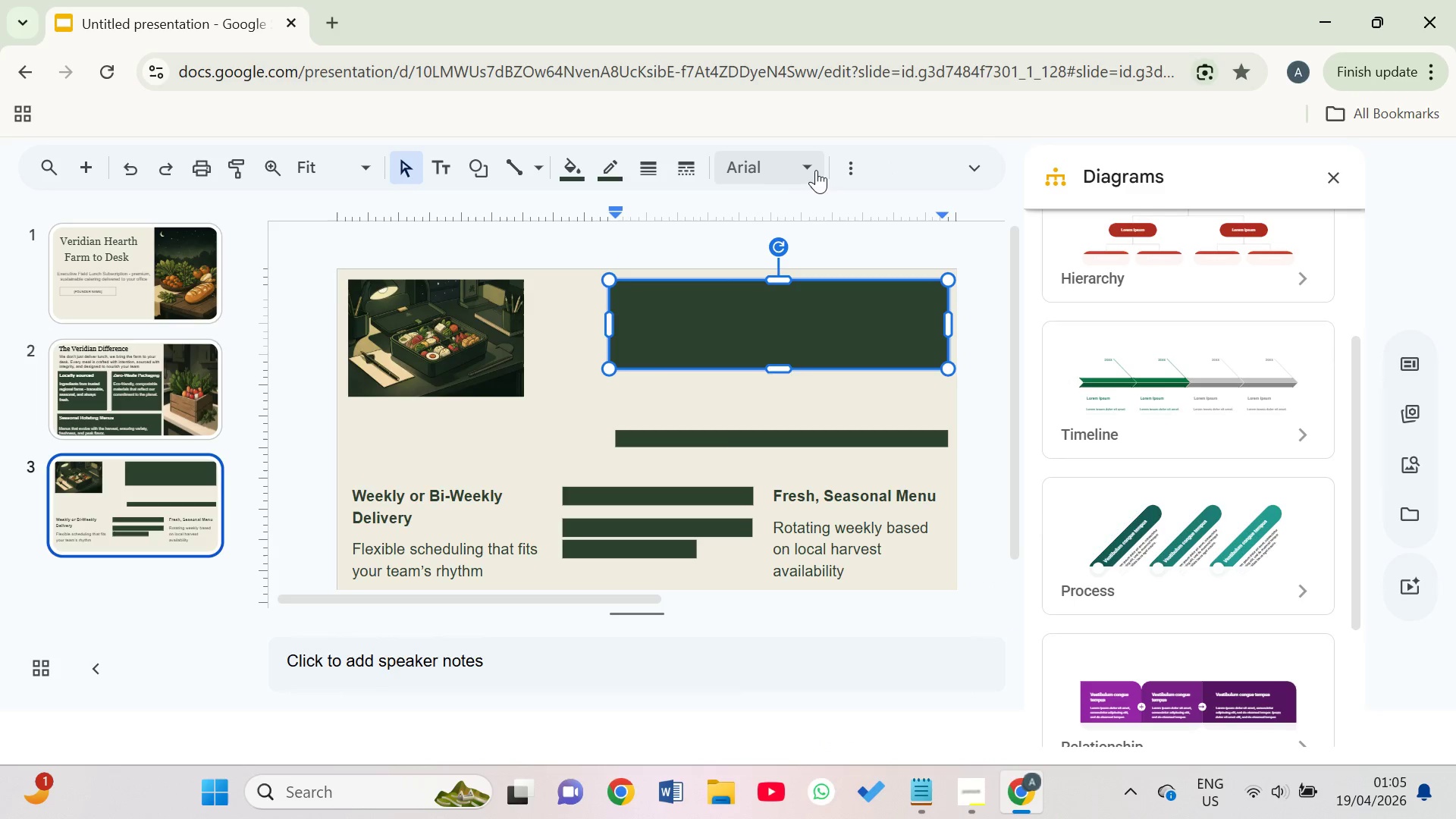 
left_click([859, 161])
 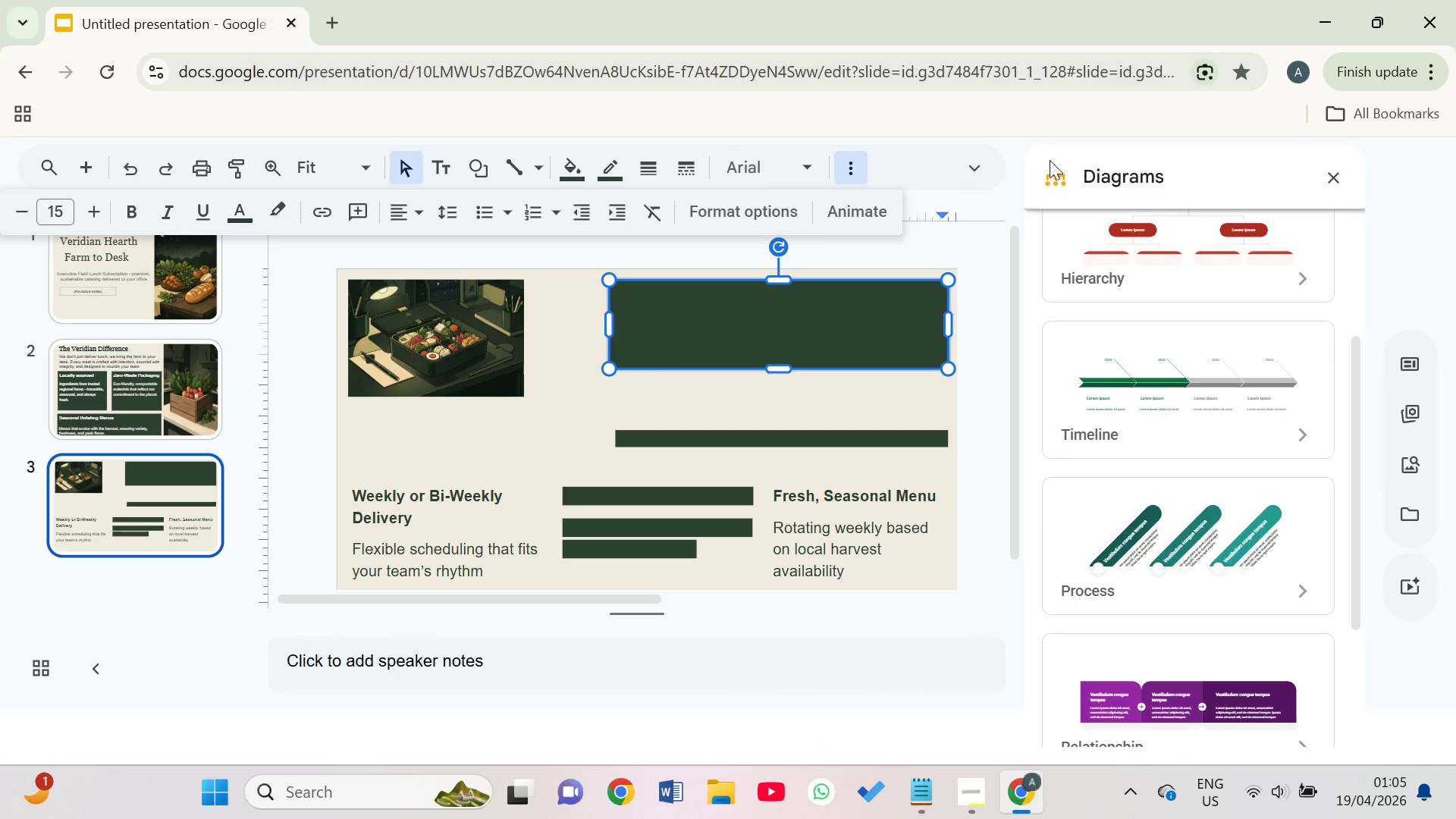 
left_click([981, 177])
 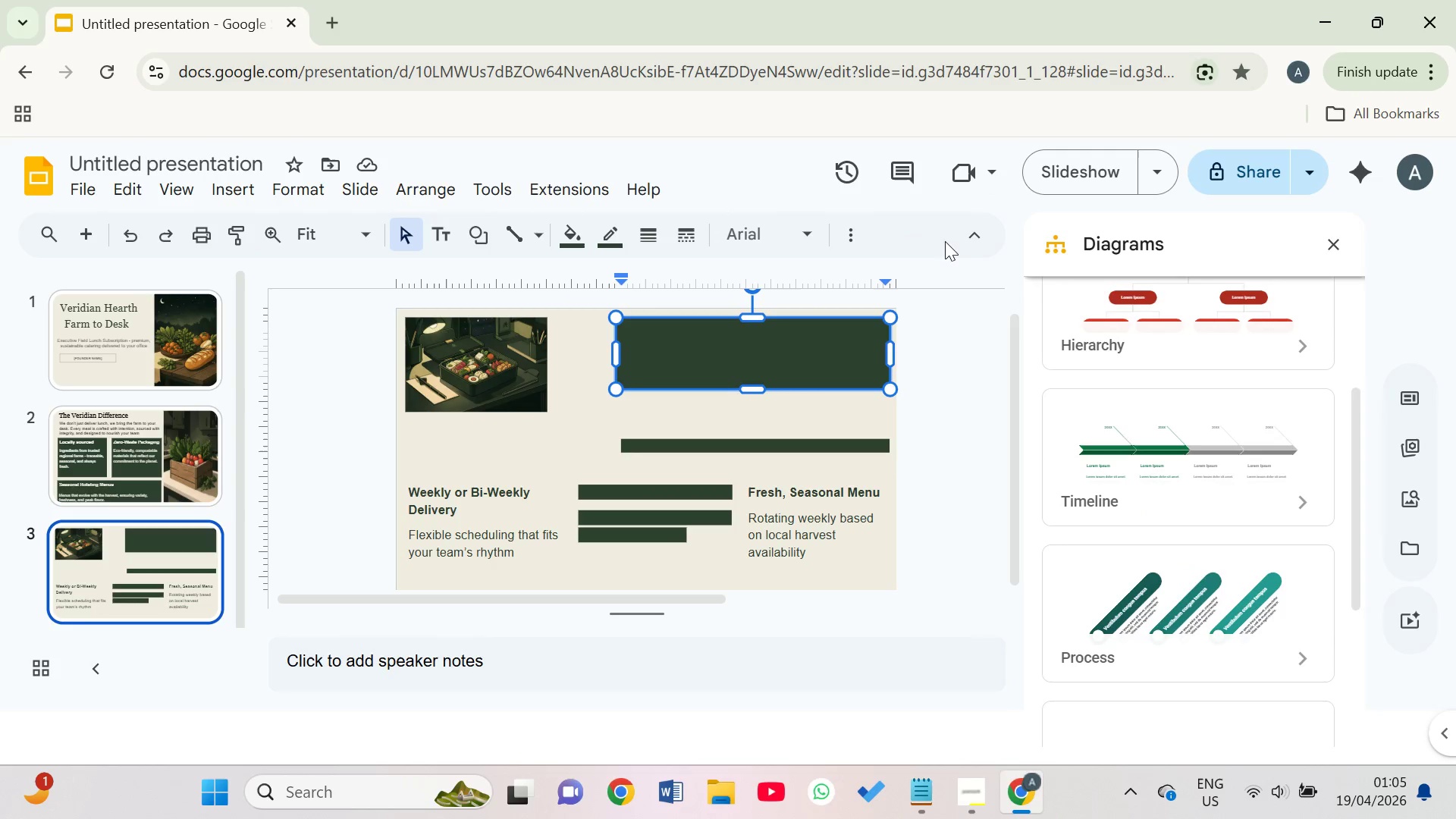 
right_click([970, 237])
 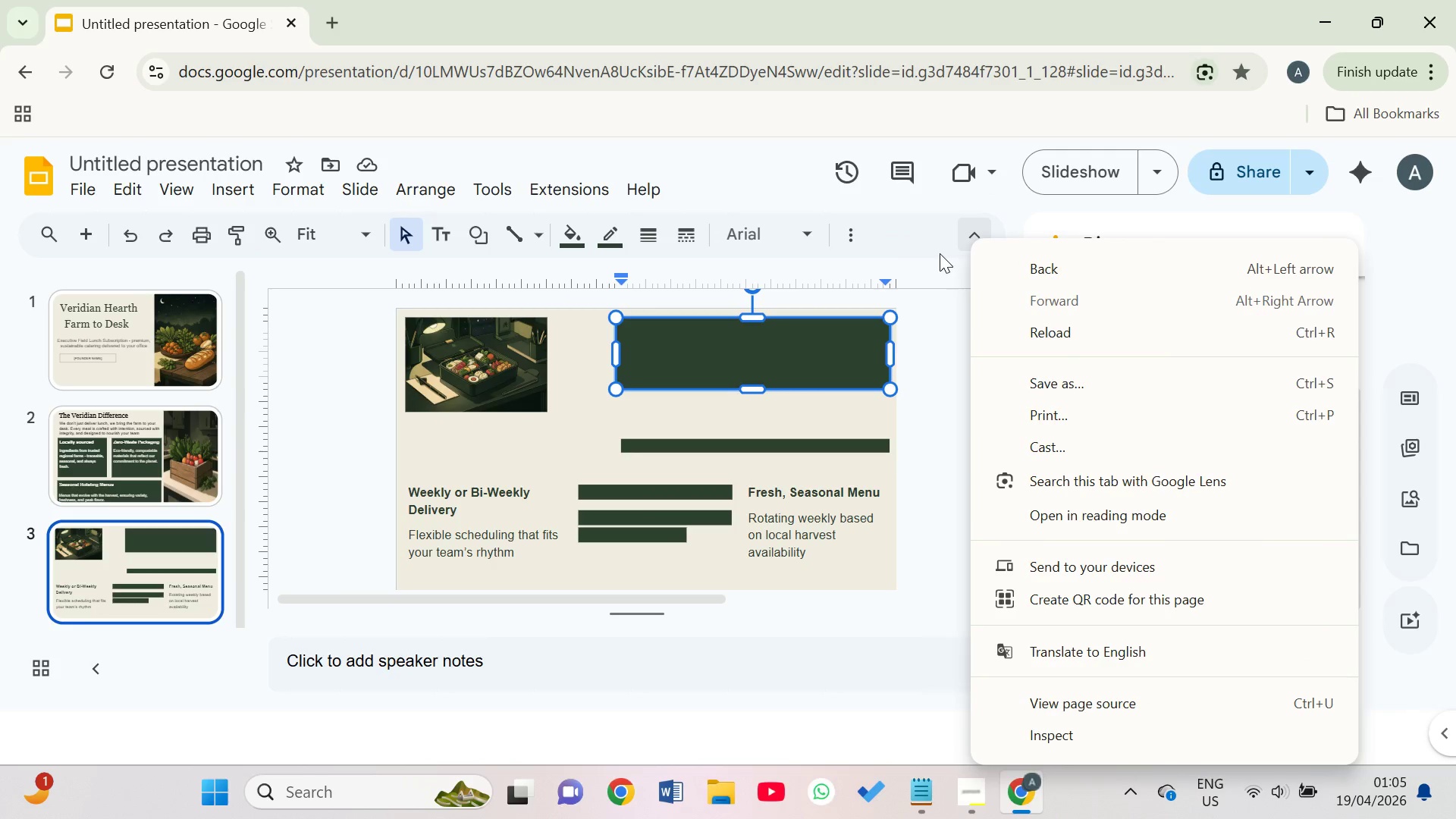 
right_click([908, 262])
 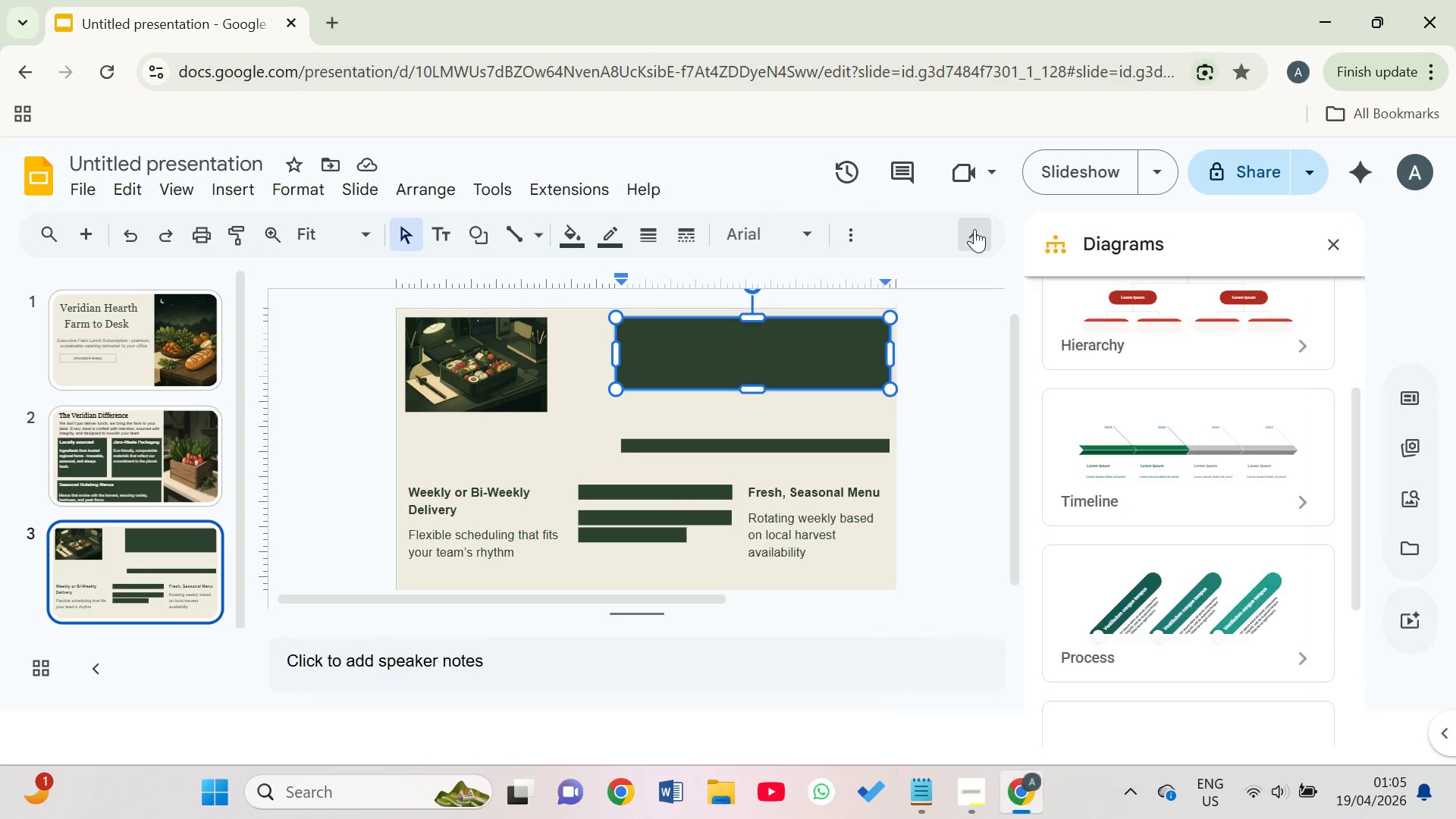 
double_click([974, 229])
 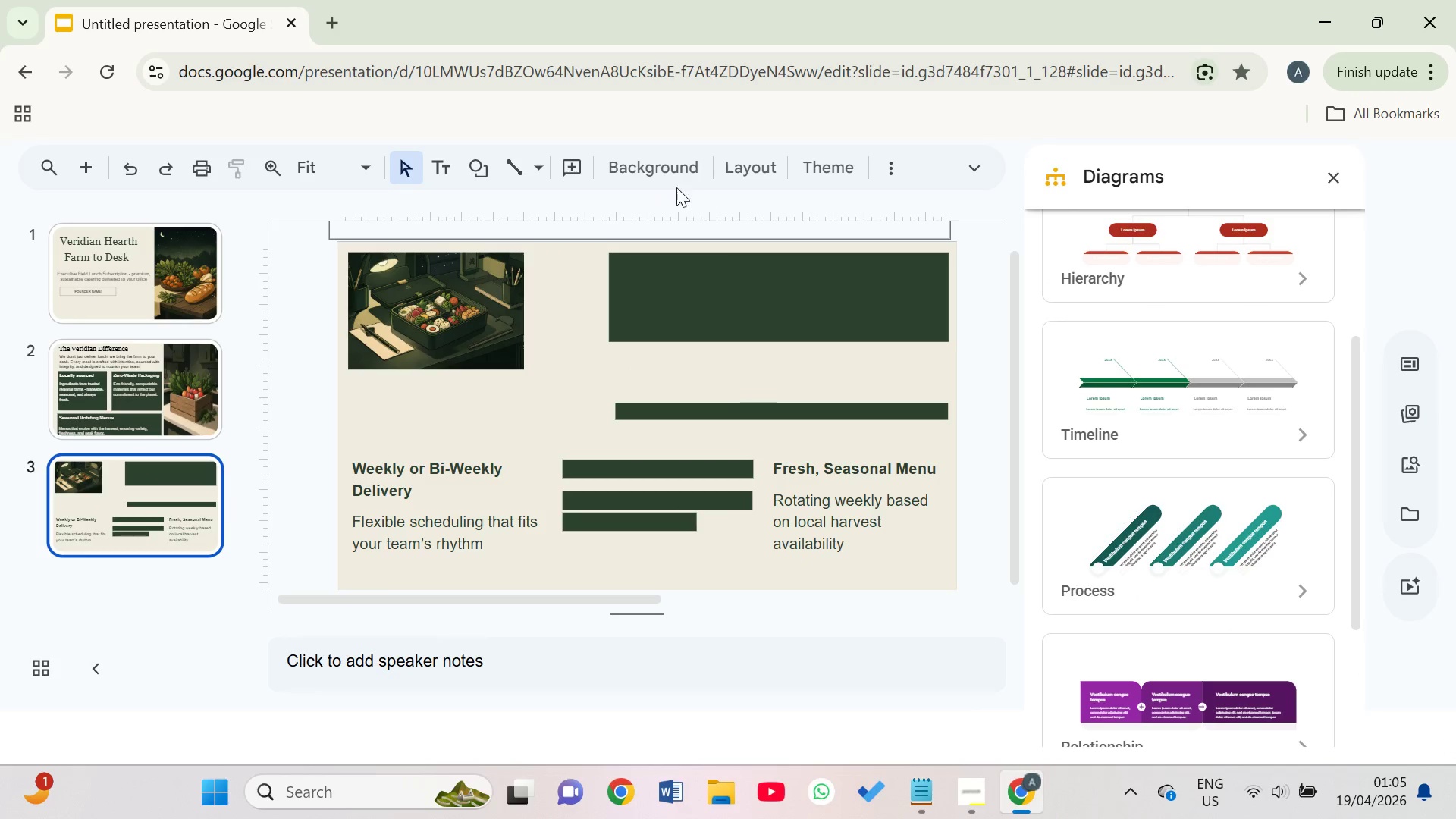 
left_click([645, 159])
 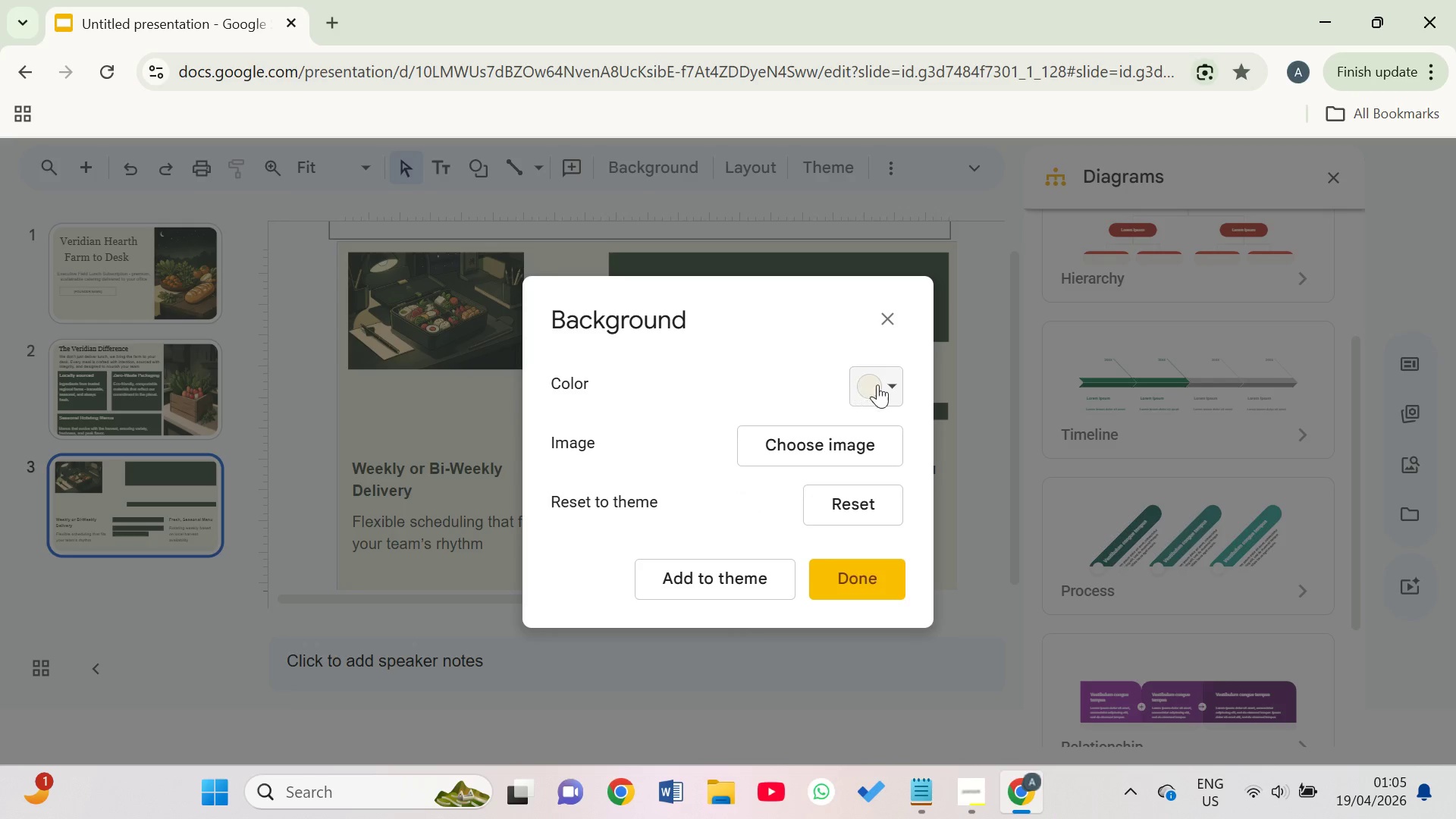 
left_click([887, 328])
 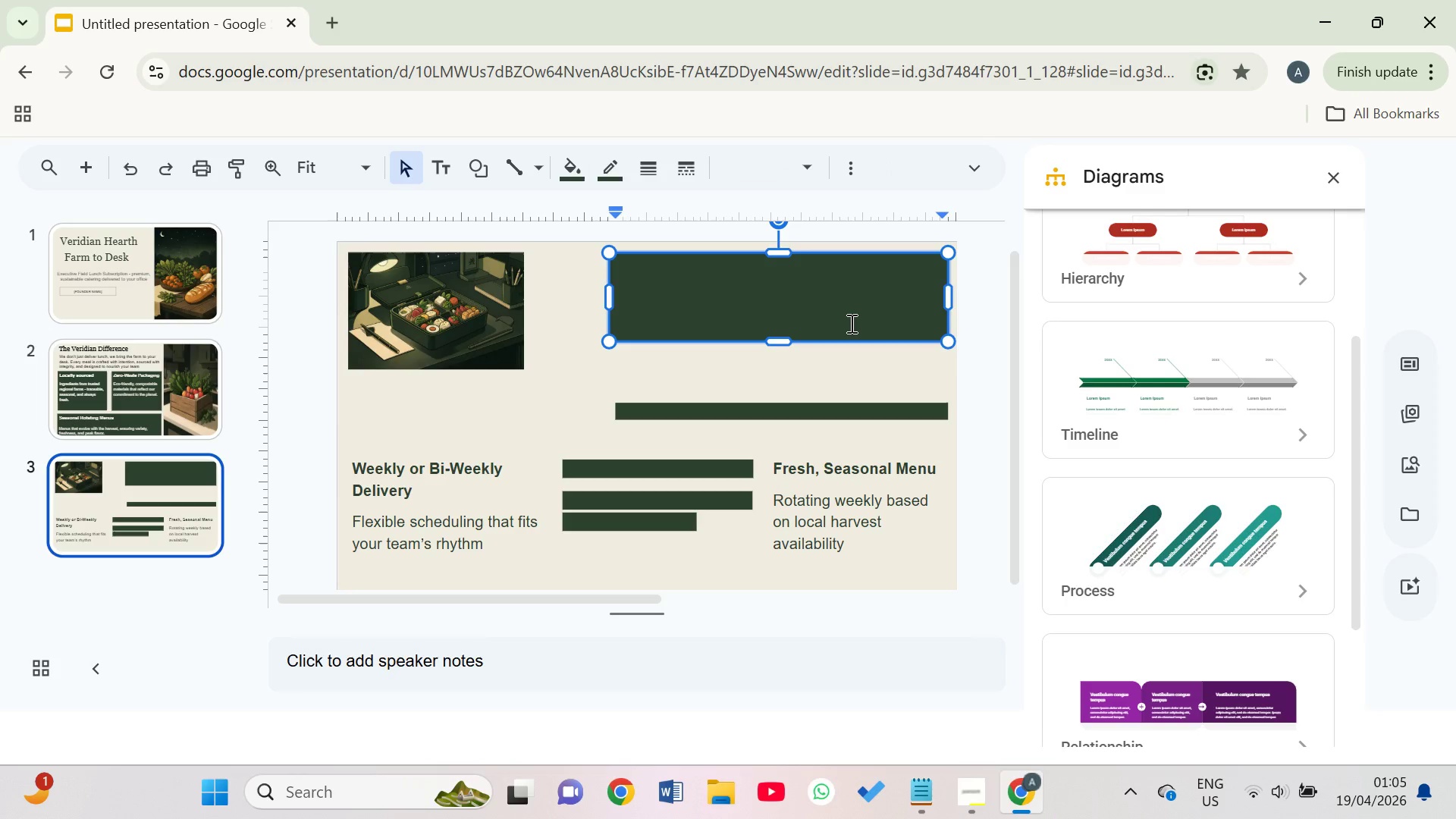 
double_click([850, 323])
 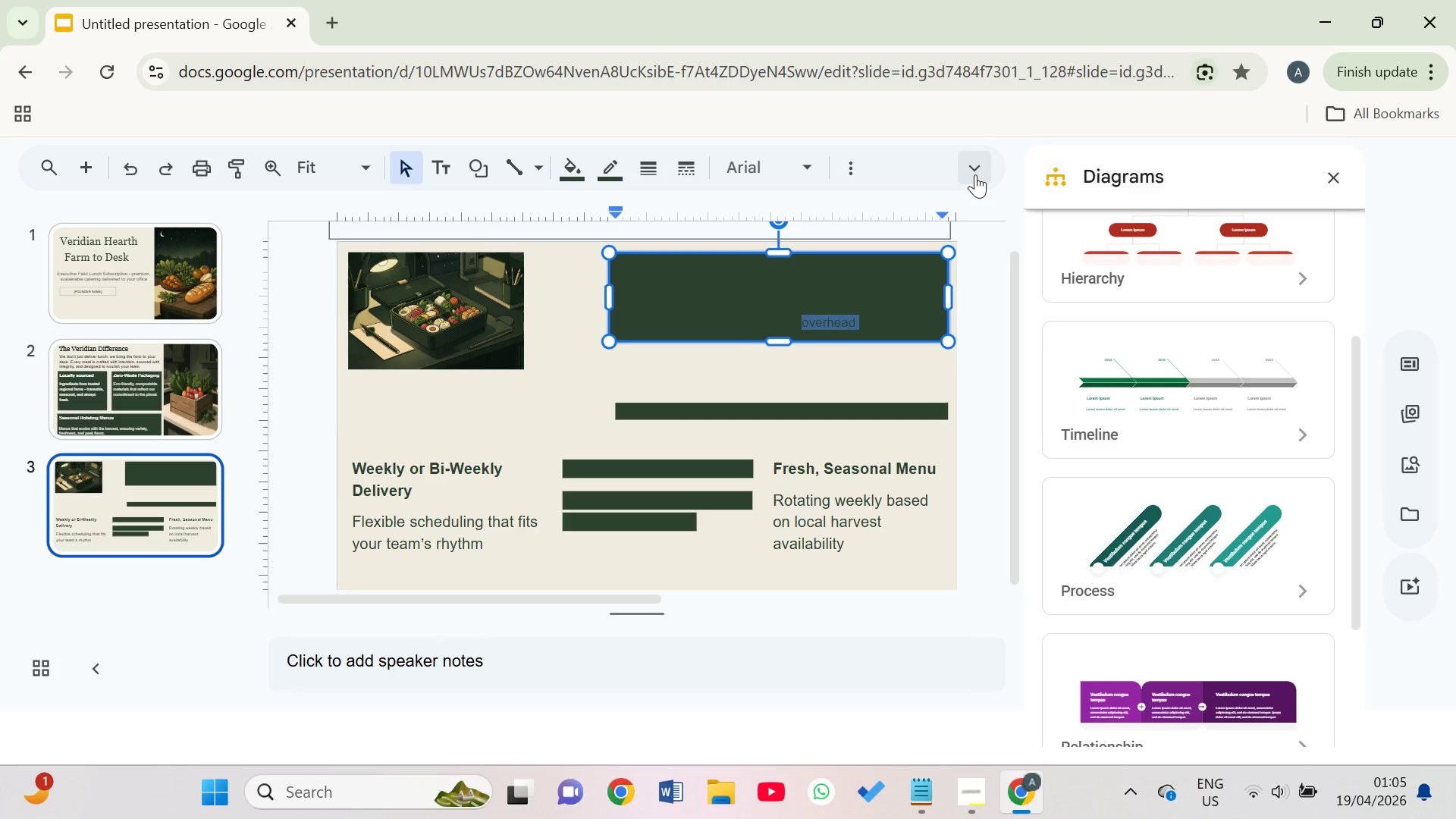 
left_click([989, 165])
 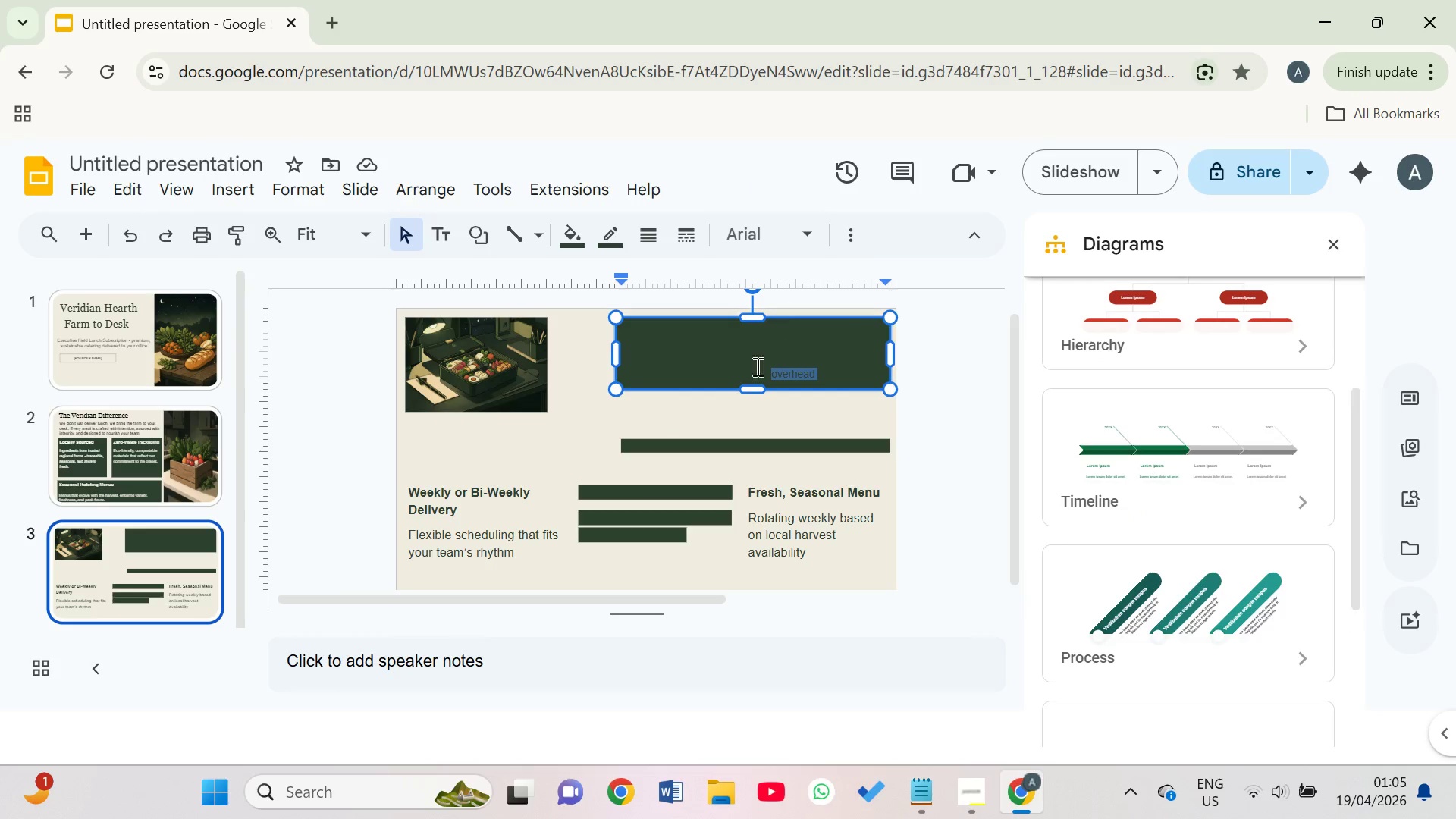 
double_click([721, 374])
 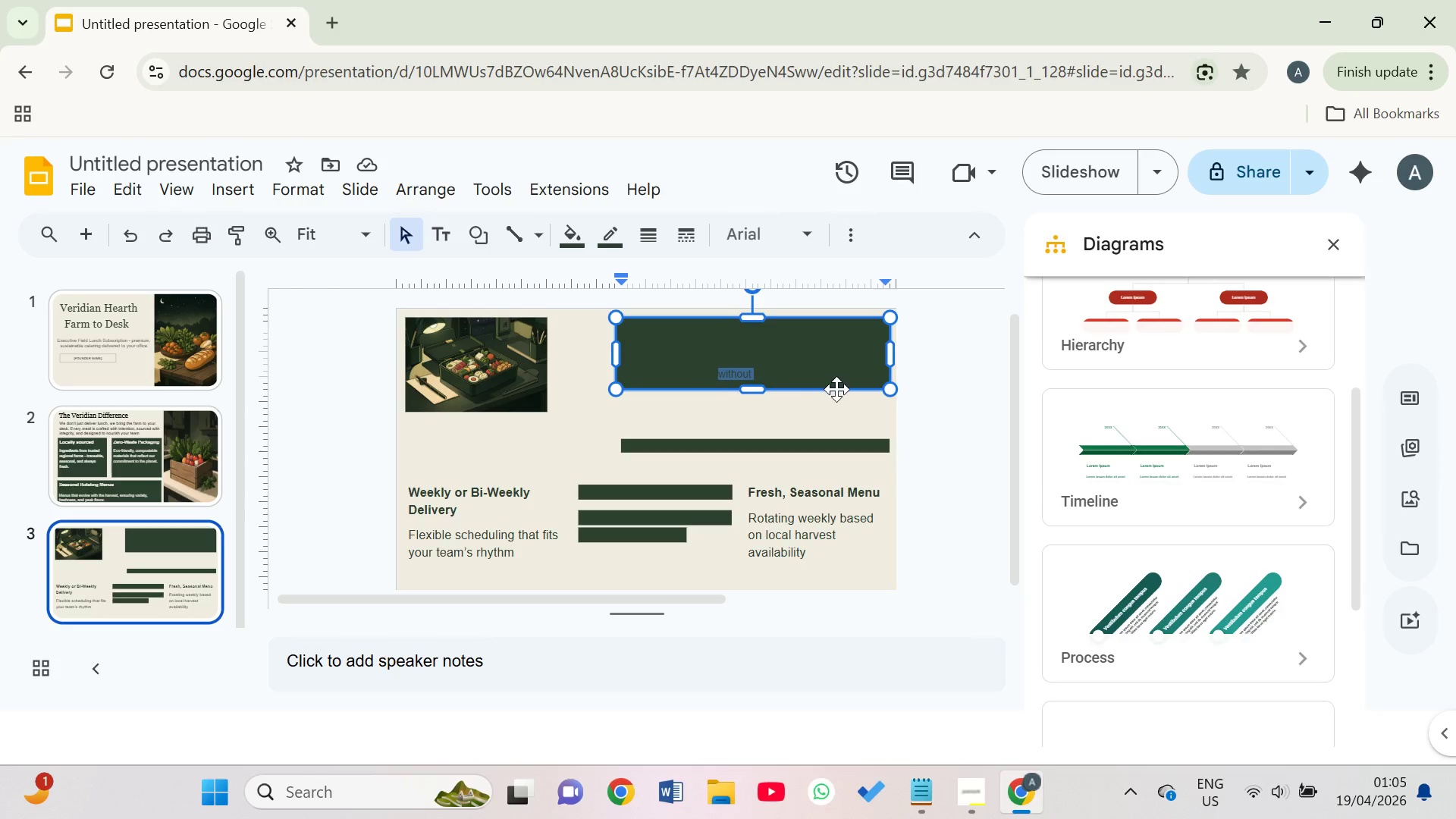 
left_click([874, 376])
 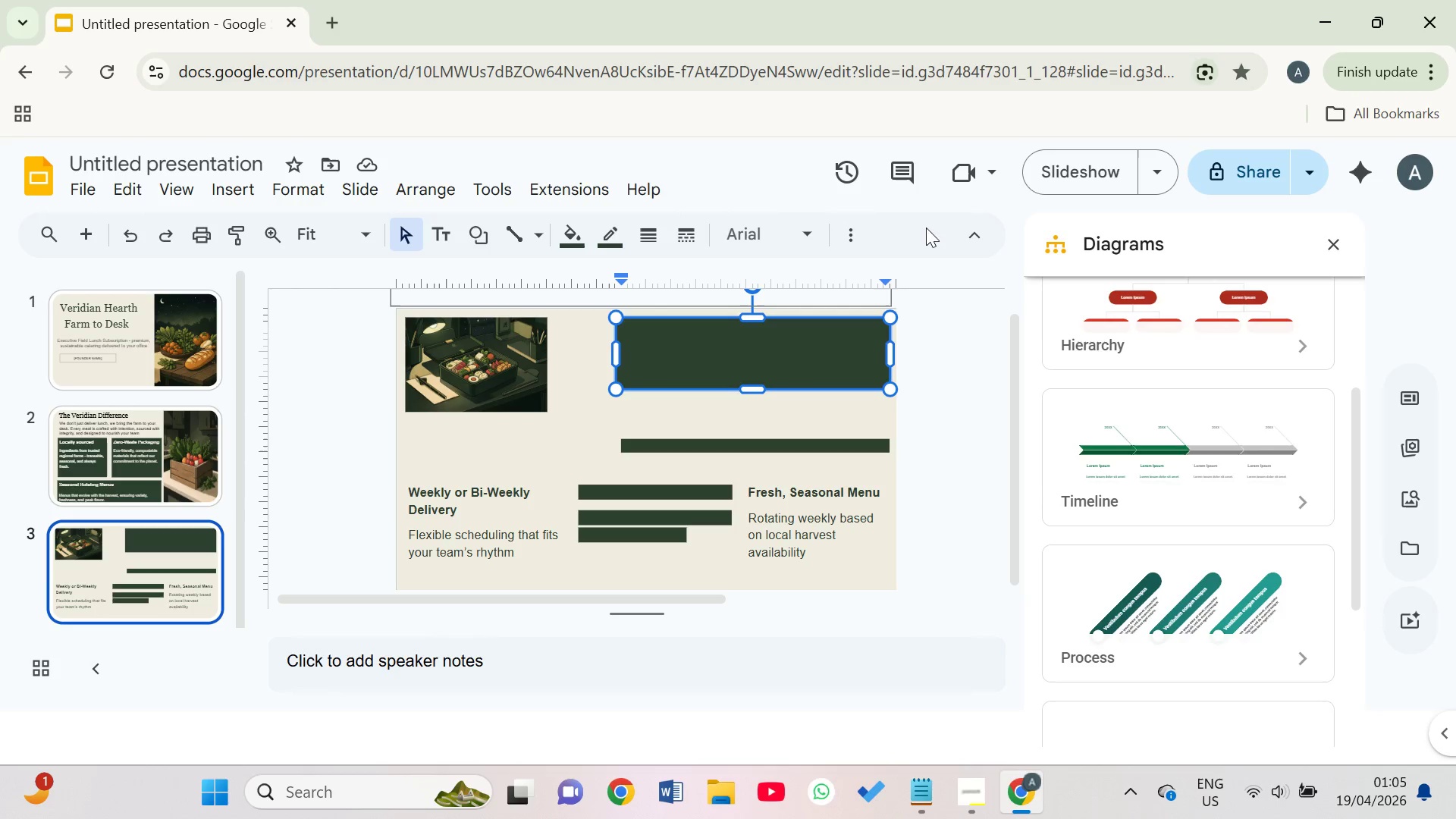 
left_click([971, 231])
 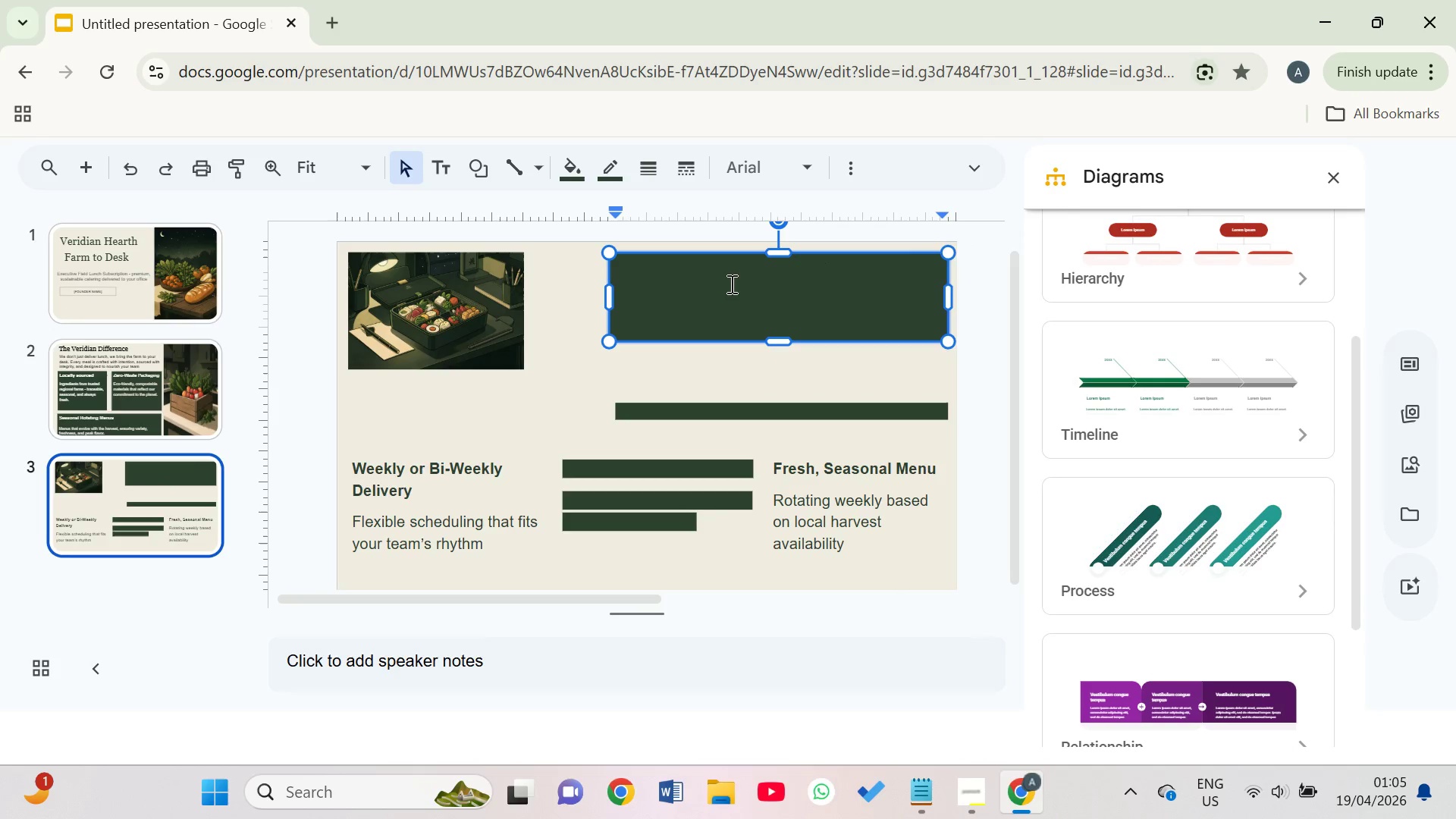 
left_click([745, 296])
 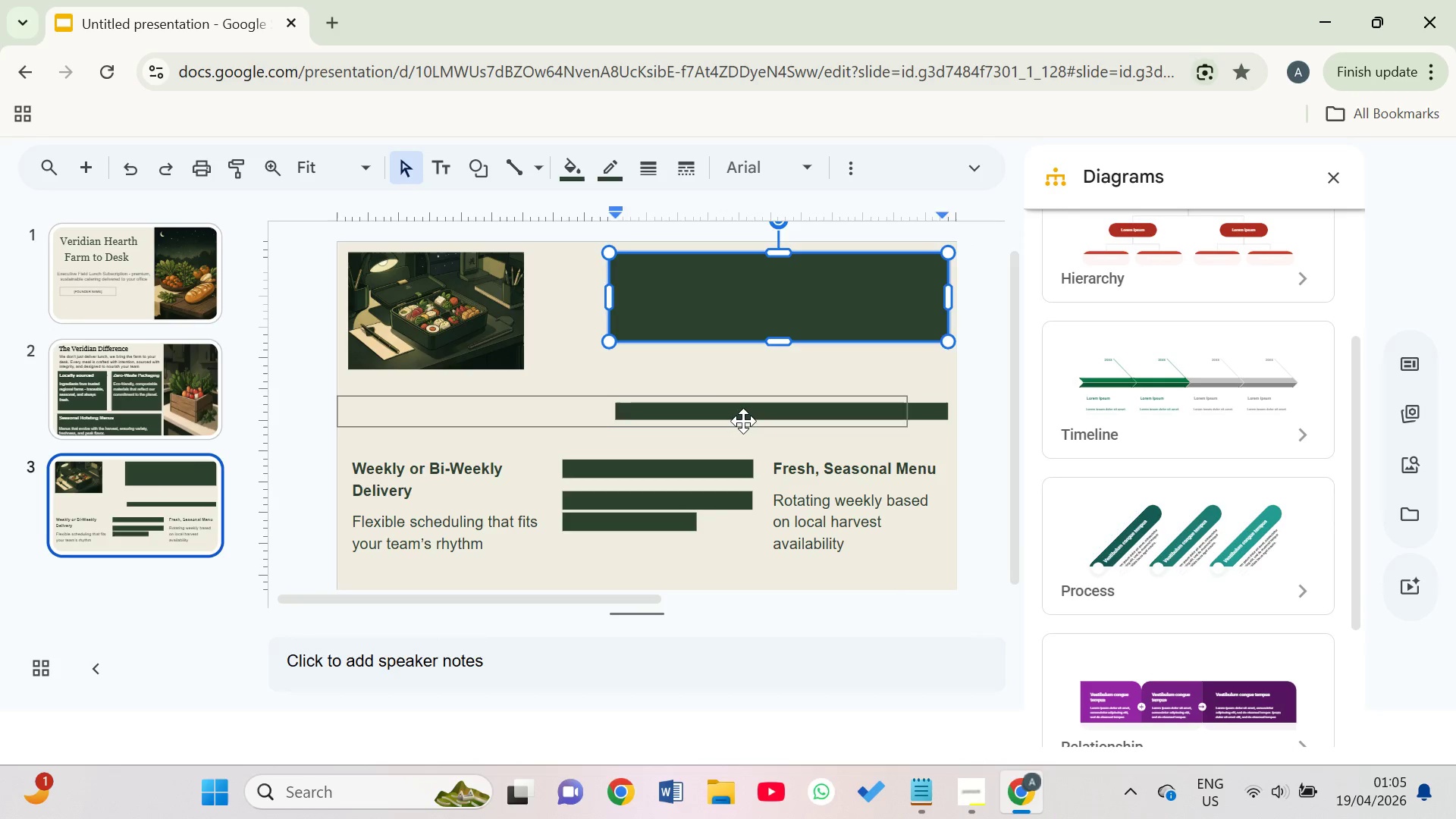 
double_click([743, 421])
 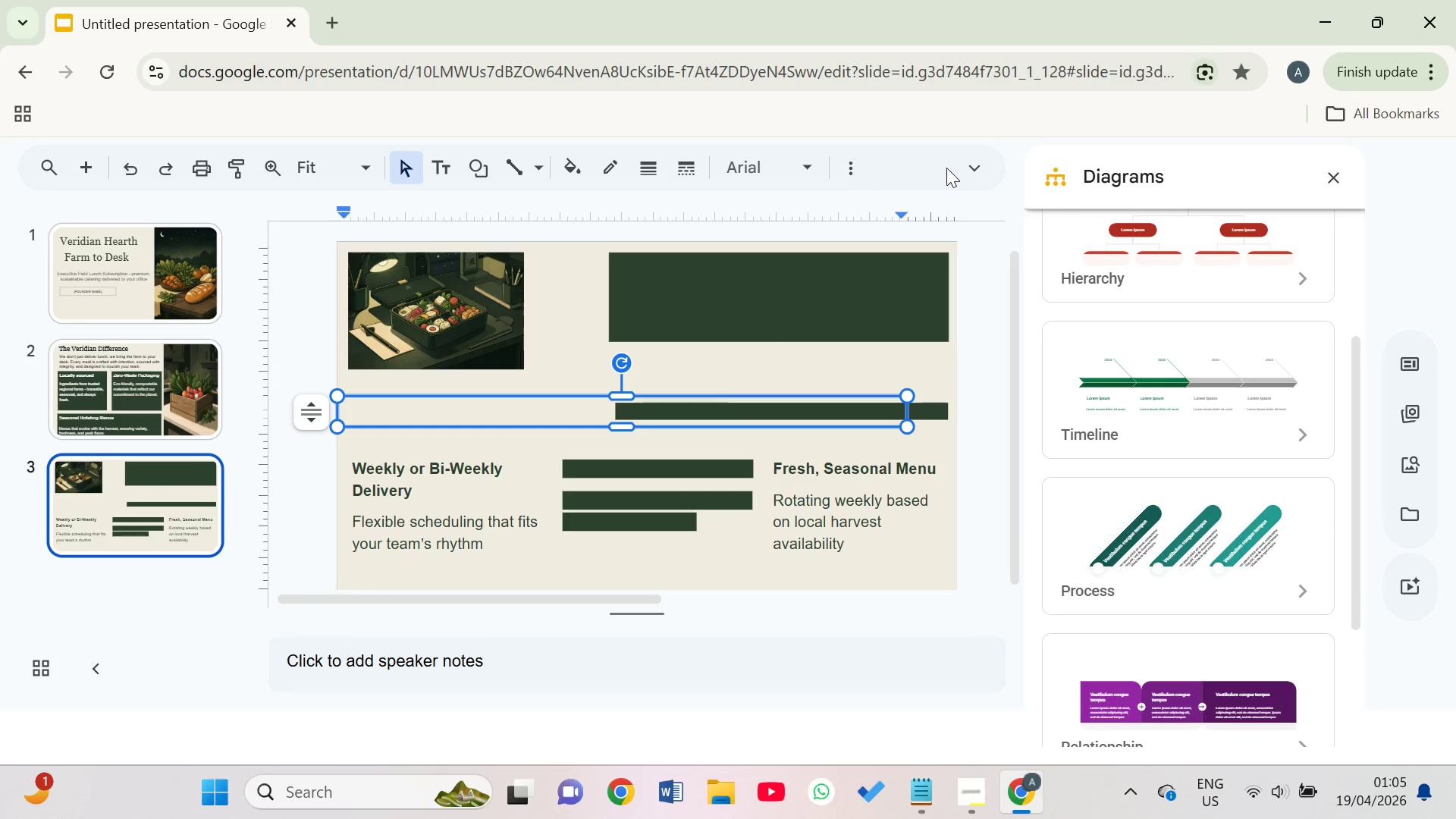 
left_click([959, 163])
 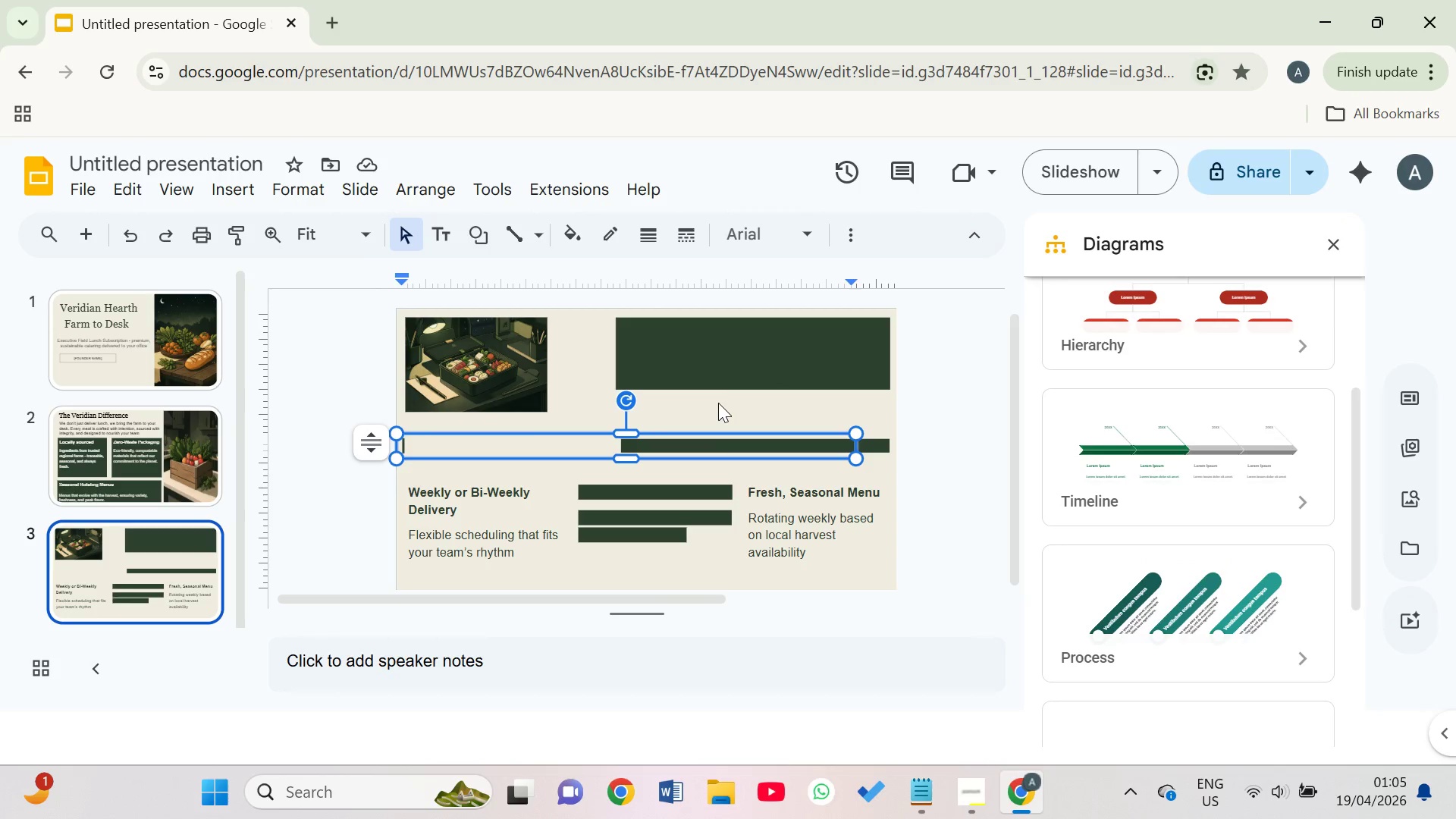 
left_click([708, 374])
 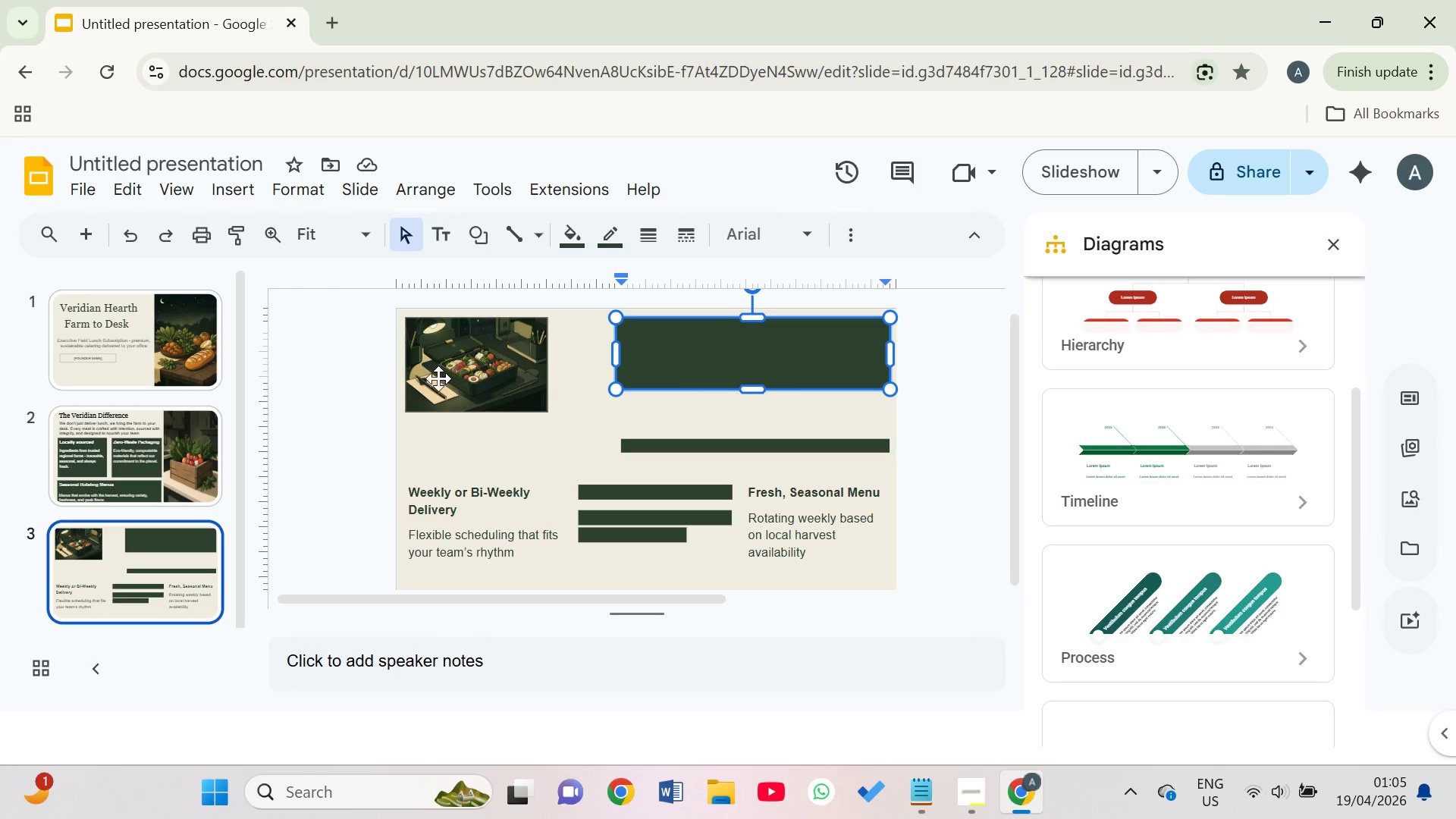 
left_click([435, 377])
 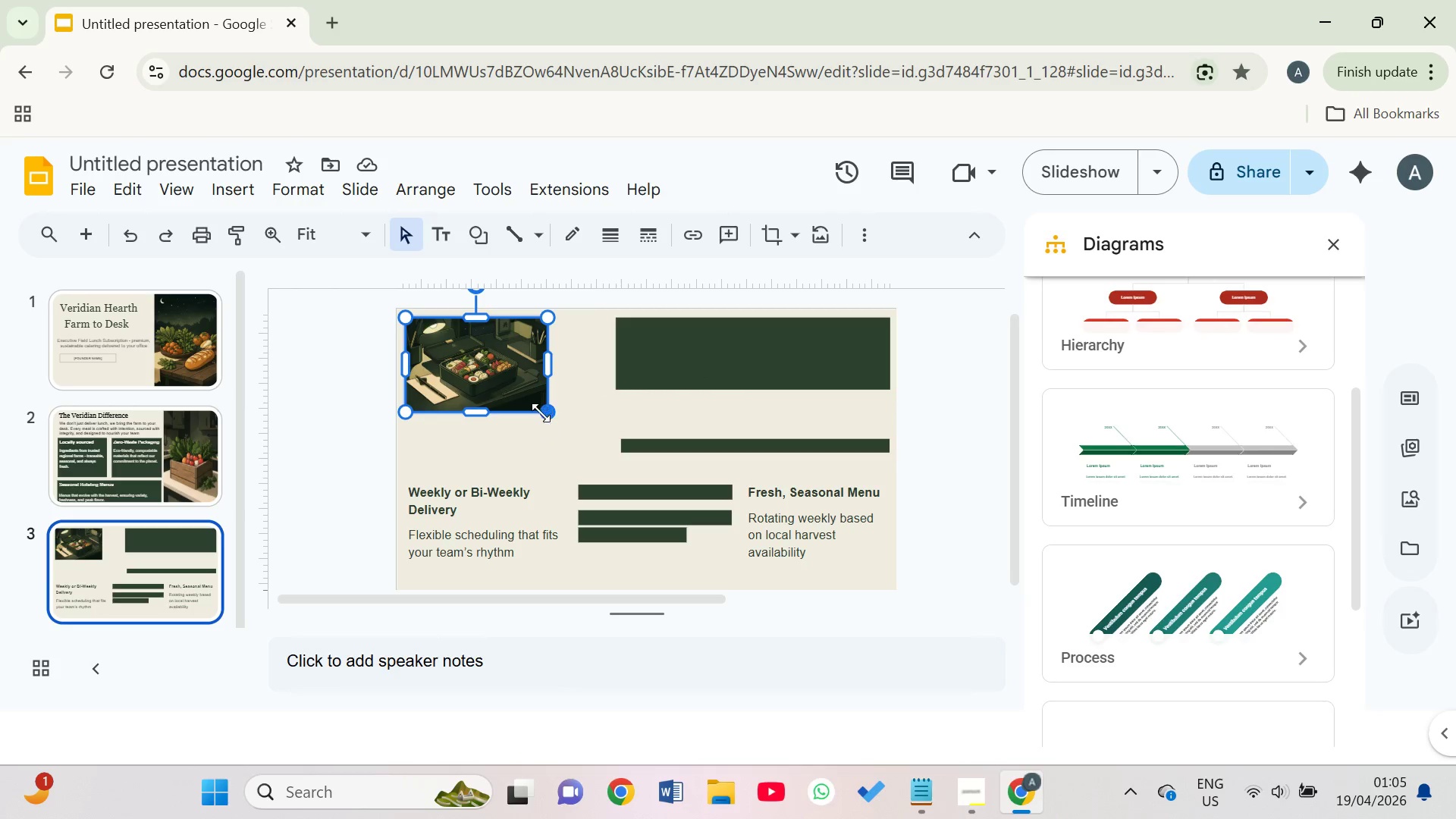 
left_click_drag(start_coordinate=[545, 409], to_coordinate=[488, 445])
 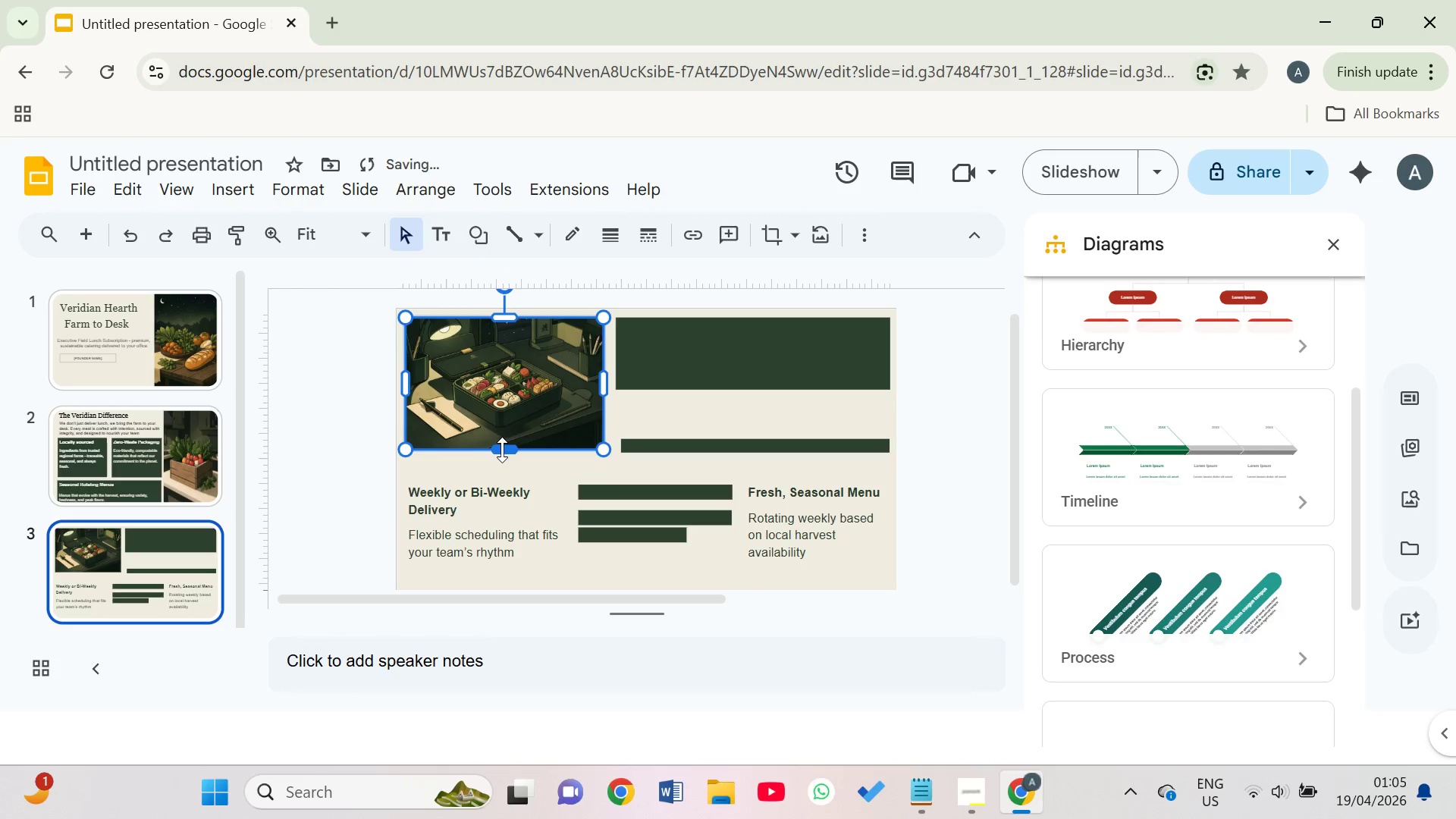 
left_click_drag(start_coordinate=[503, 448], to_coordinate=[488, 479])
 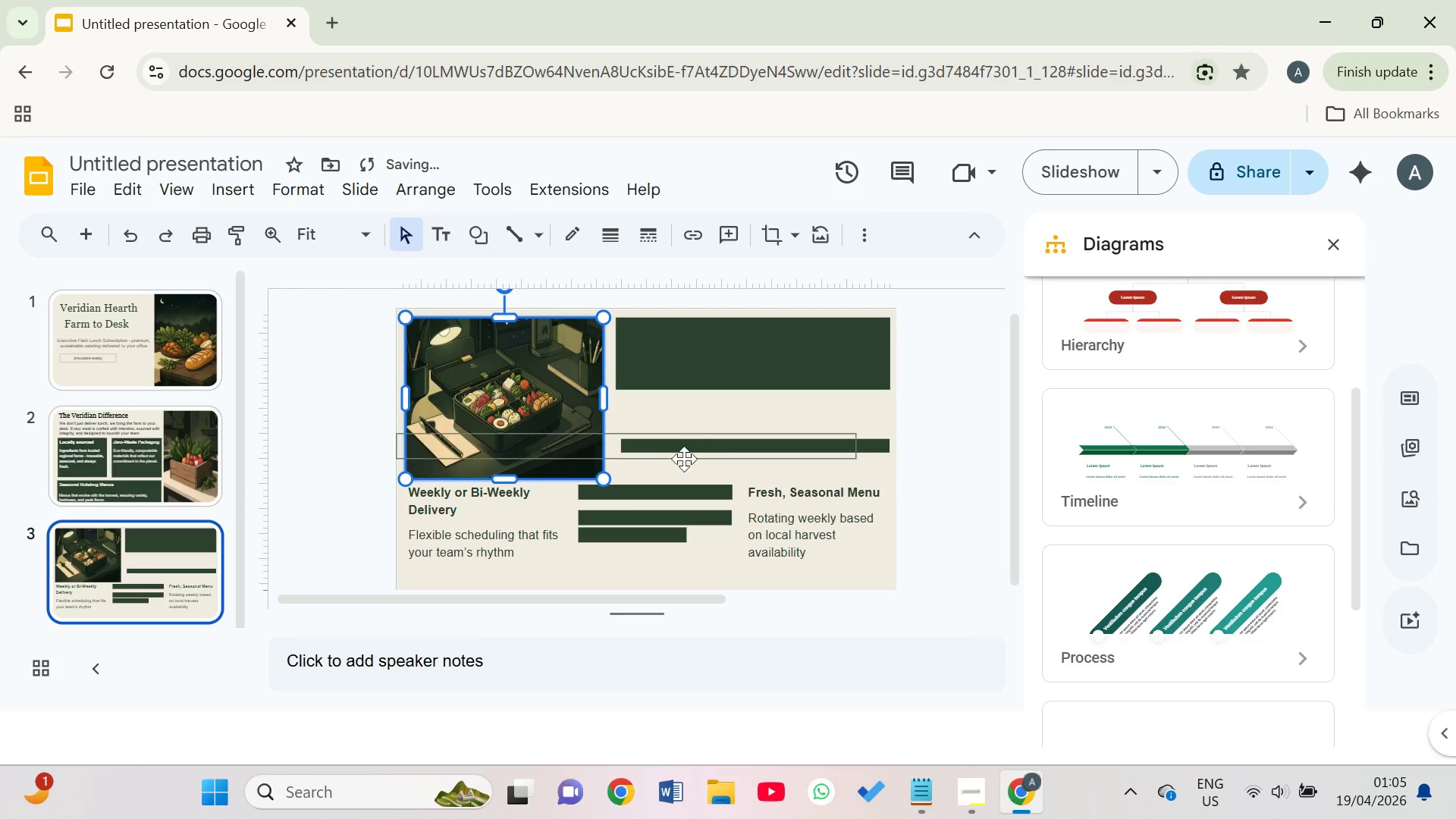 
left_click([749, 507])
 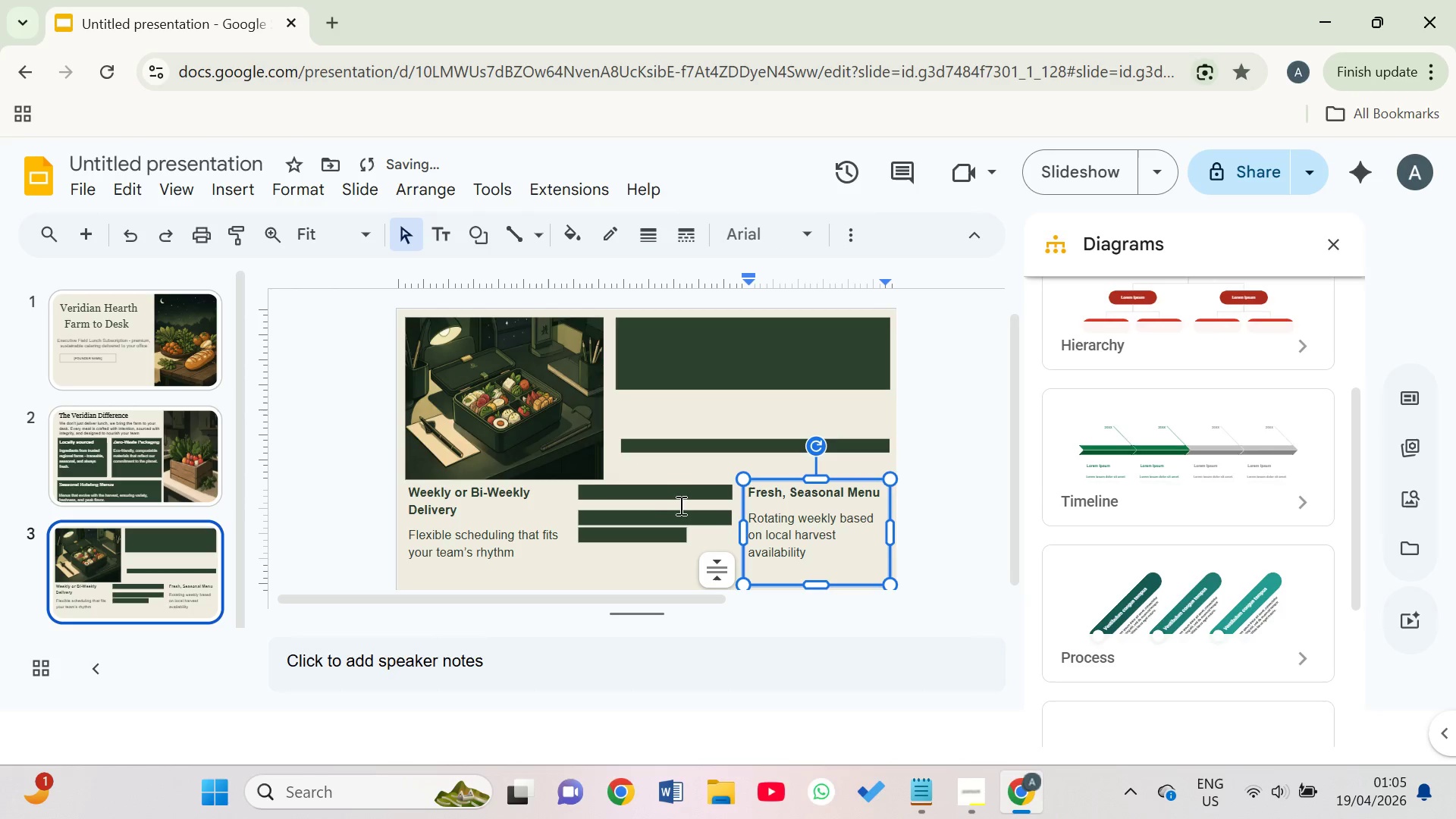 
left_click([676, 503])
 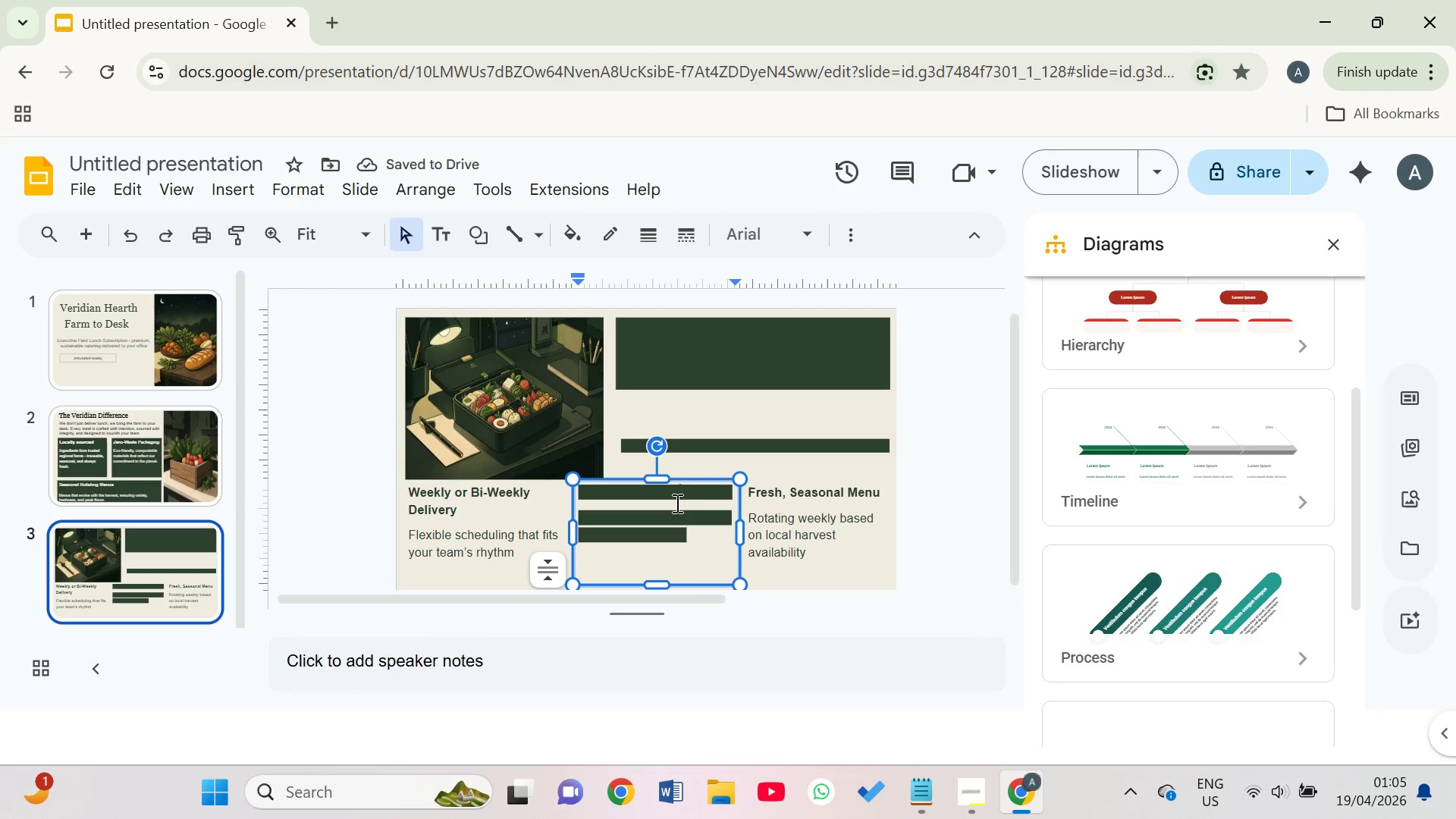 
double_click([676, 503])
 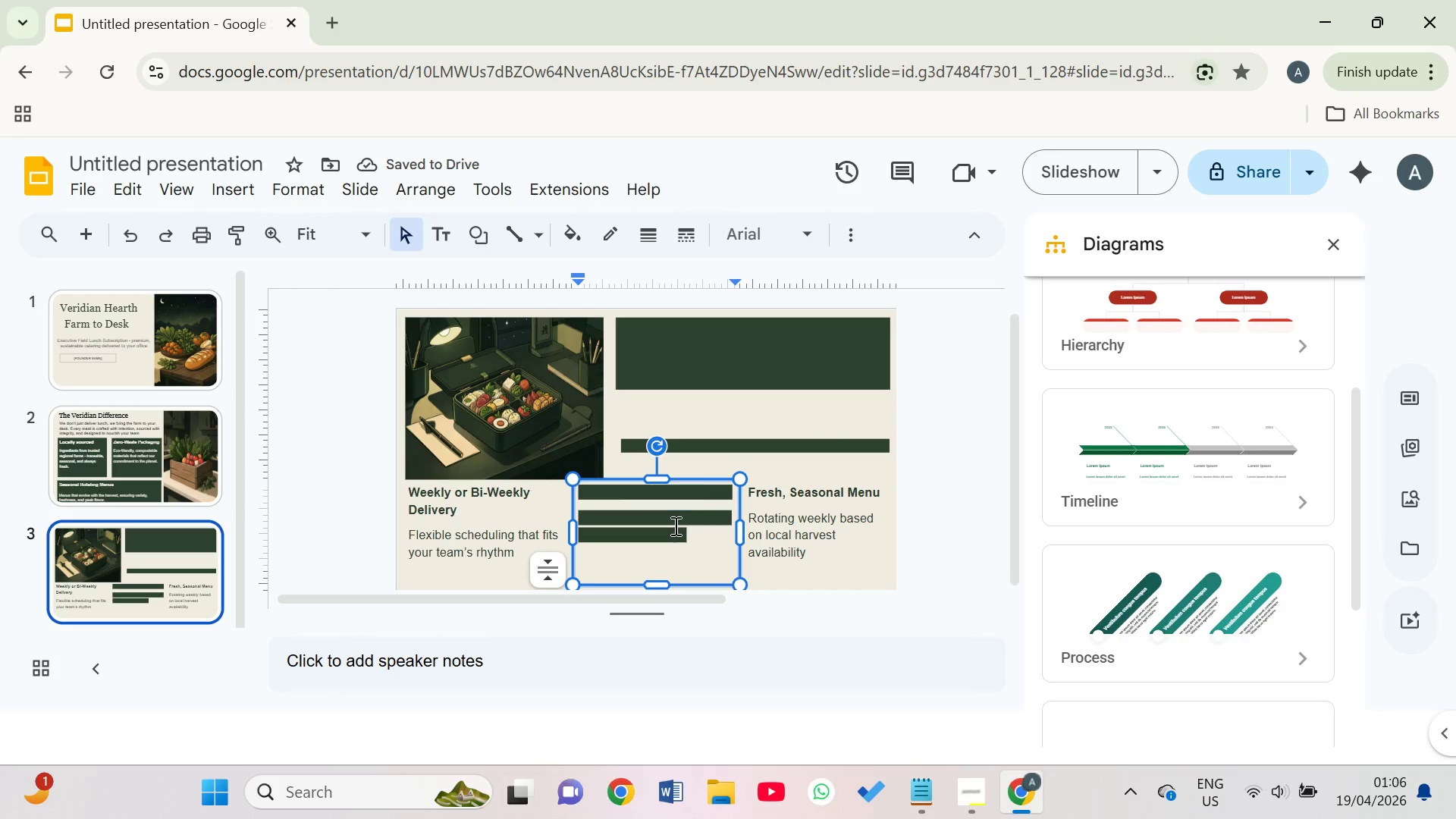 
double_click([674, 526])
 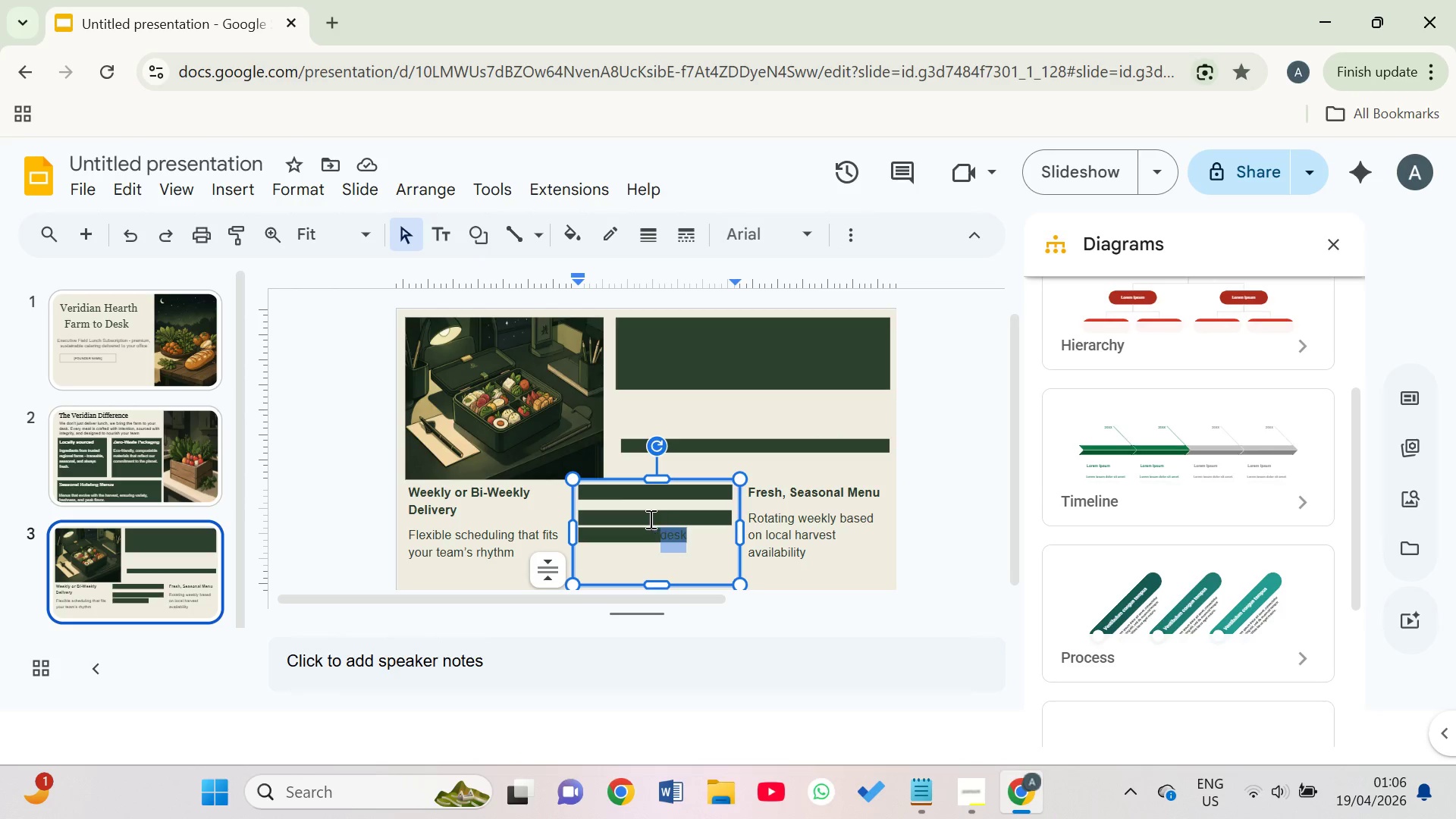 
left_click([639, 526])
 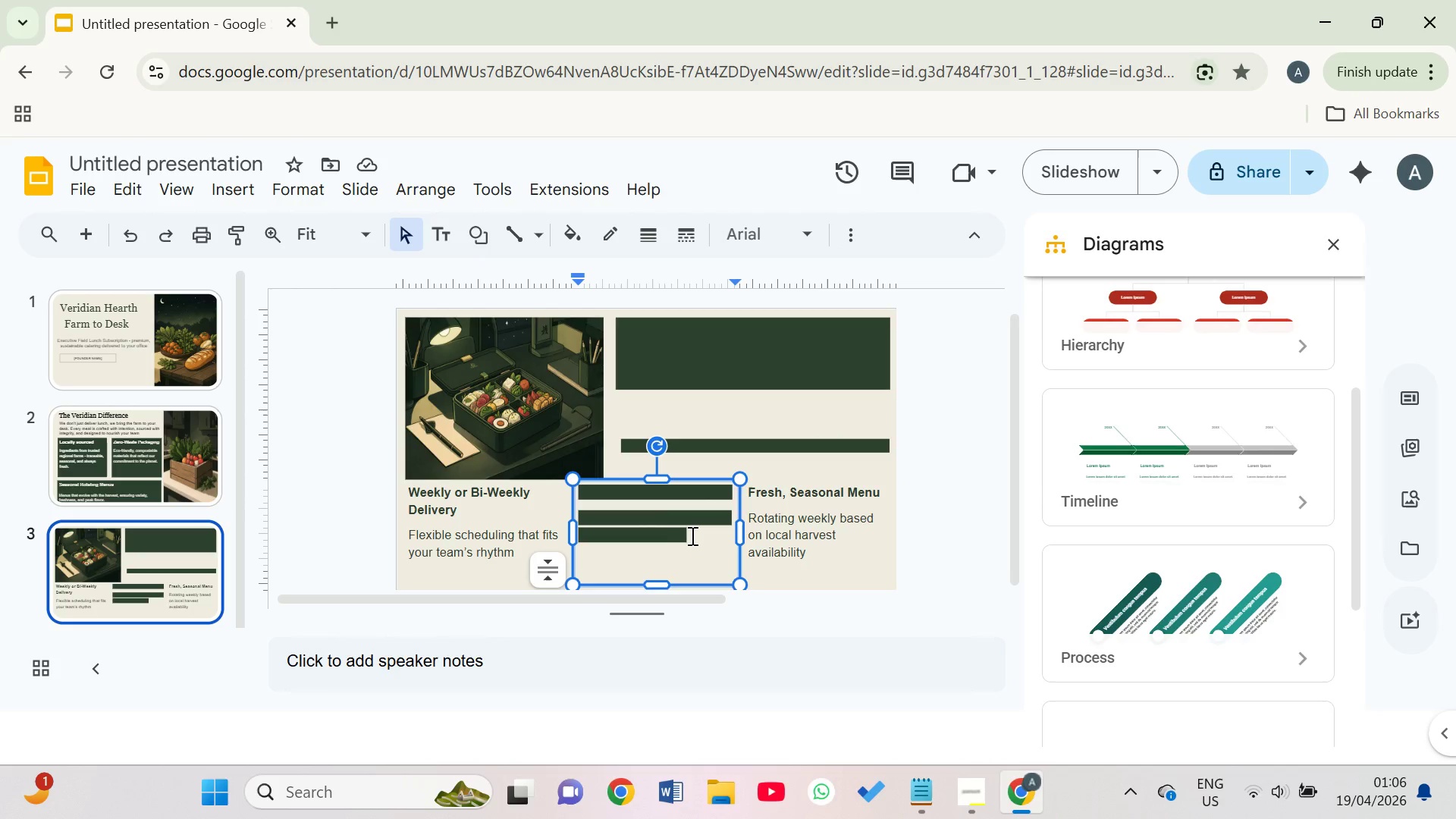 
left_click_drag(start_coordinate=[692, 535], to_coordinate=[574, 496])
 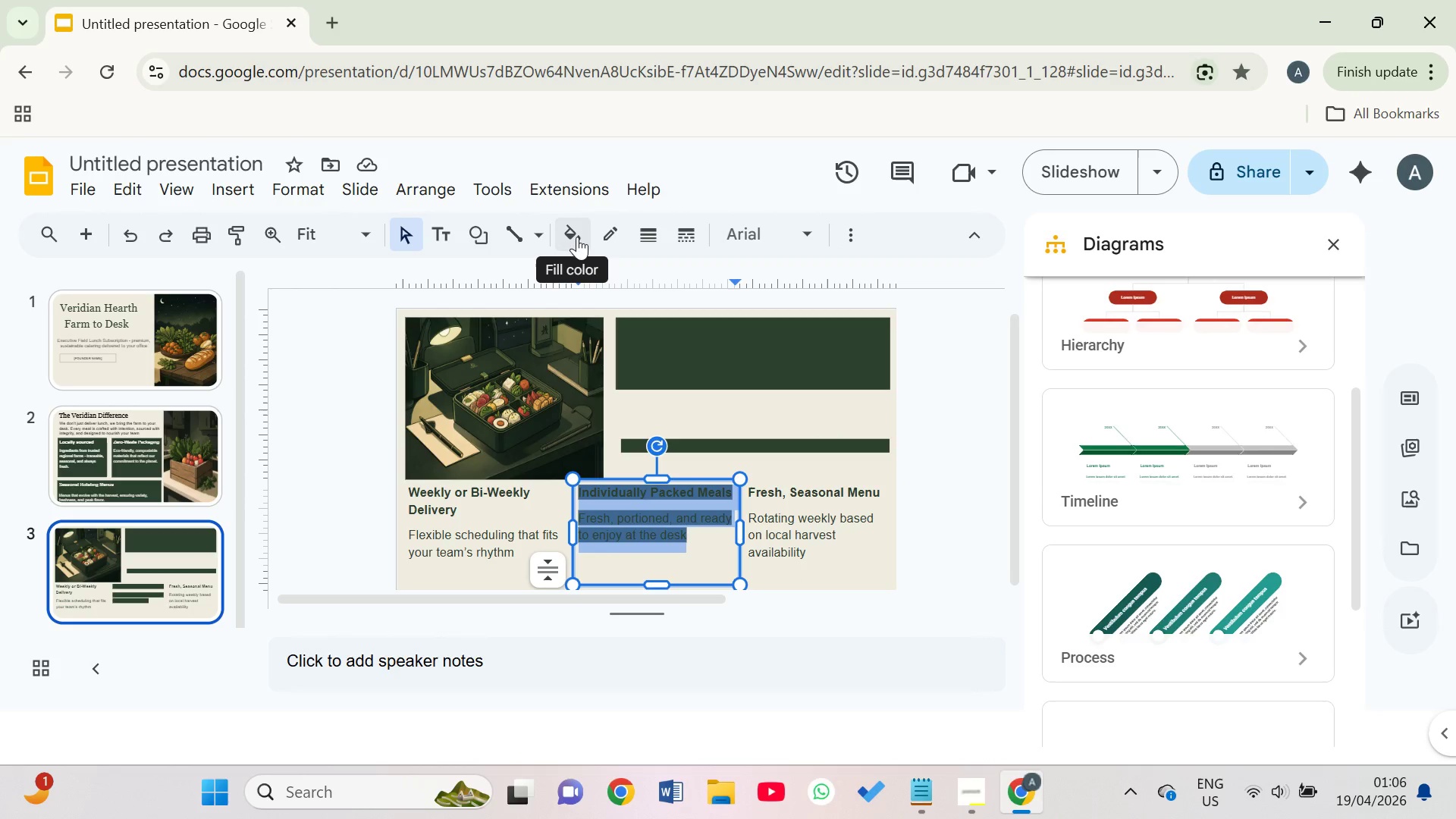 
left_click([585, 236])
 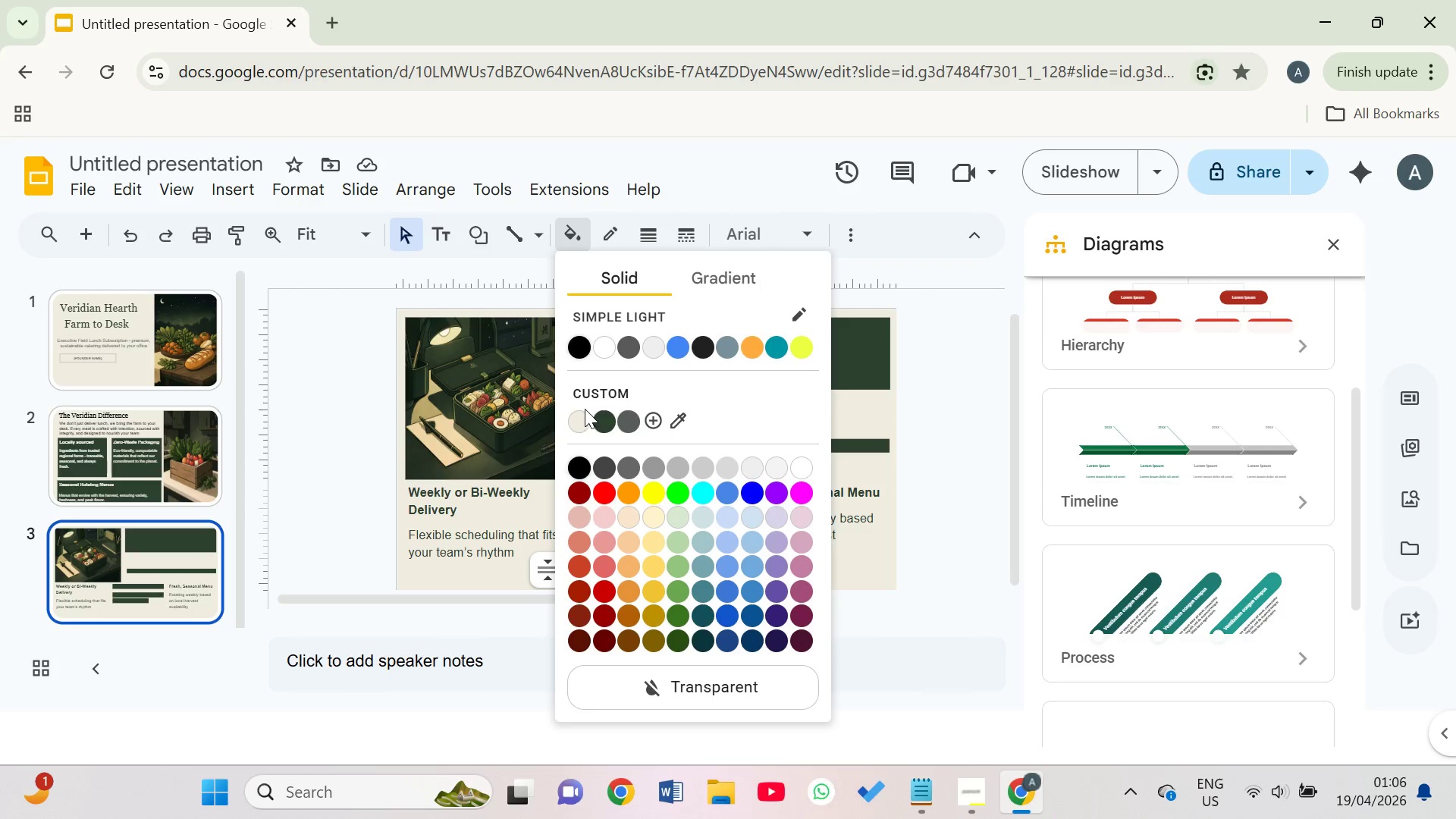 
left_click([583, 414])
 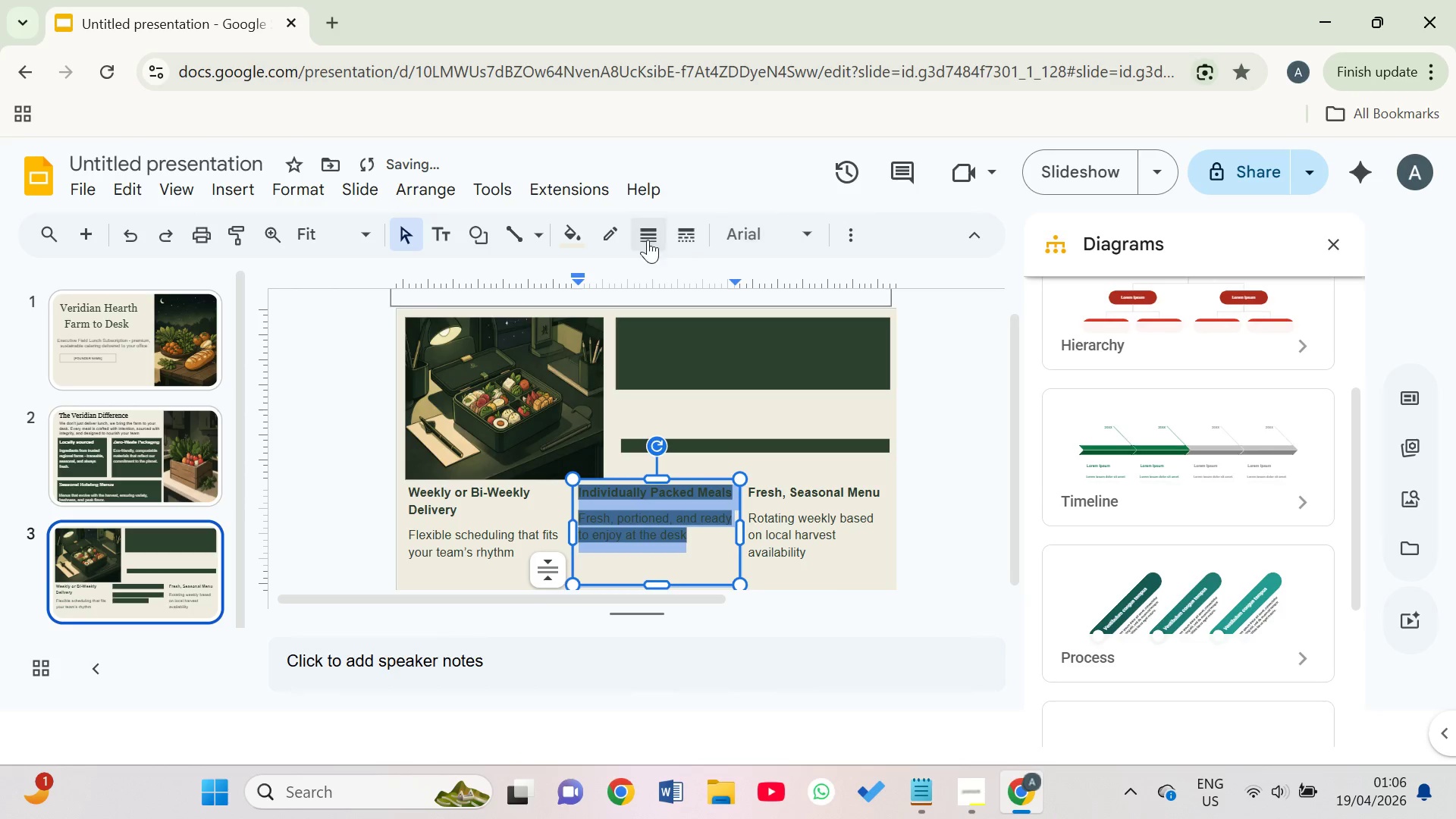 
left_click([615, 243])
 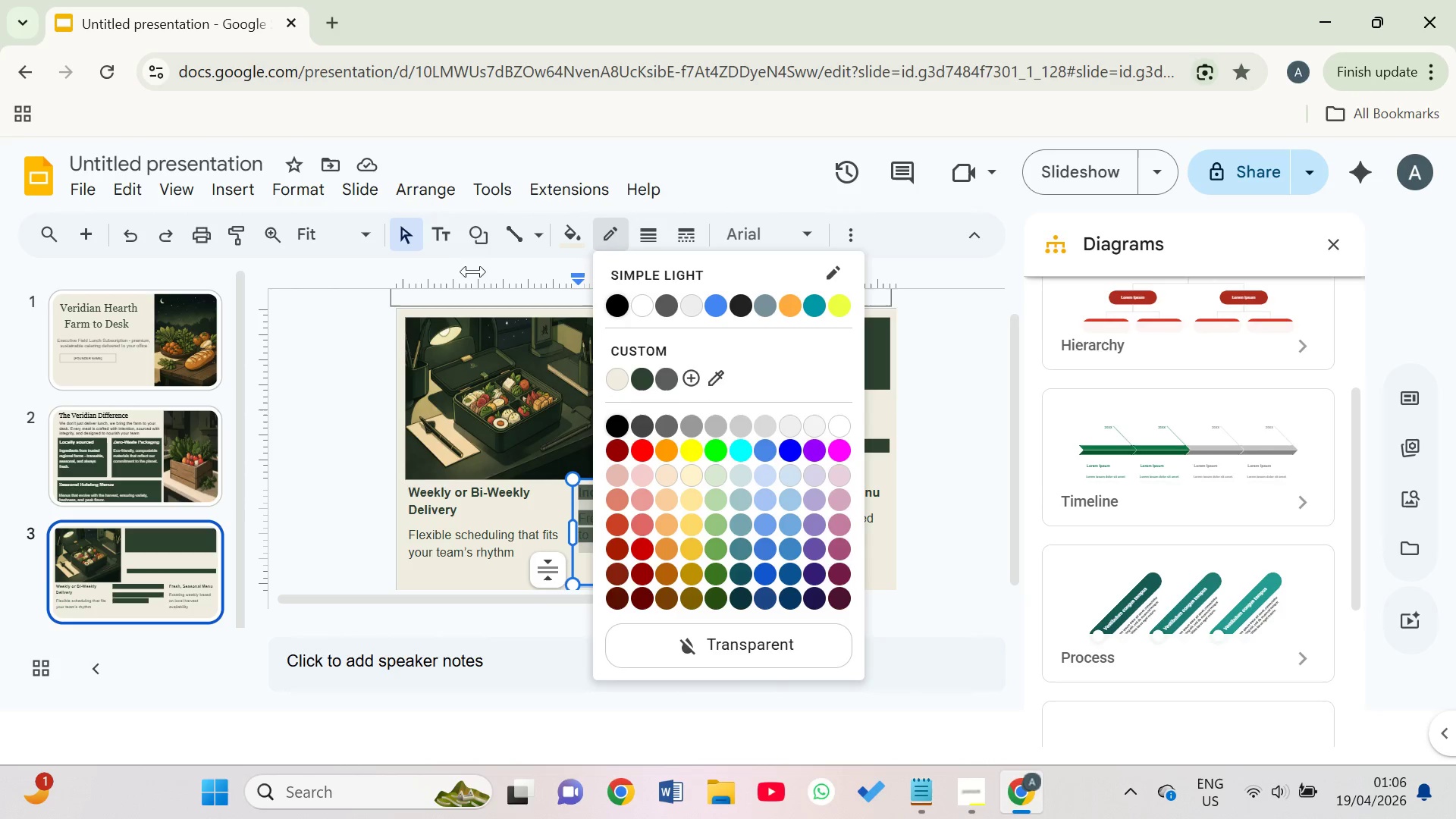 
left_click([303, 356])
 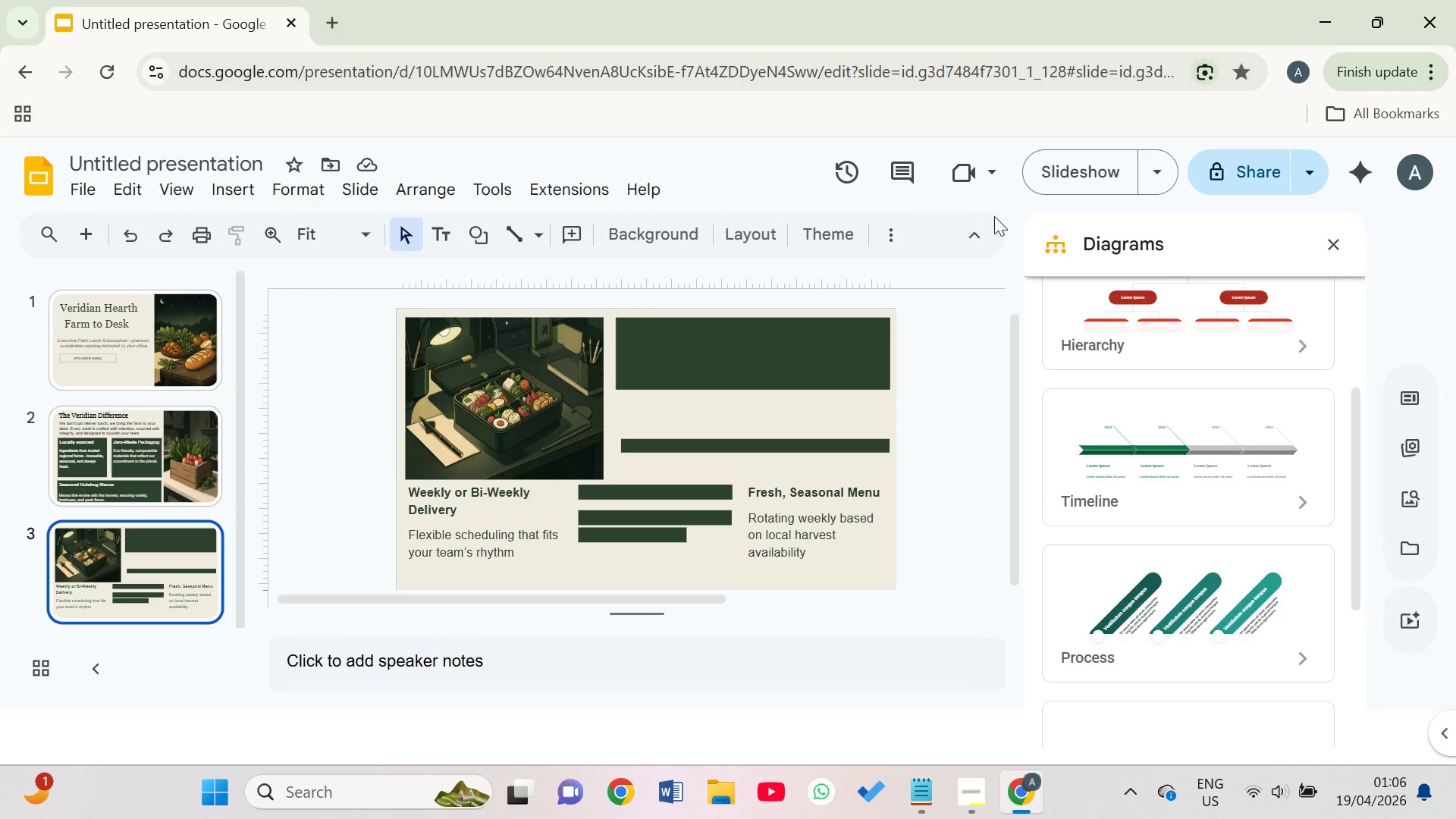 
left_click([955, 241])
 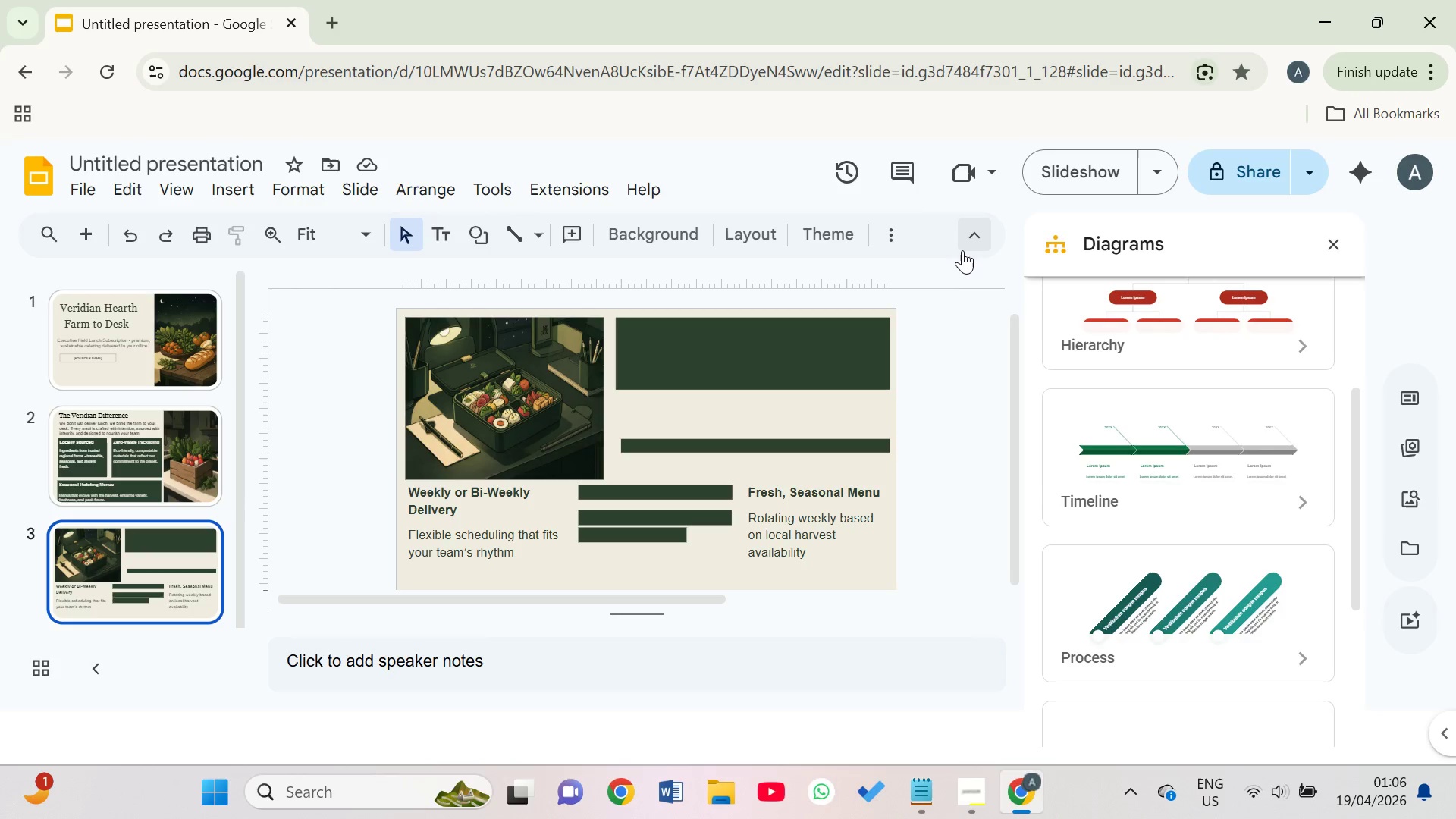 
left_click([966, 246])
 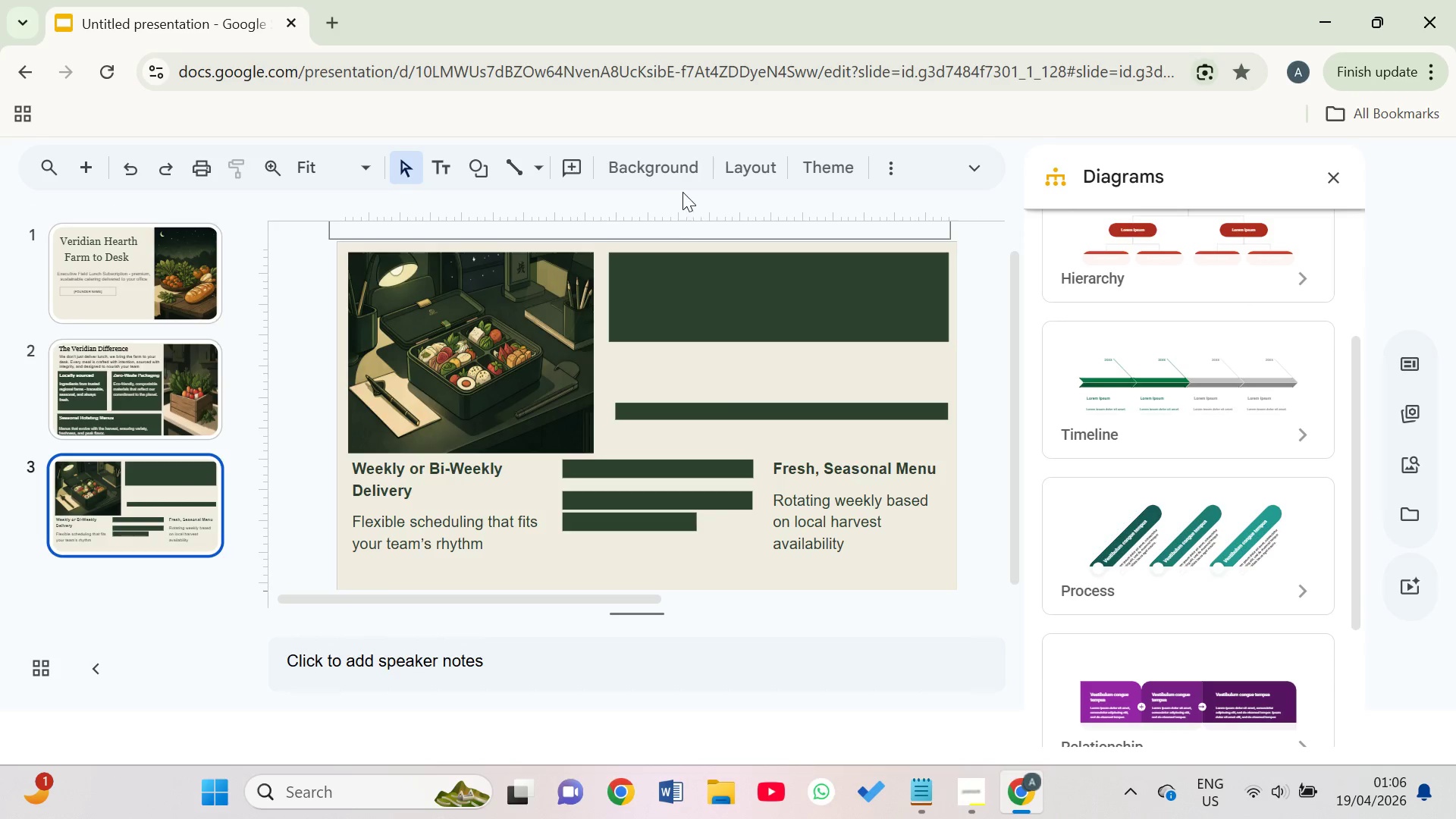 
left_click([669, 152])
 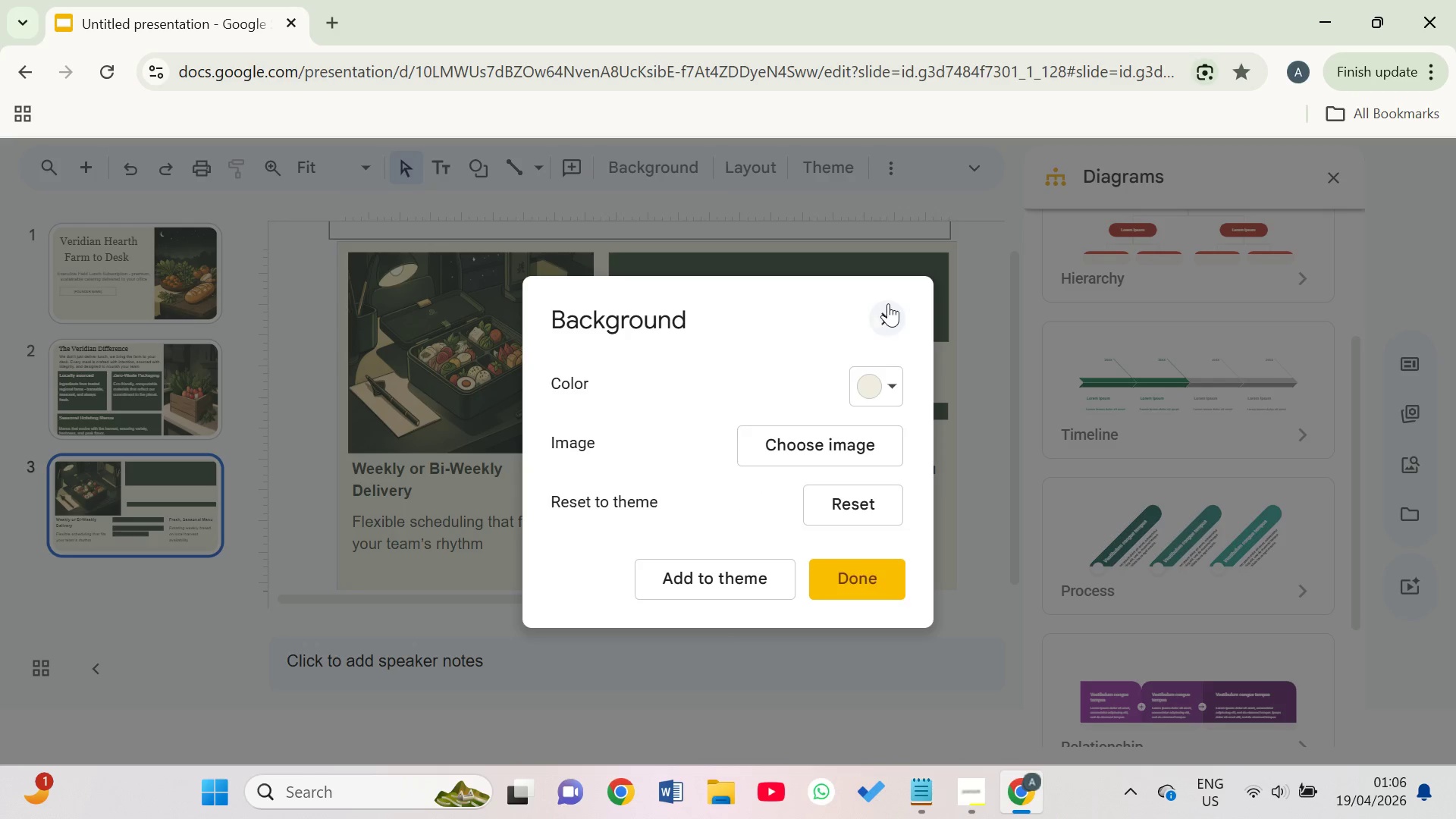 
left_click([882, 333])
 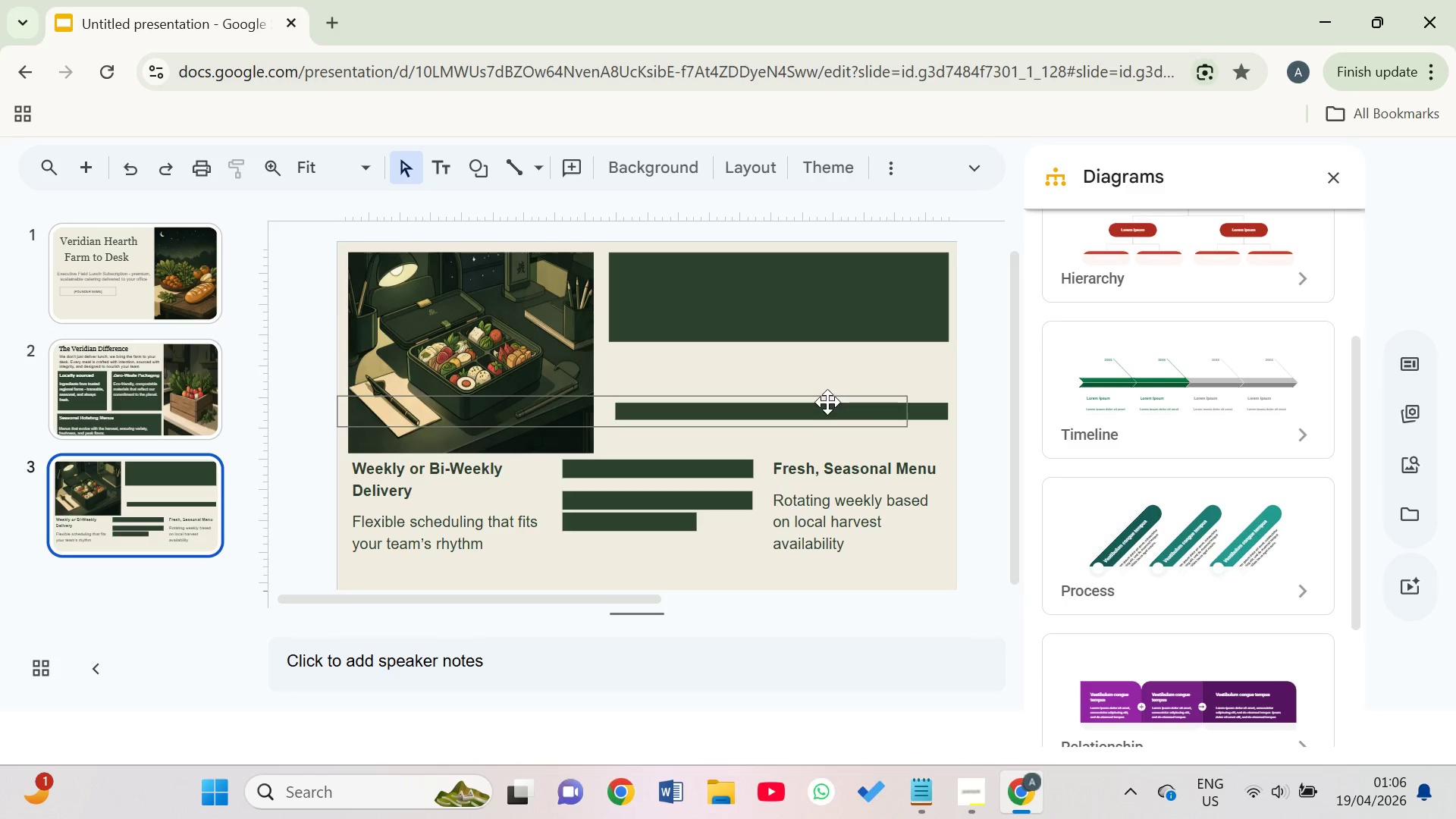 
left_click([805, 280])
 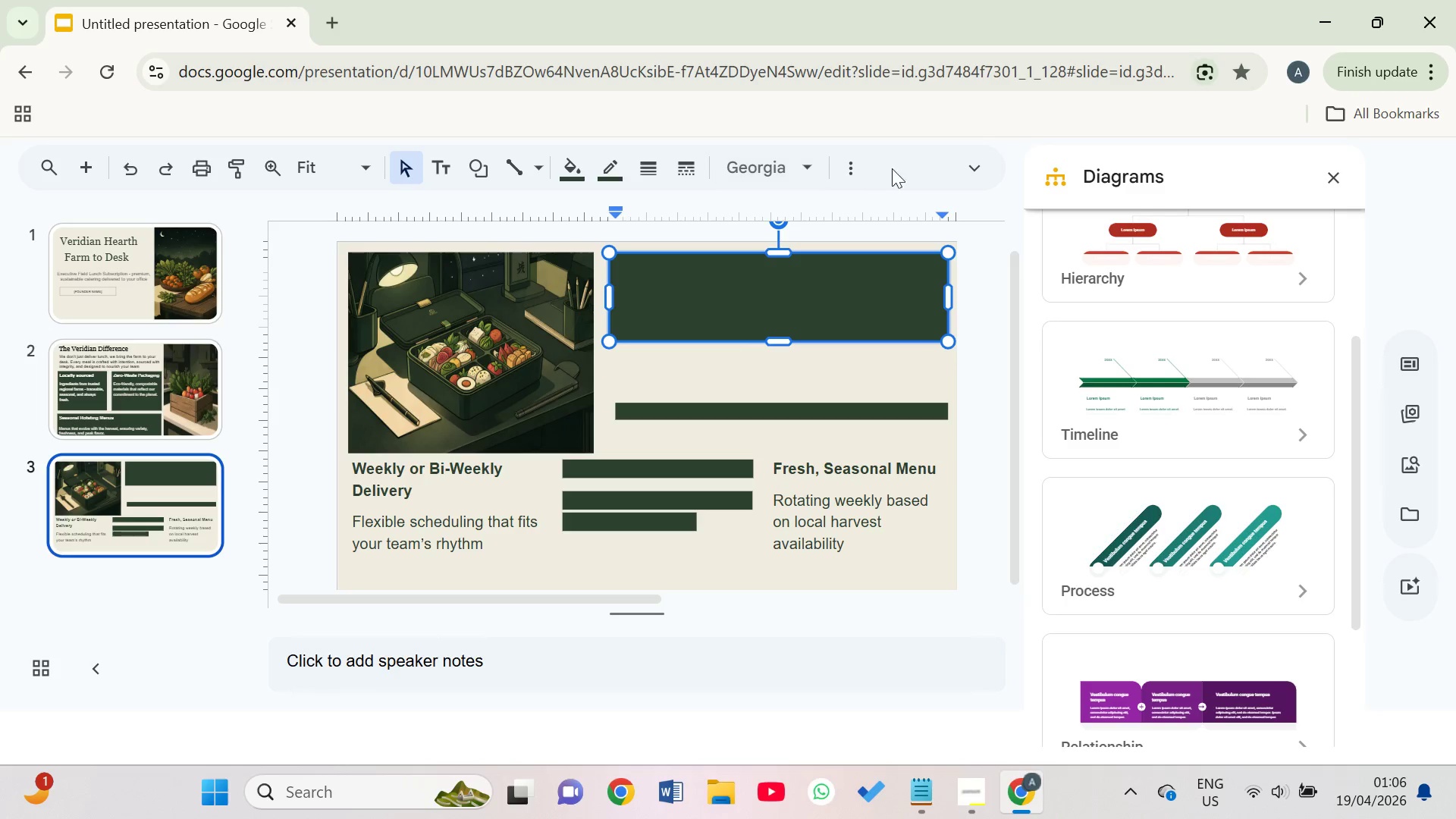 
left_click([966, 171])
 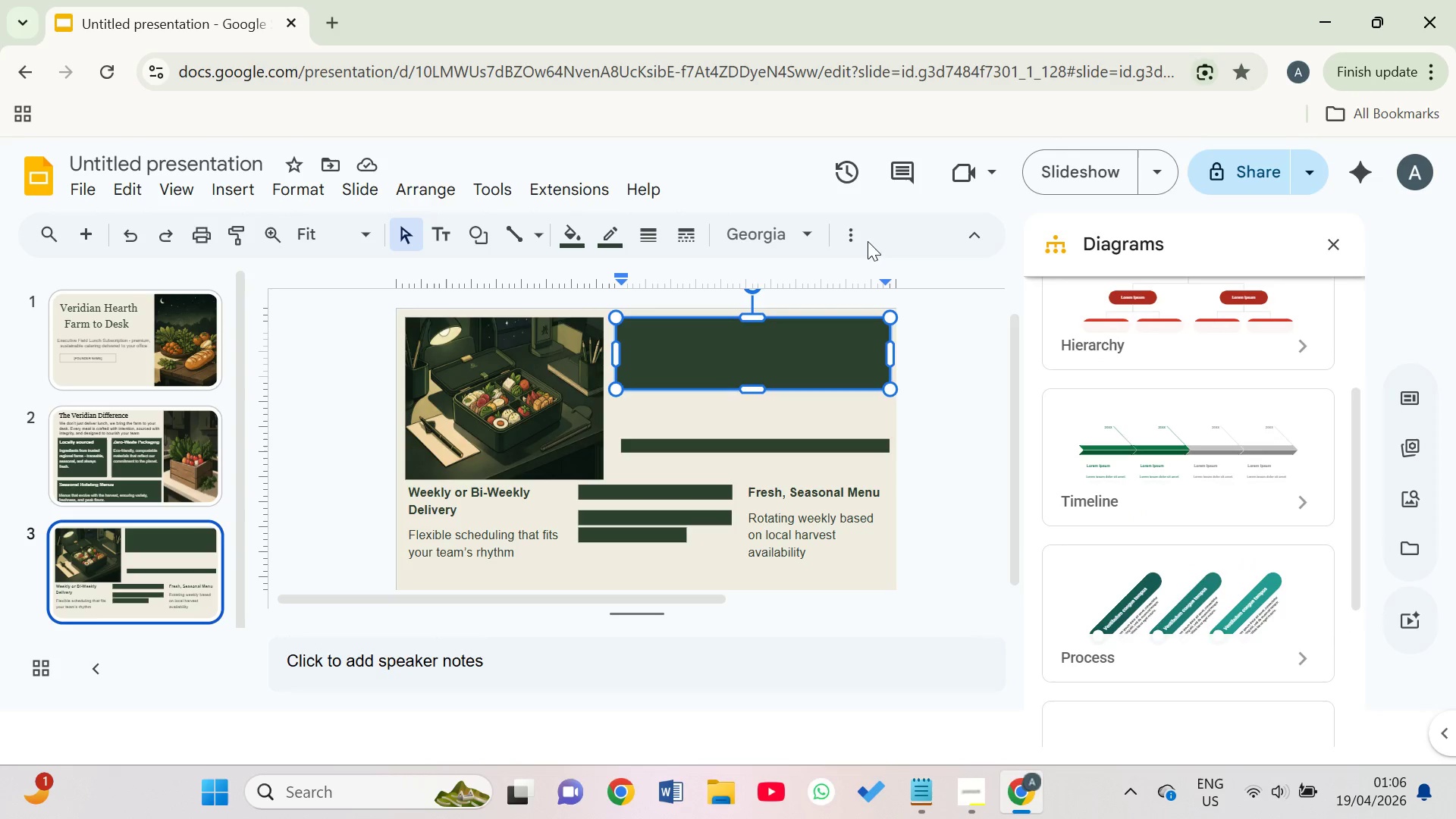 
left_click([837, 240])
 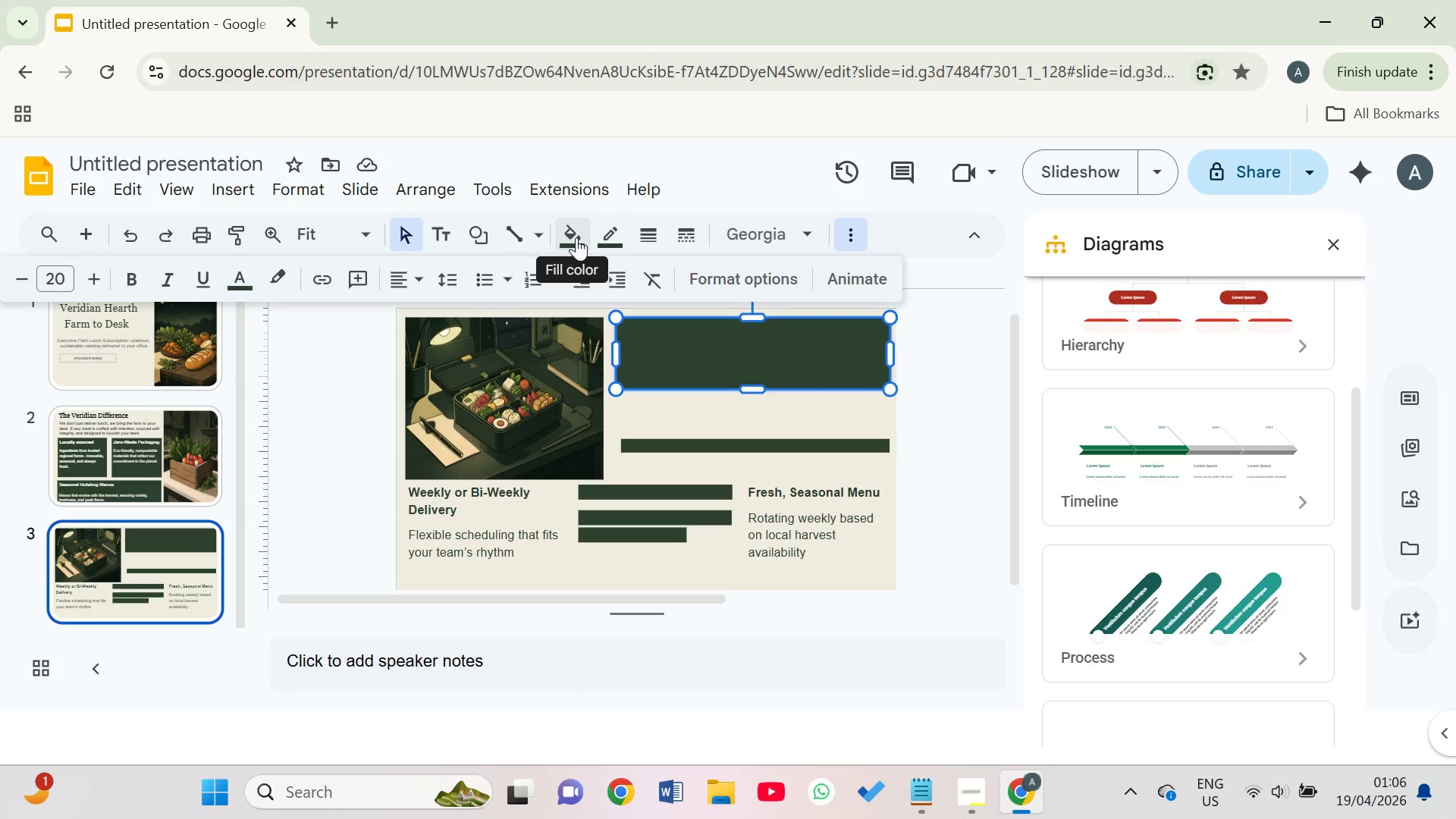 
left_click([568, 235])
 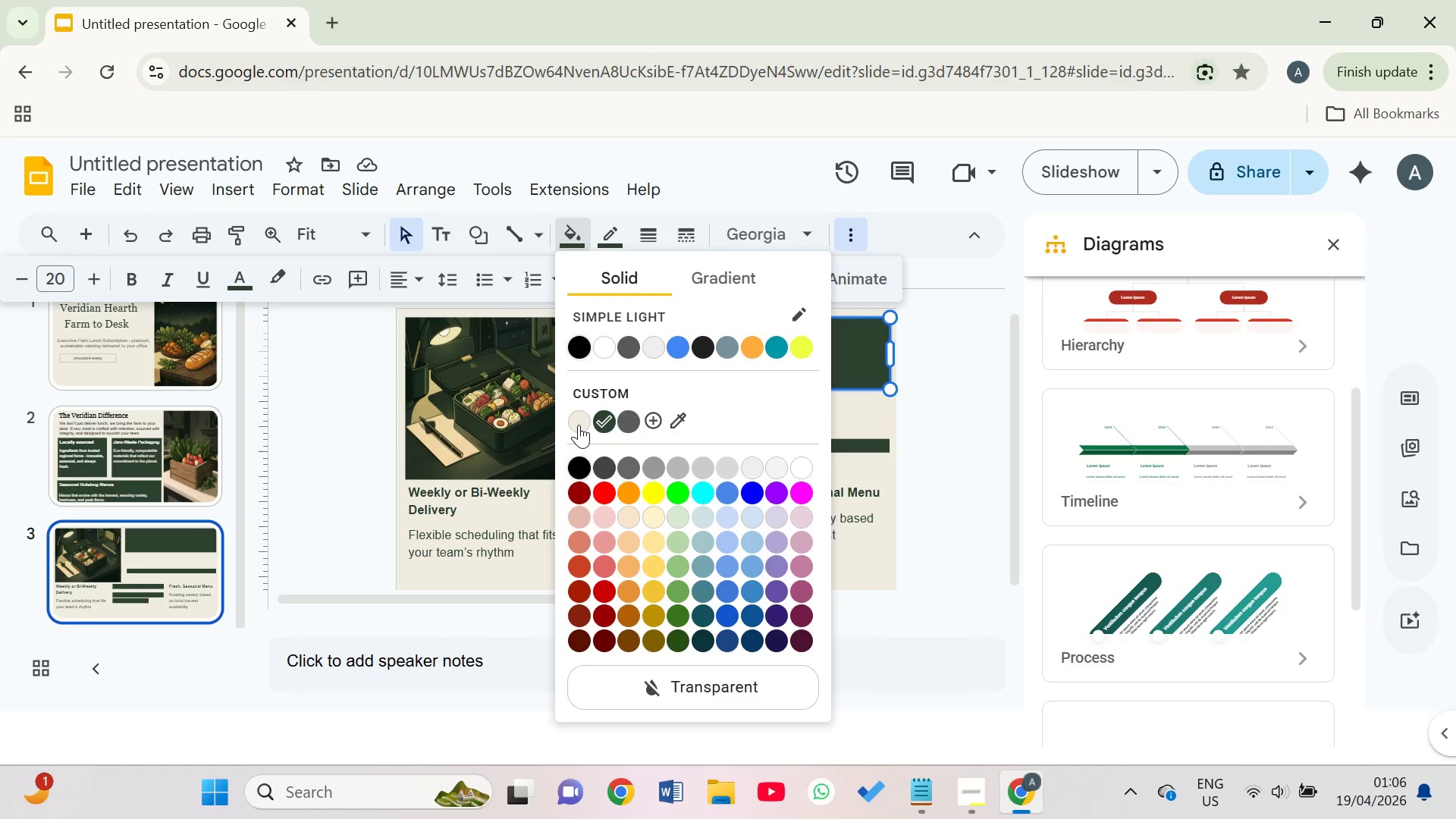 
left_click([579, 425])
 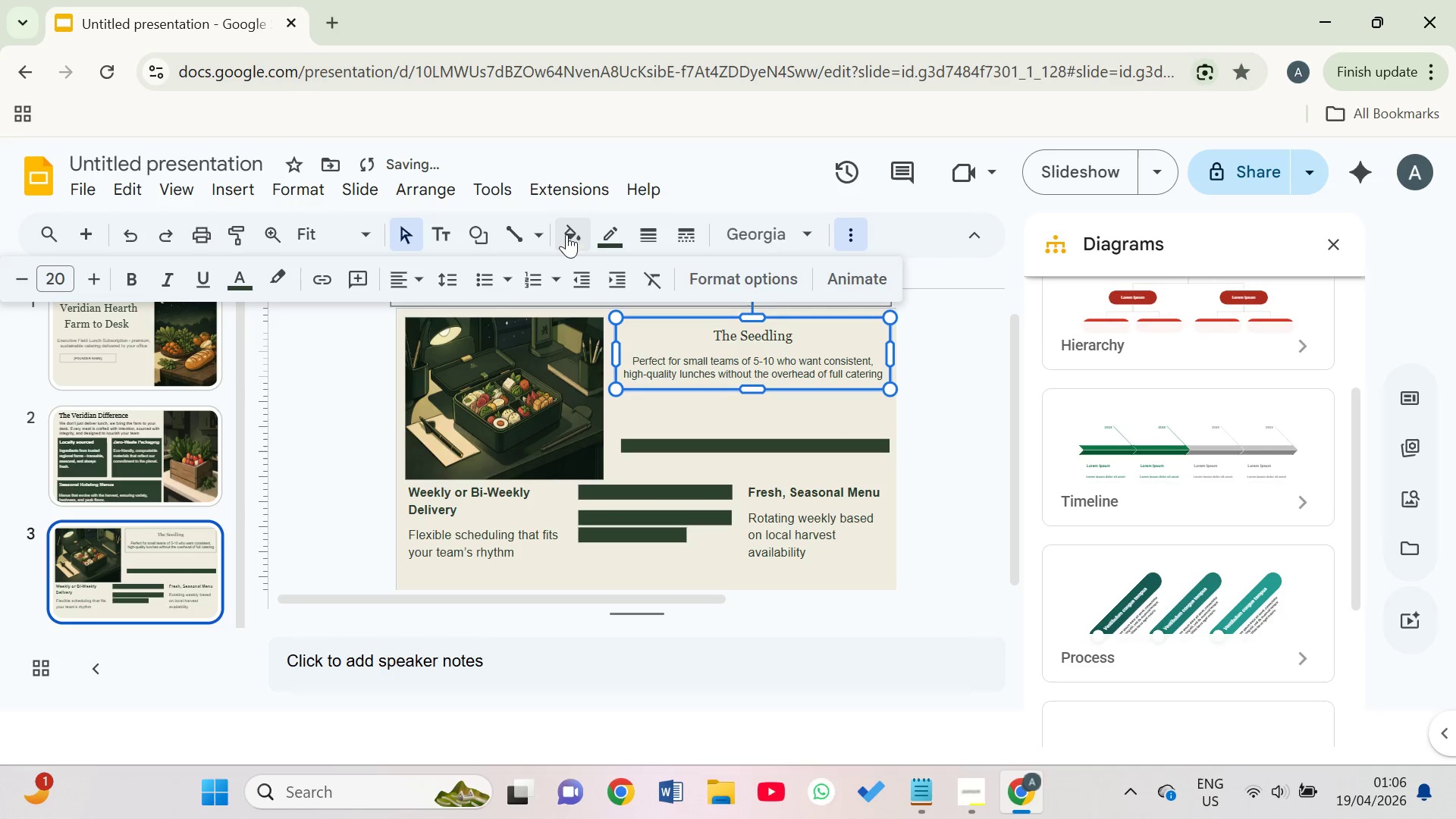 
left_click([575, 238])
 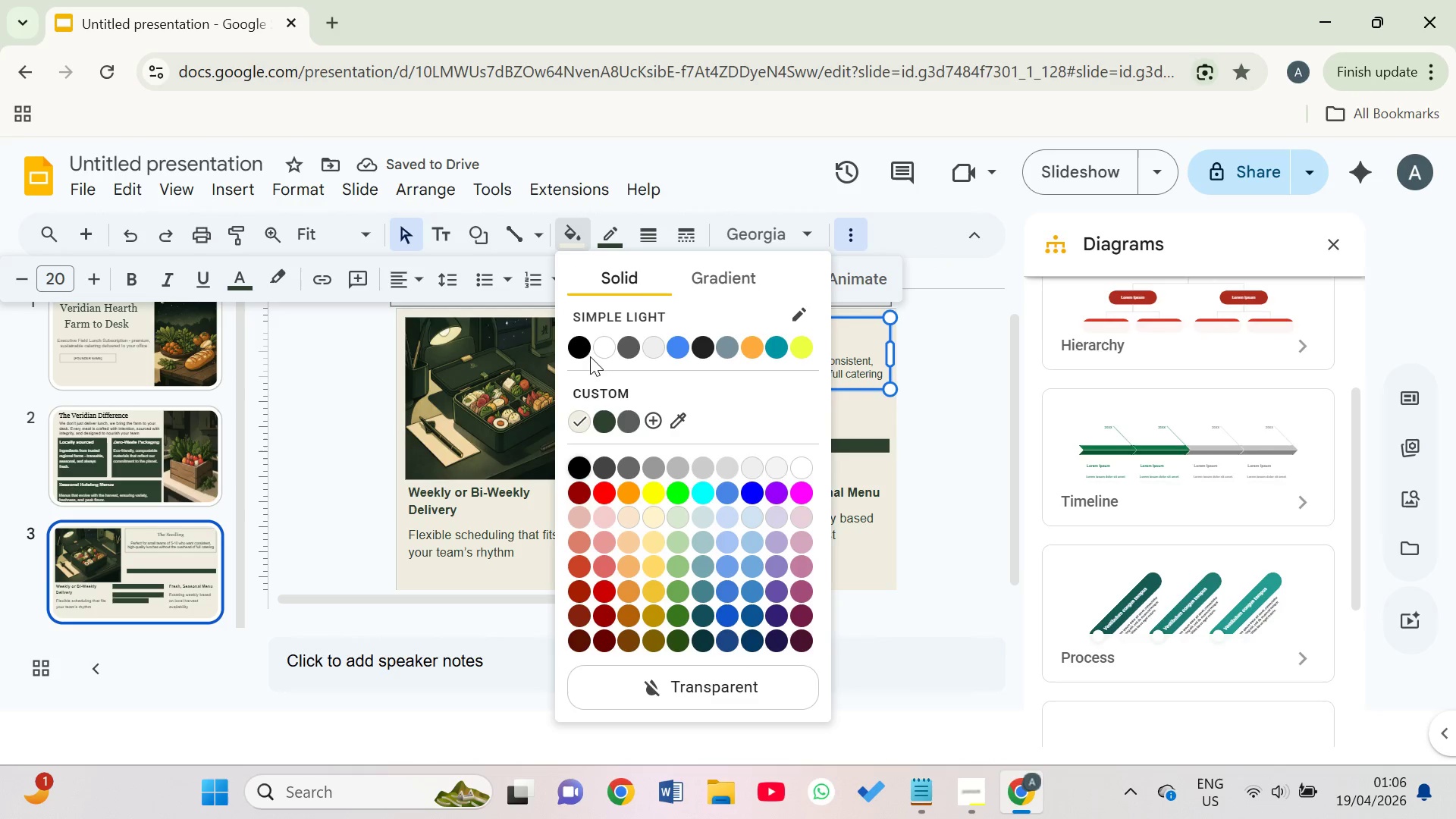 
left_click([576, 348])
 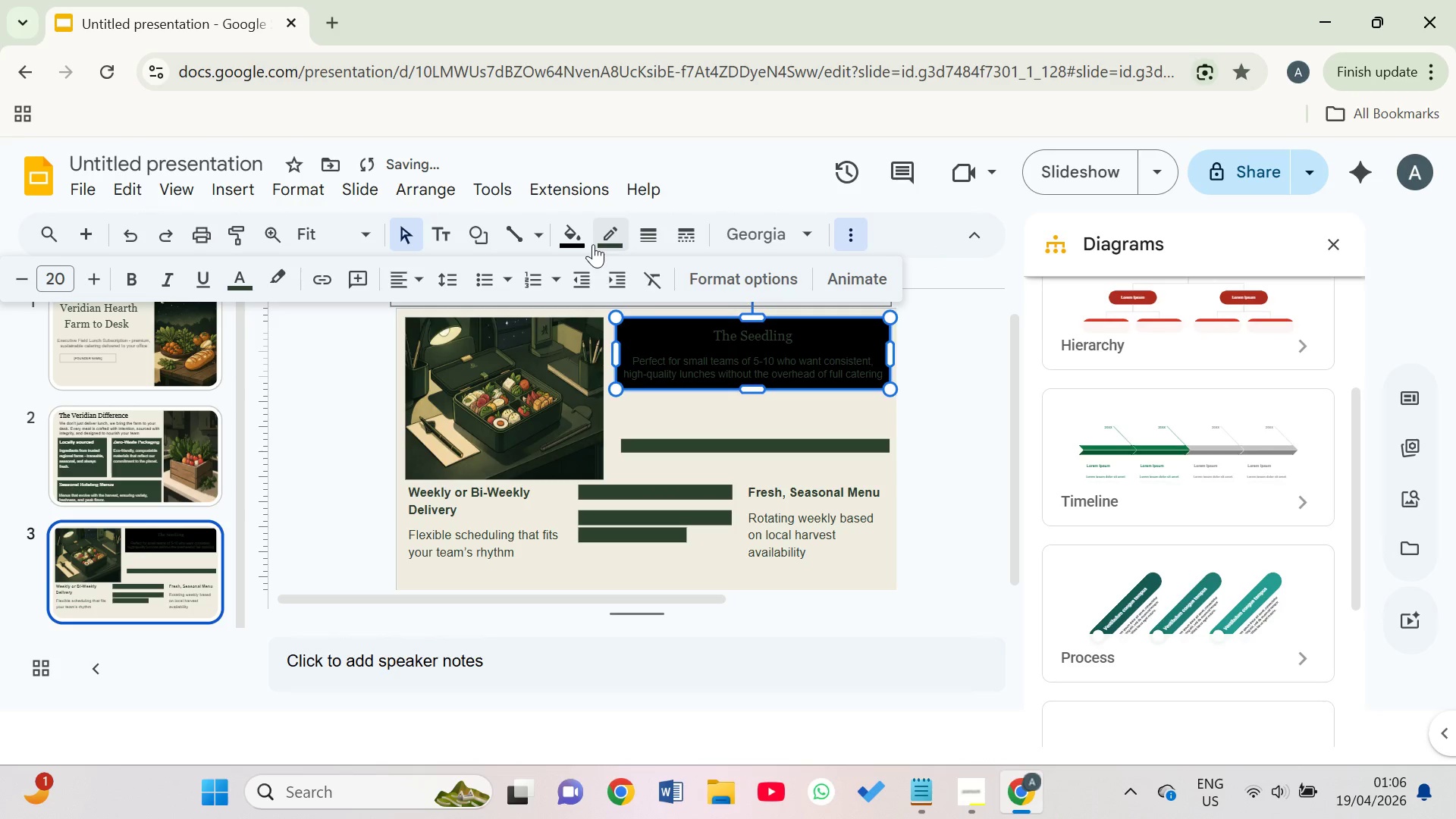 
left_click([562, 237])
 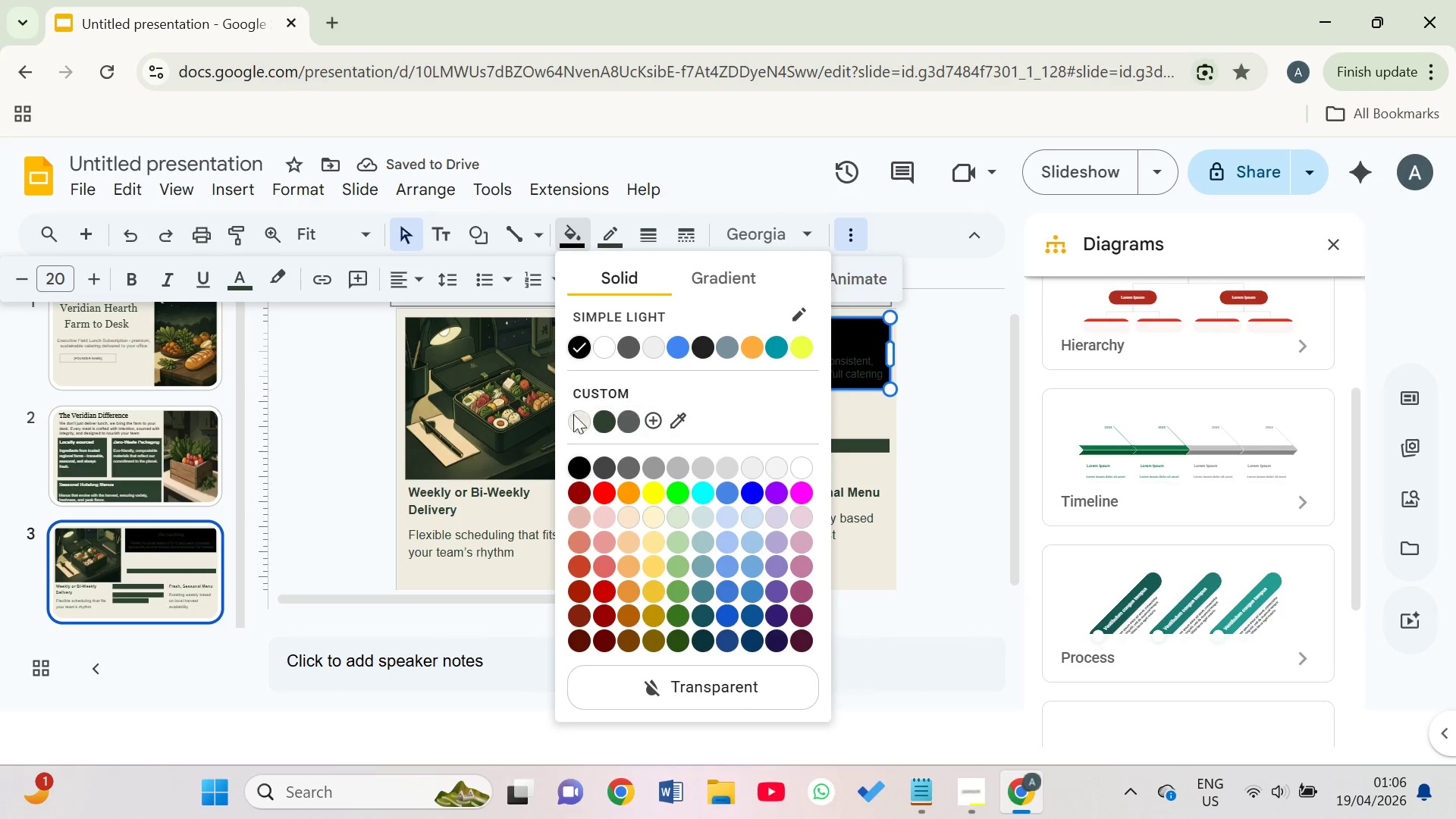 
left_click([575, 419])
 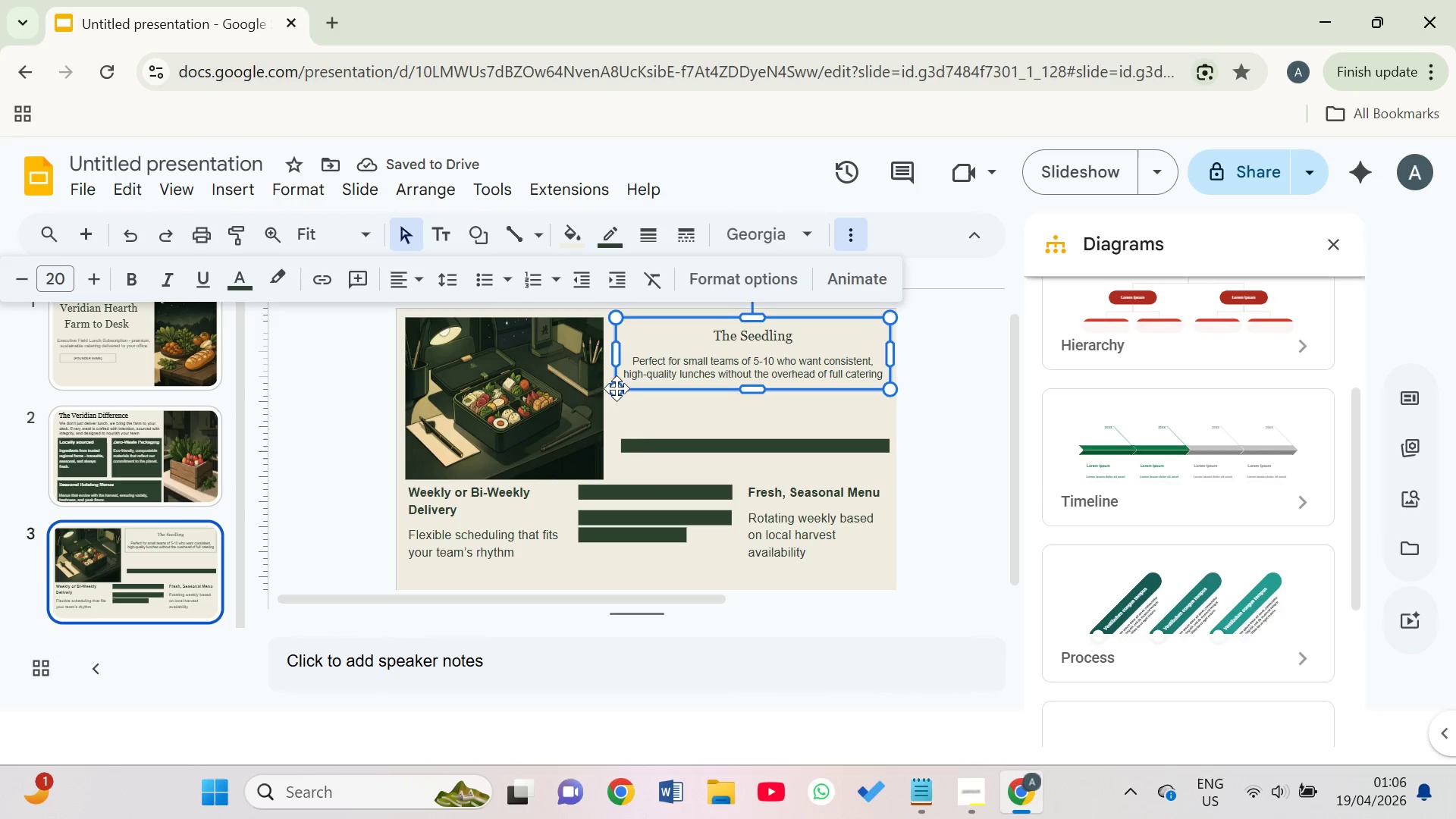 
left_click([604, 237])
 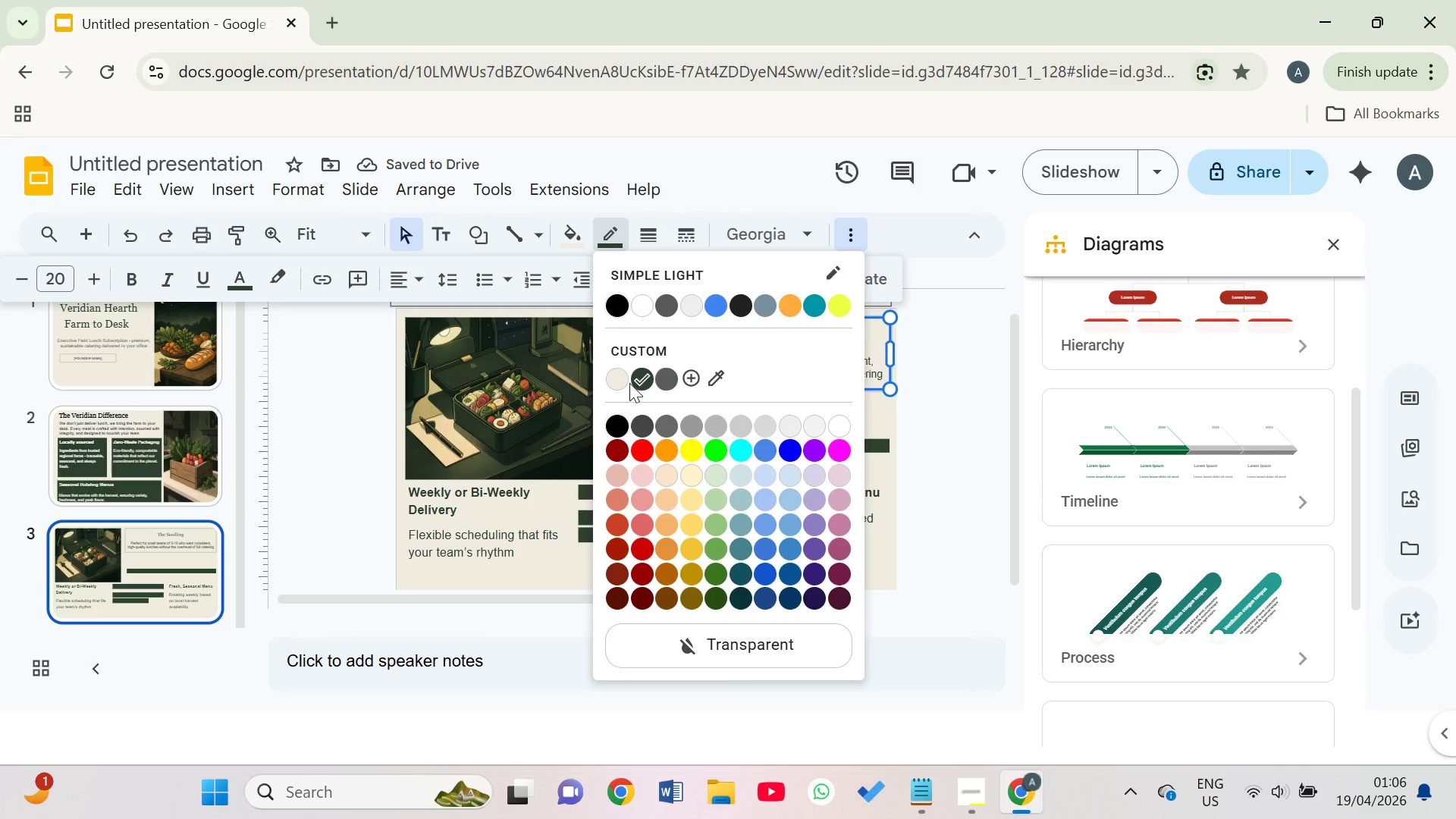 
left_click([617, 371])
 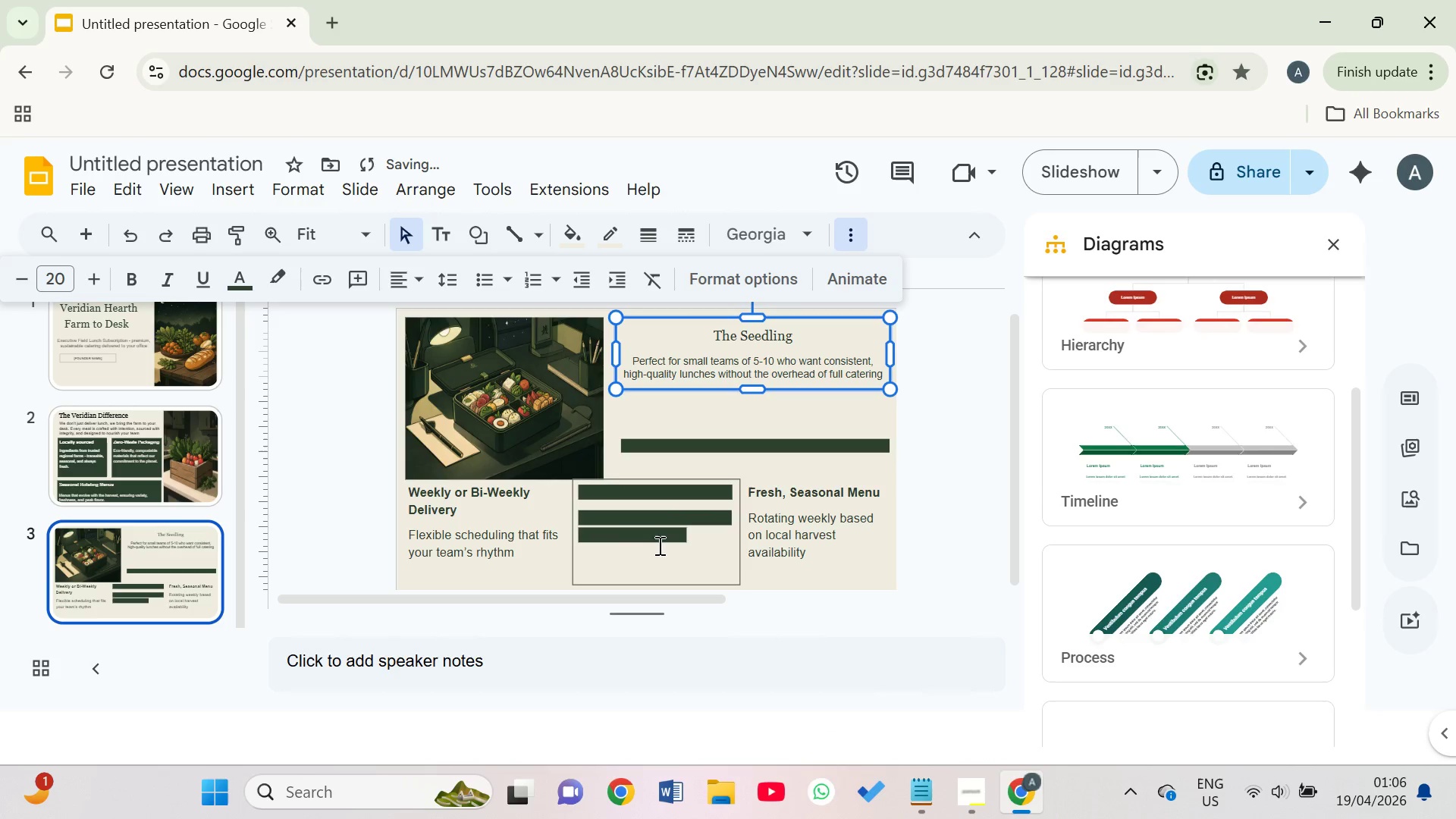 
left_click_drag(start_coordinate=[659, 545], to_coordinate=[649, 523])
 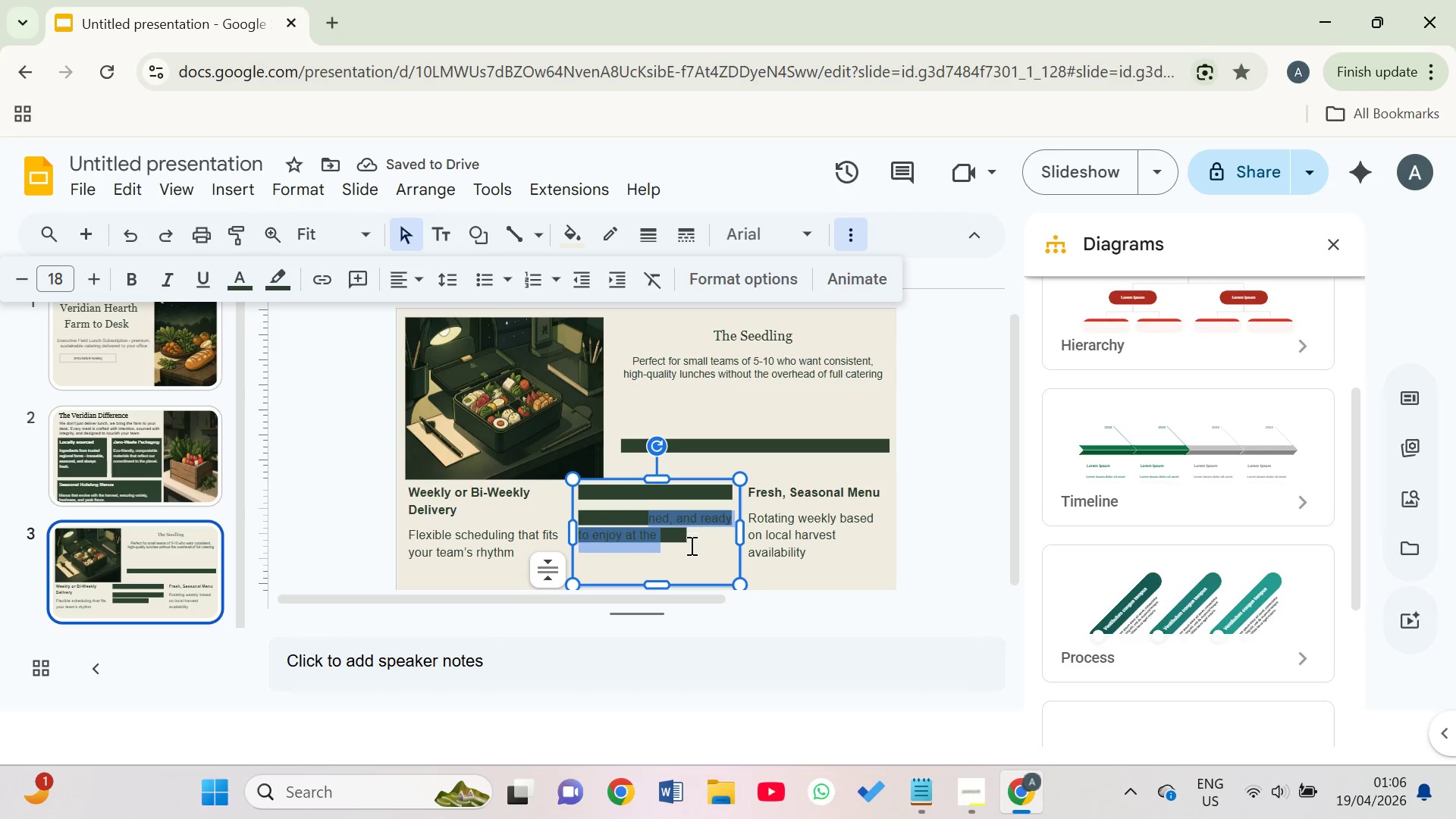 
left_click([692, 547])
 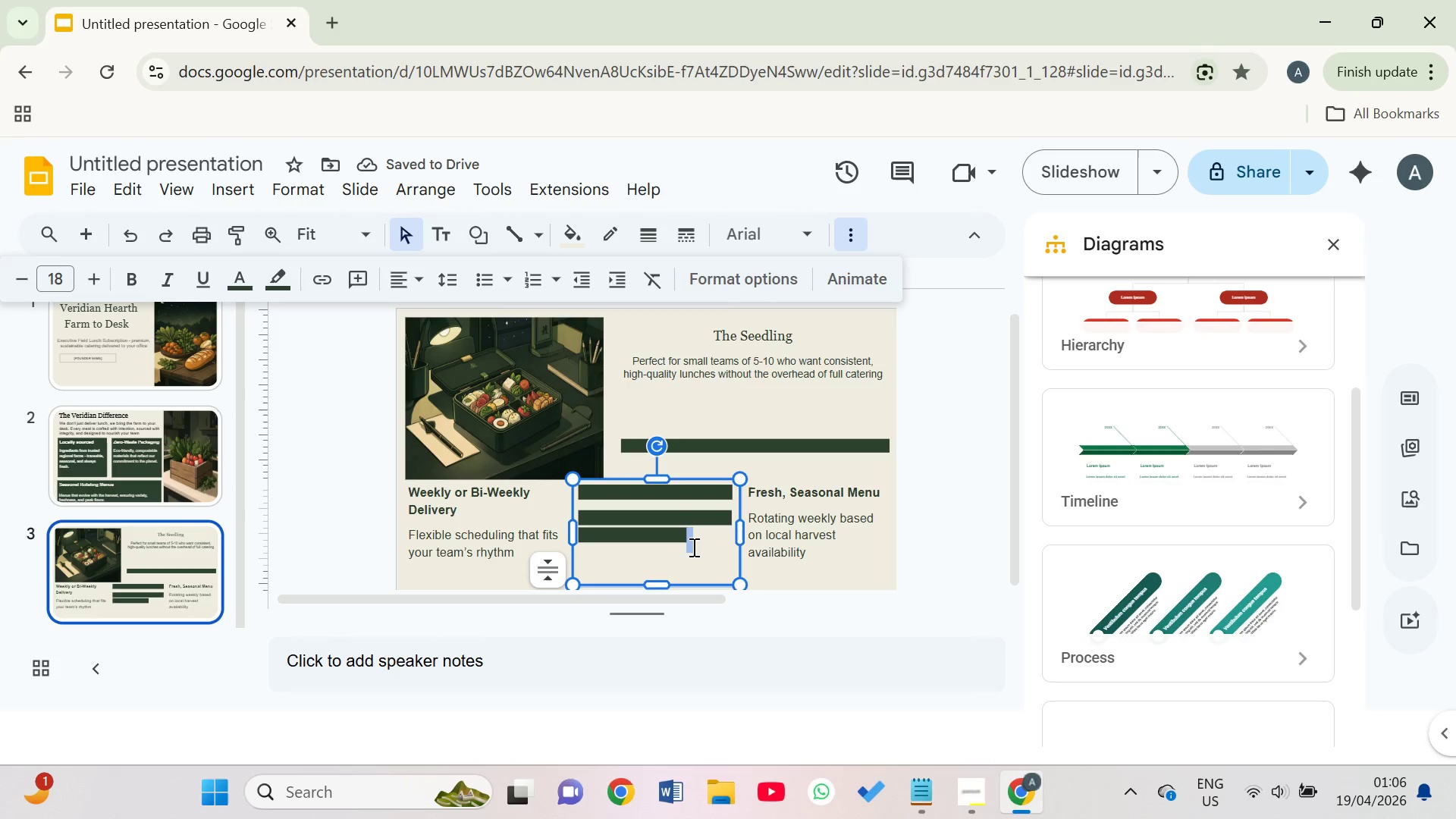 
left_click_drag(start_coordinate=[692, 547], to_coordinate=[576, 496])
 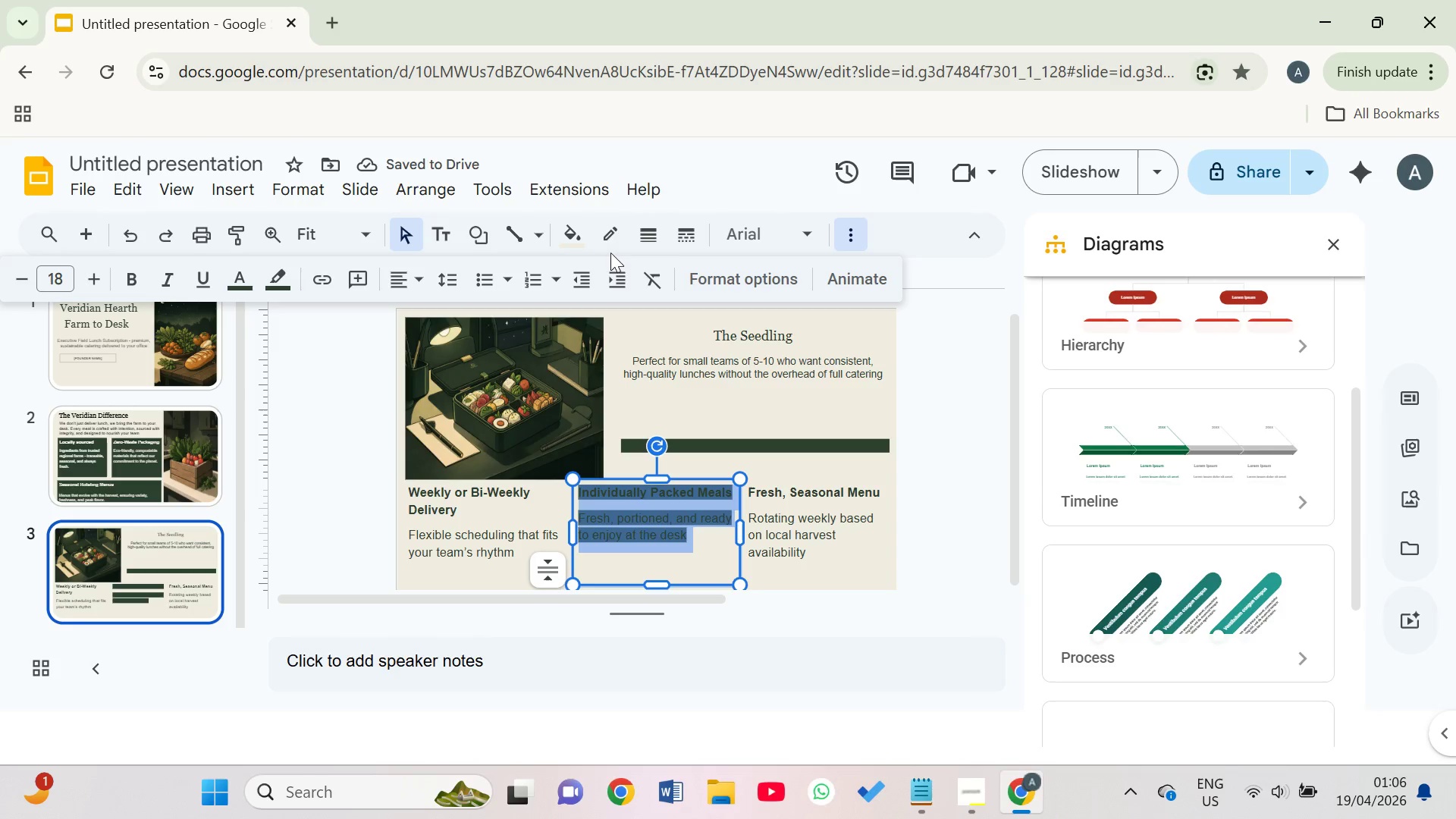 
left_click([611, 228])
 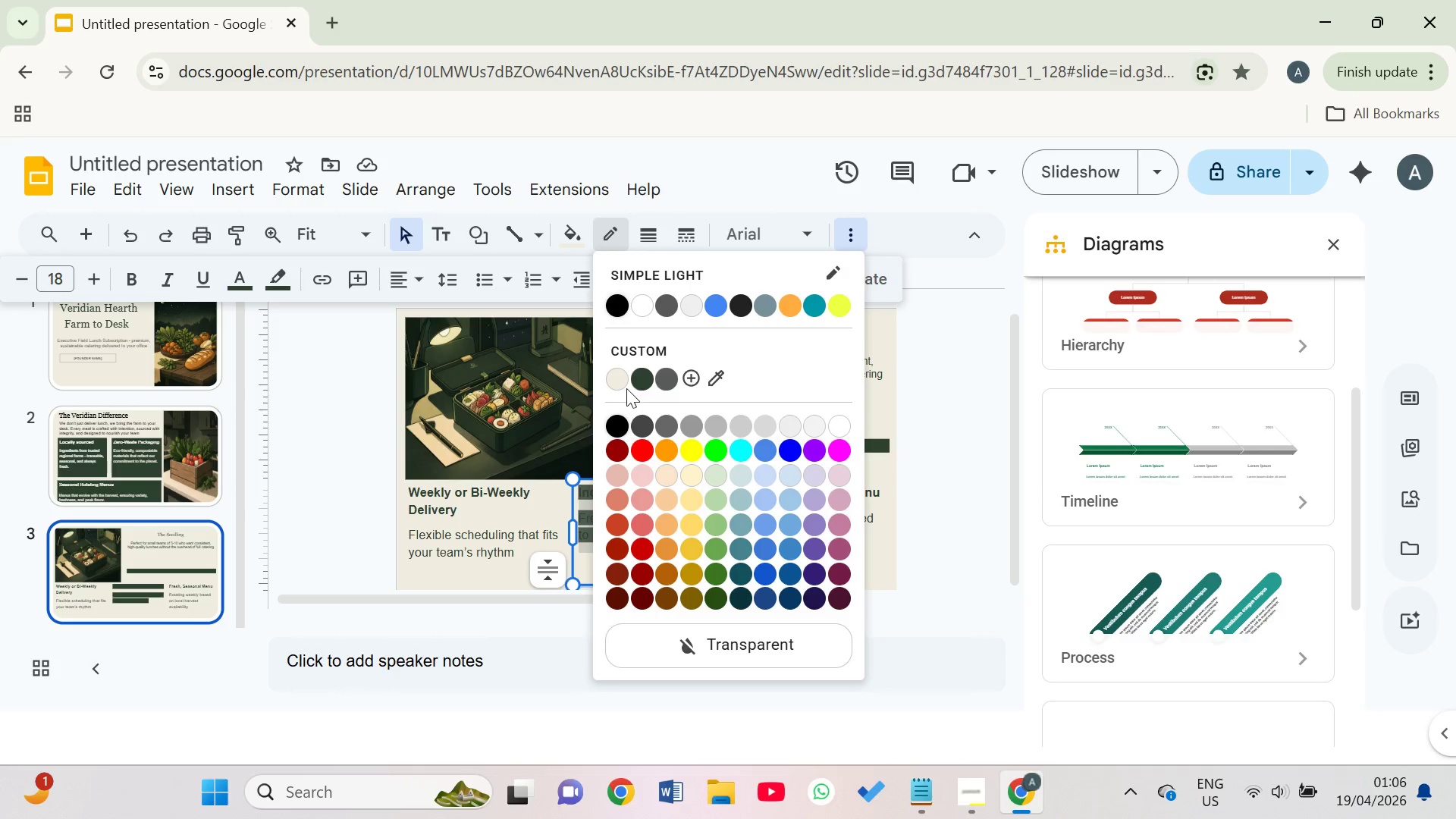 
left_click([618, 372])
 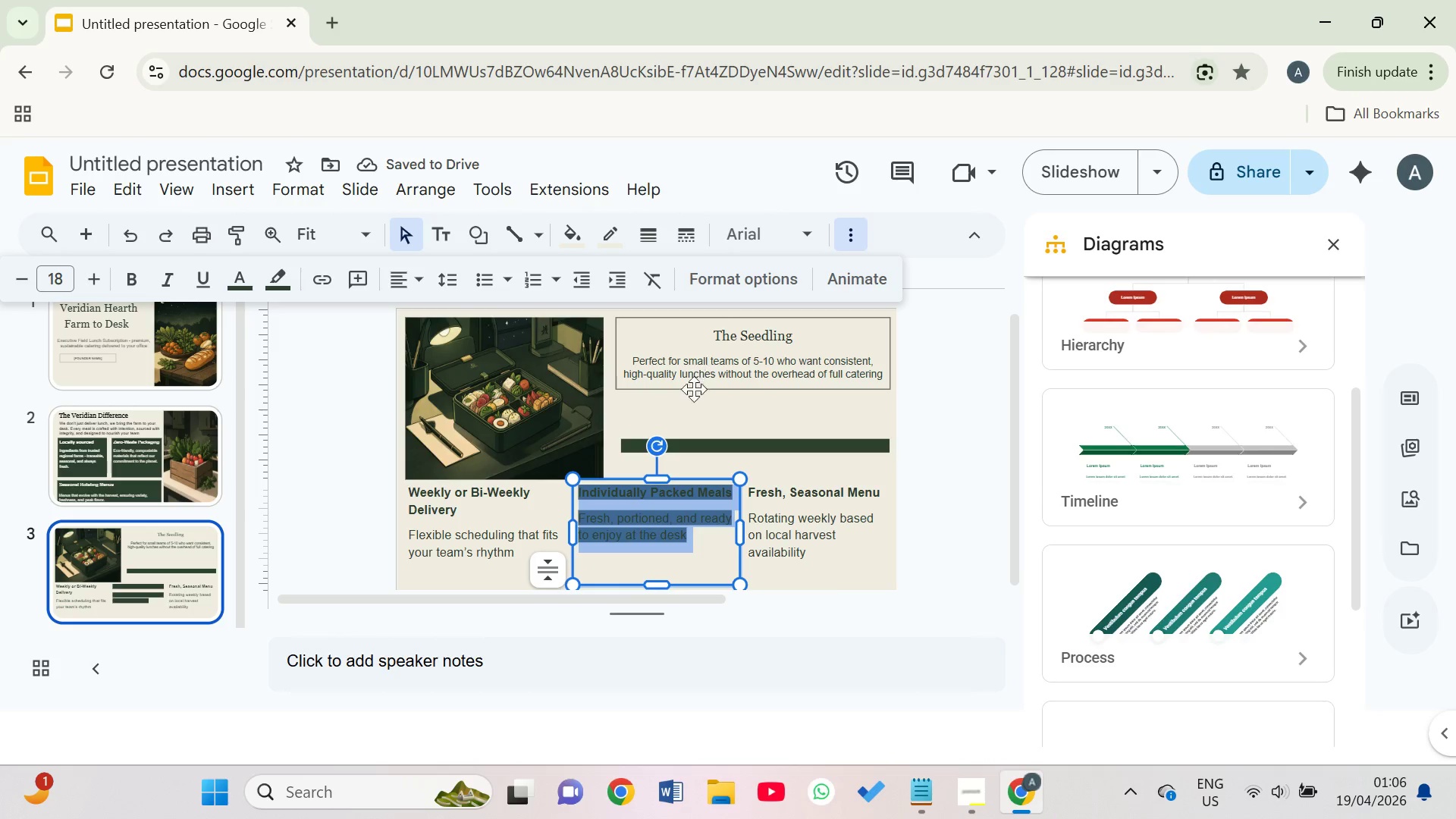 
left_click([286, 278])
 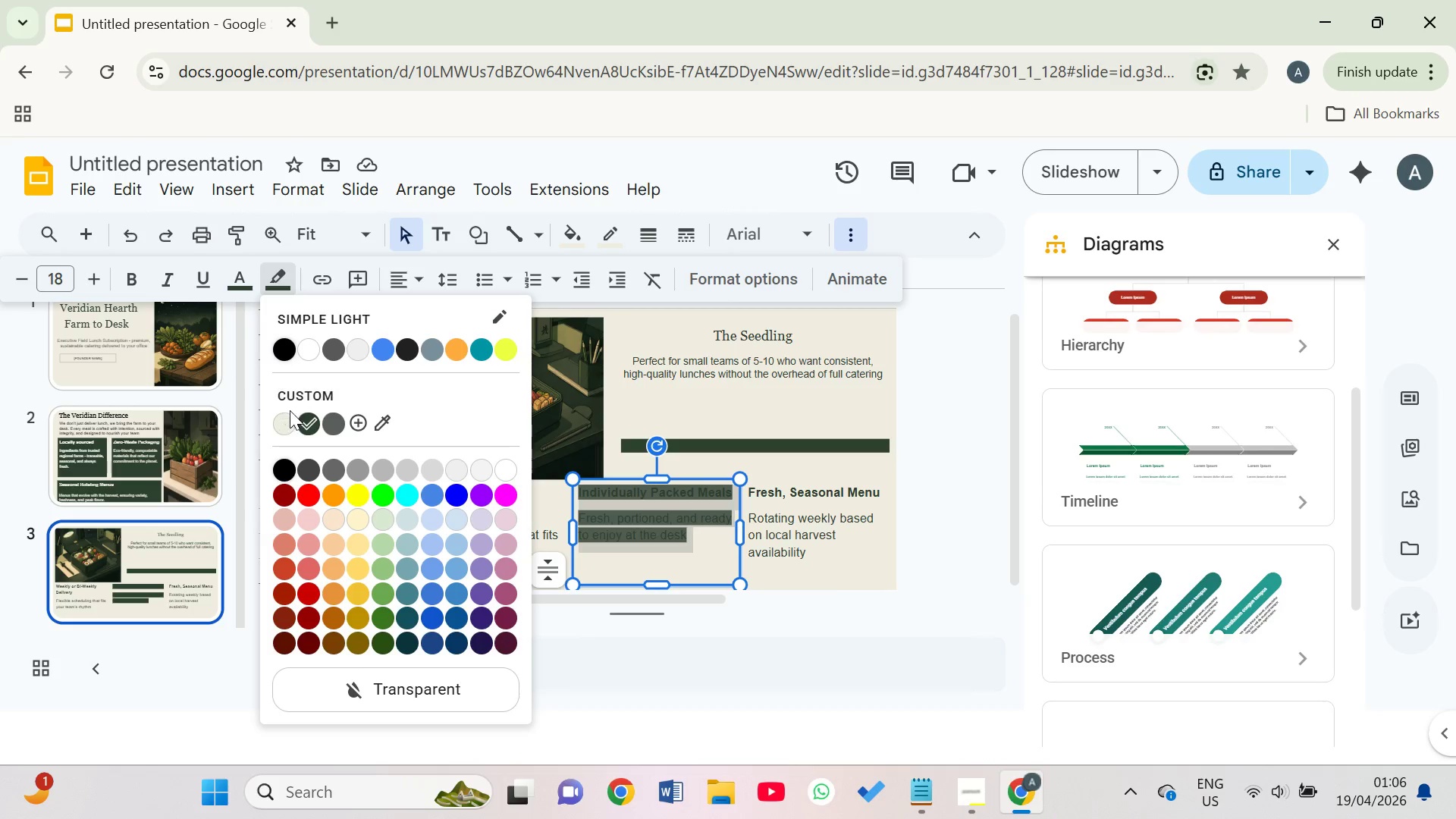 
left_click([285, 420])
 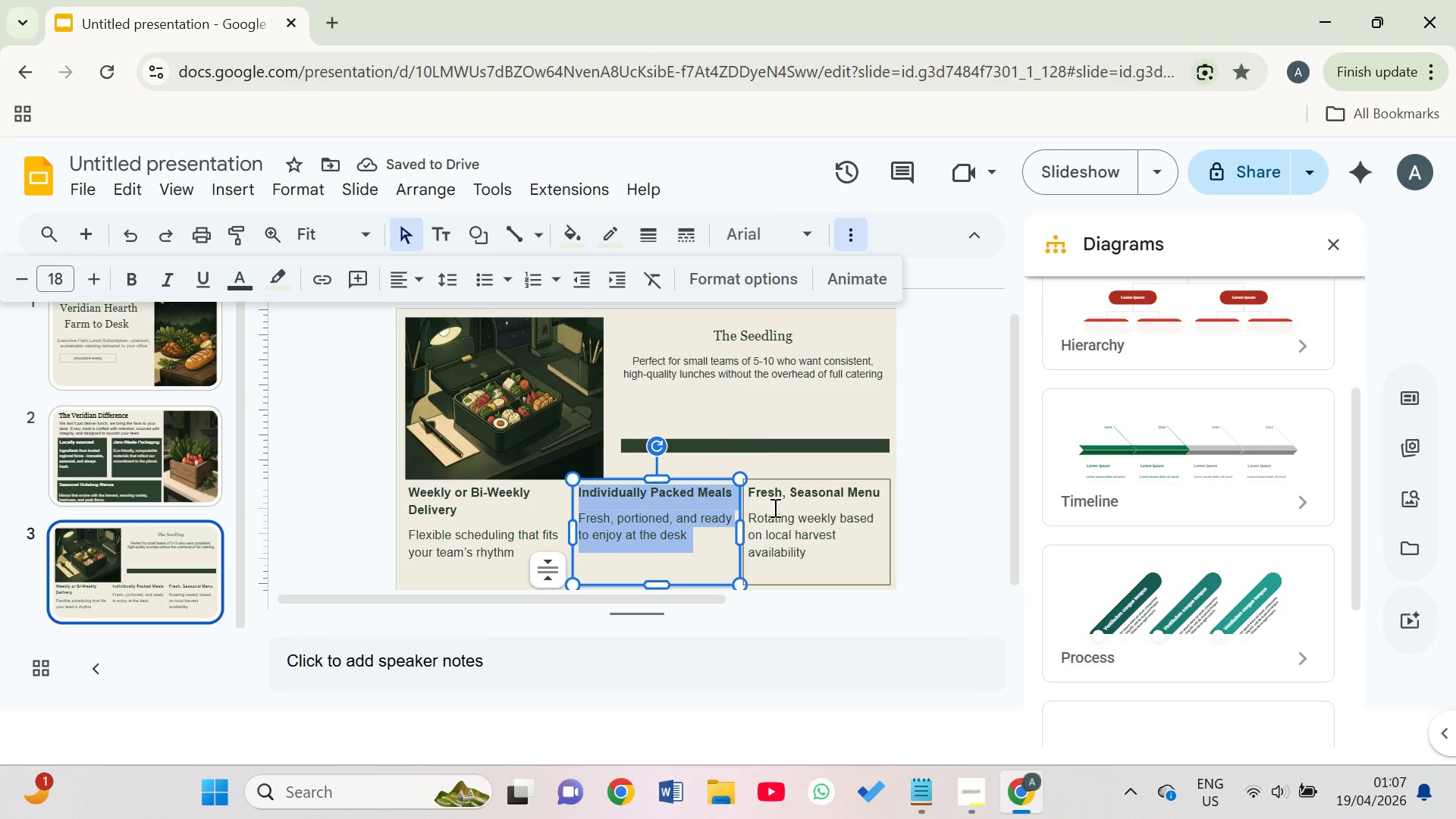 
left_click([810, 554])
 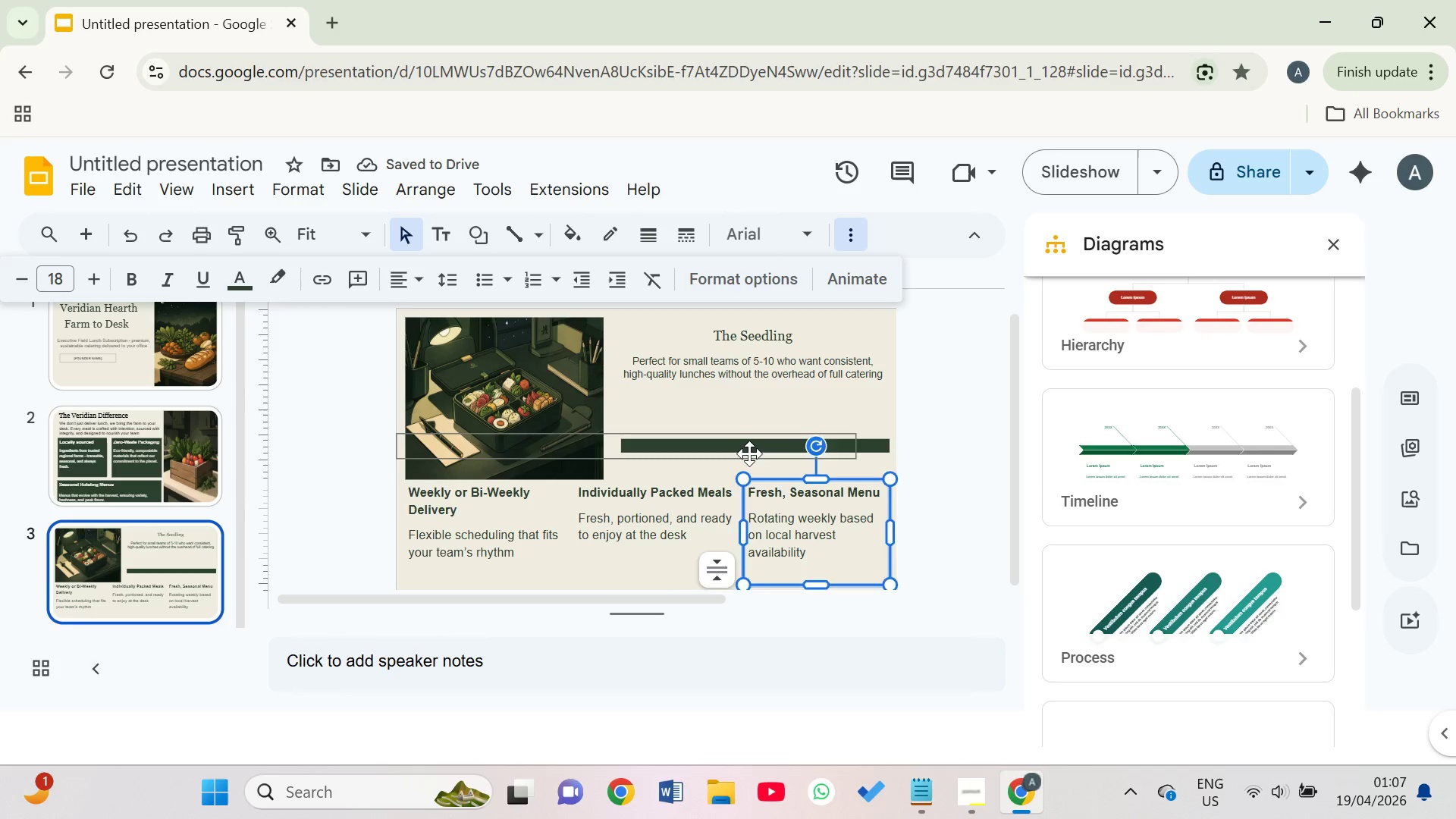 
double_click([749, 453])
 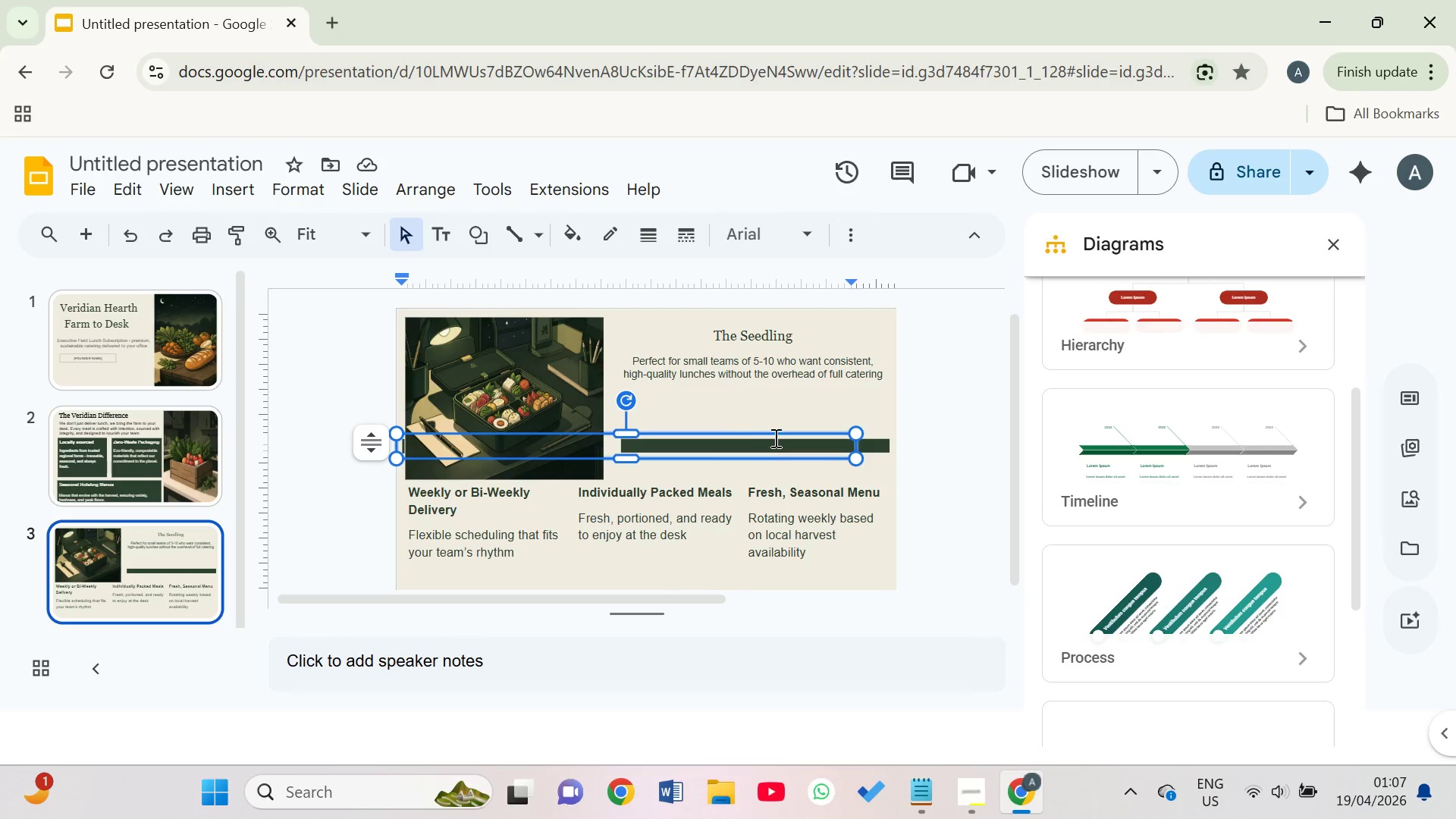 
left_click([776, 438])
 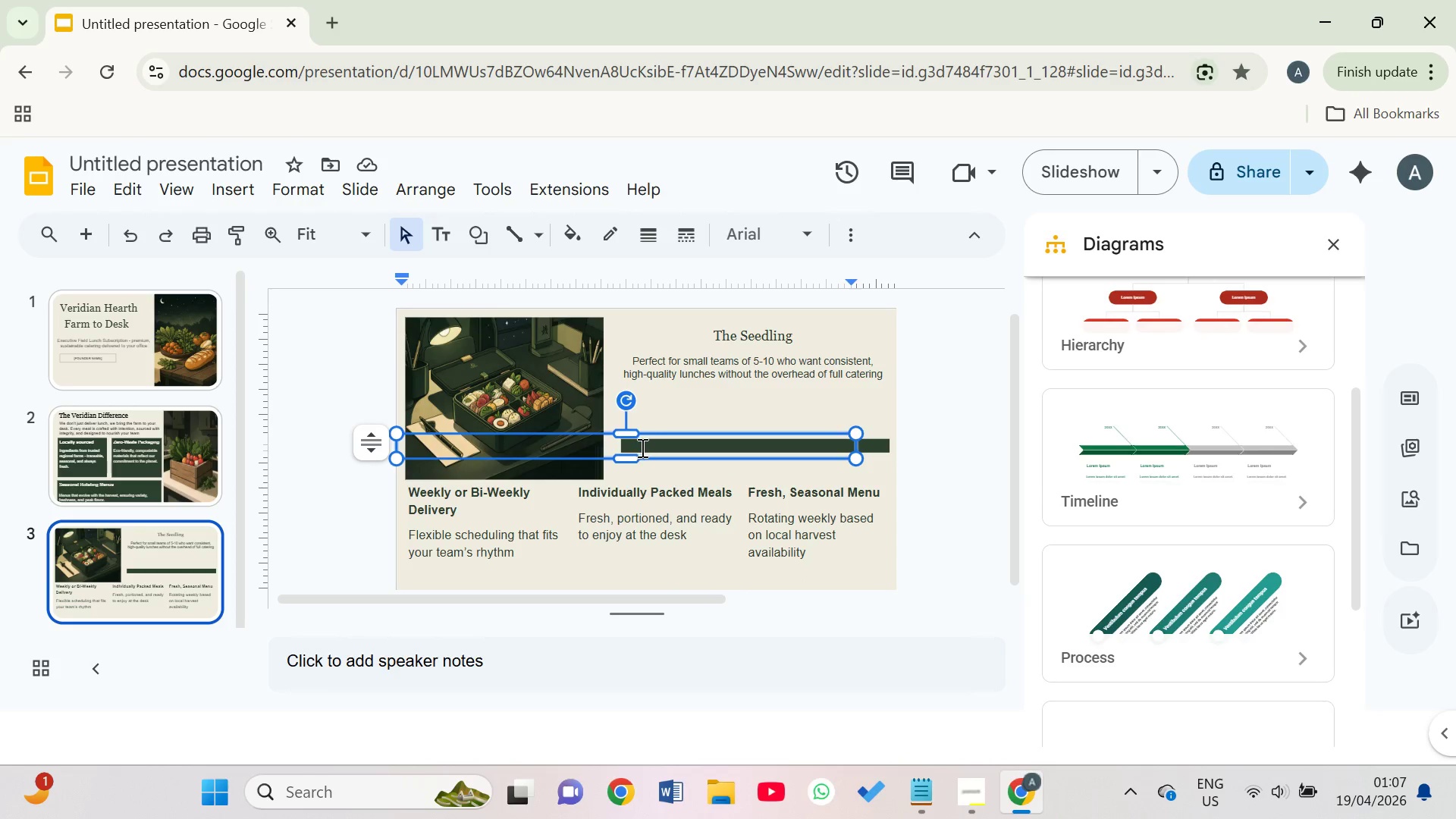 
left_click_drag(start_coordinate=[636, 444], to_coordinate=[850, 448])
 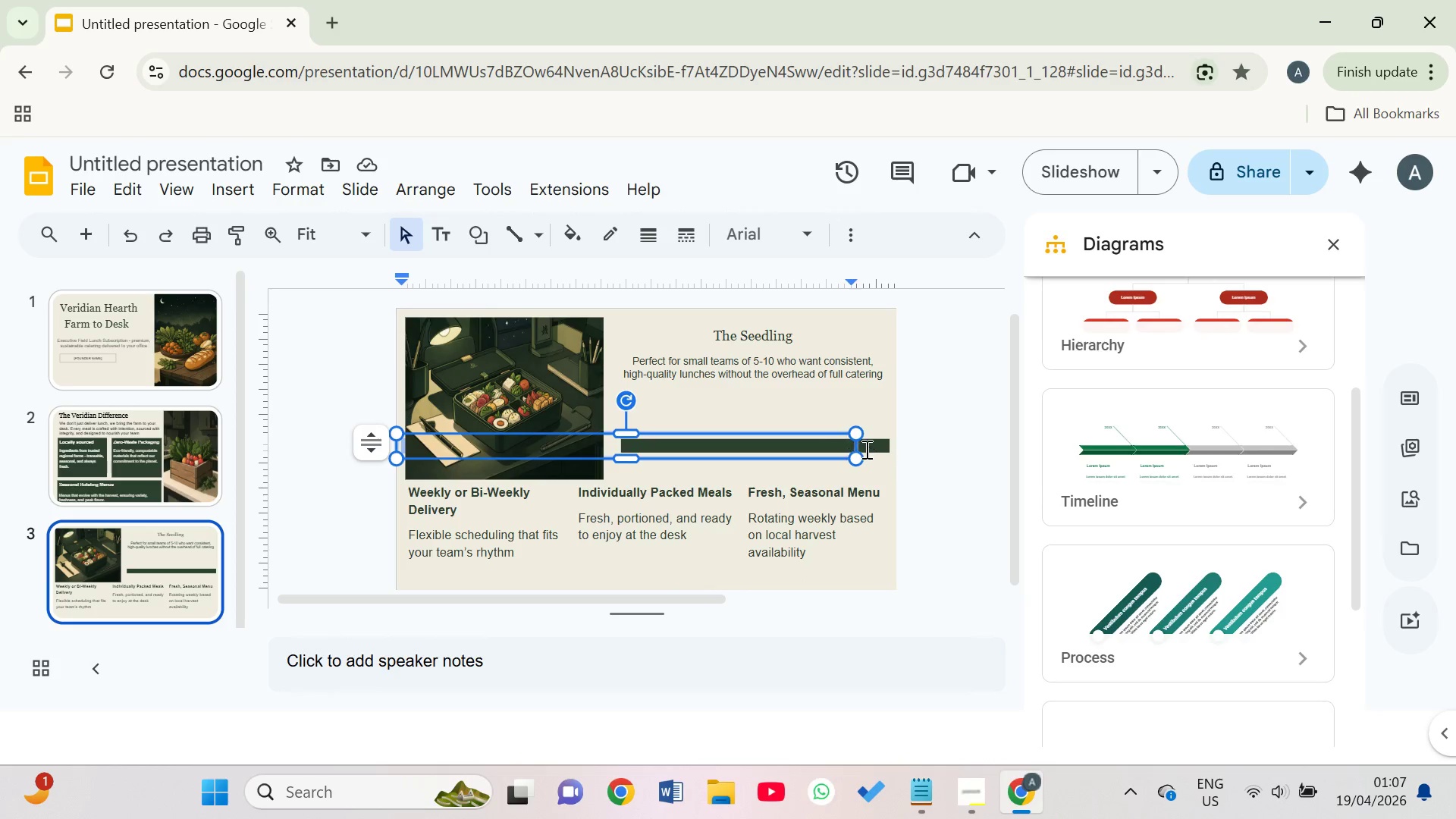 
left_click([866, 449])
 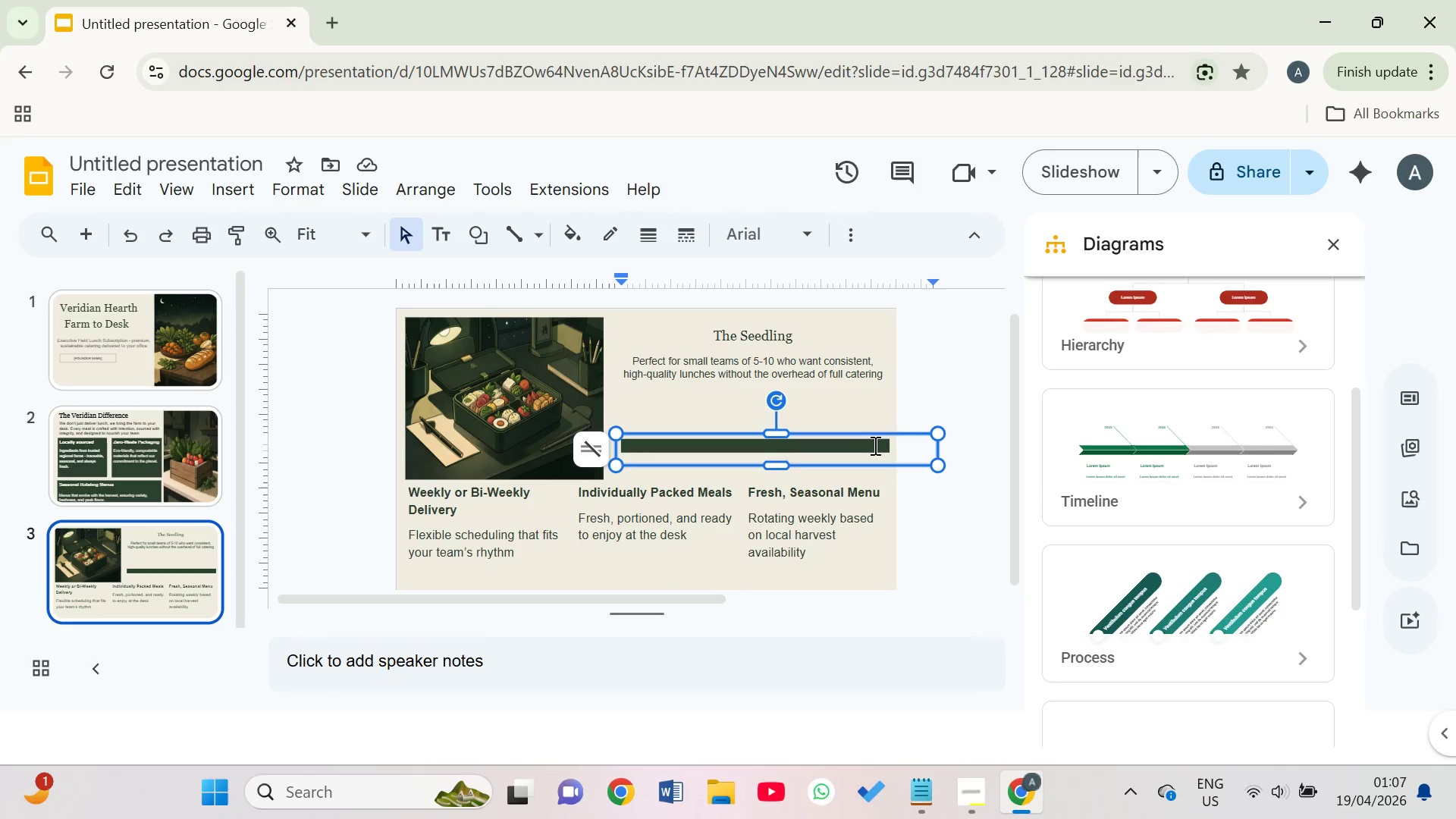 
double_click([874, 445])
 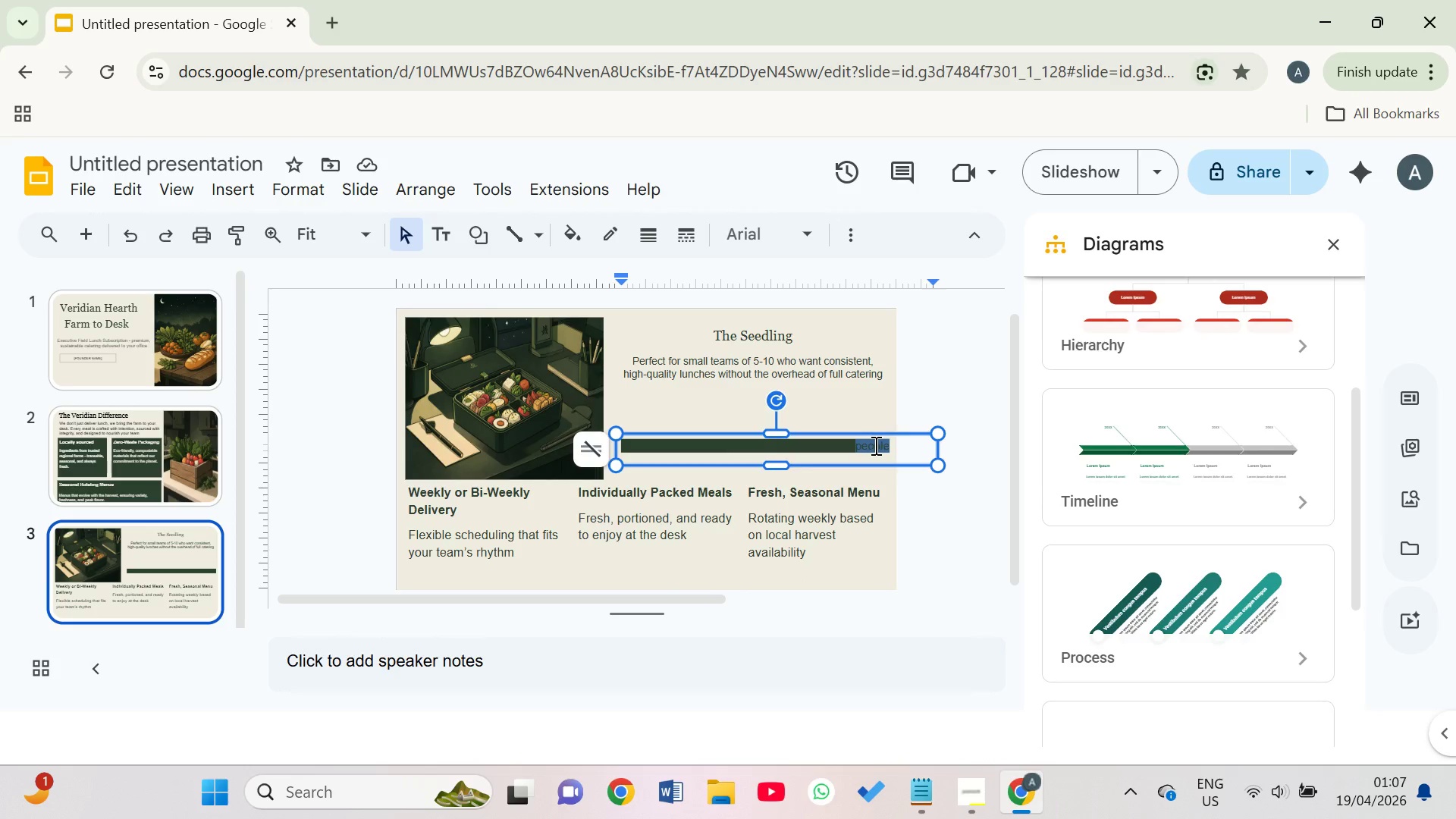 
left_click([874, 445])
 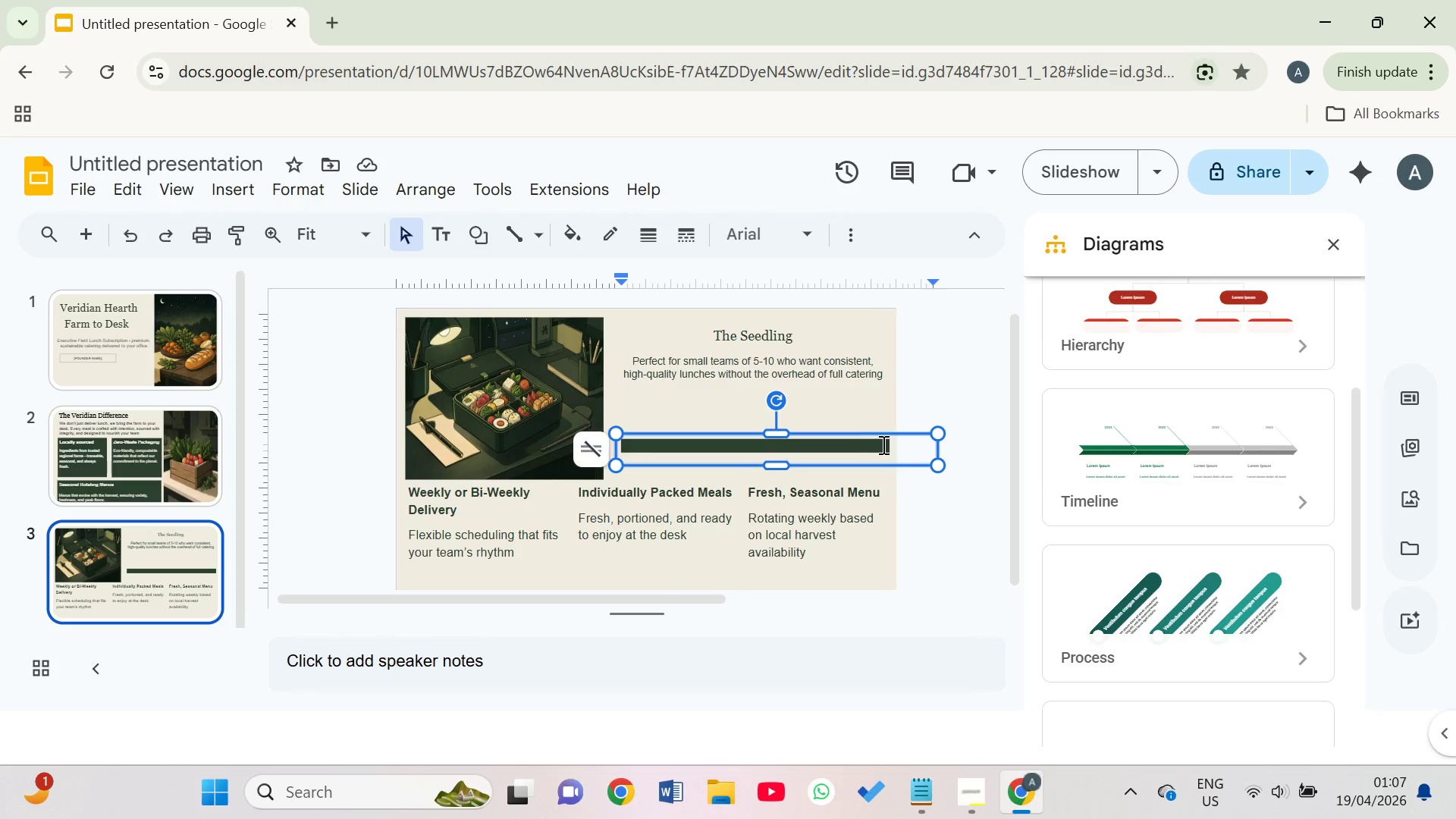 
left_click_drag(start_coordinate=[883, 444], to_coordinate=[628, 444])
 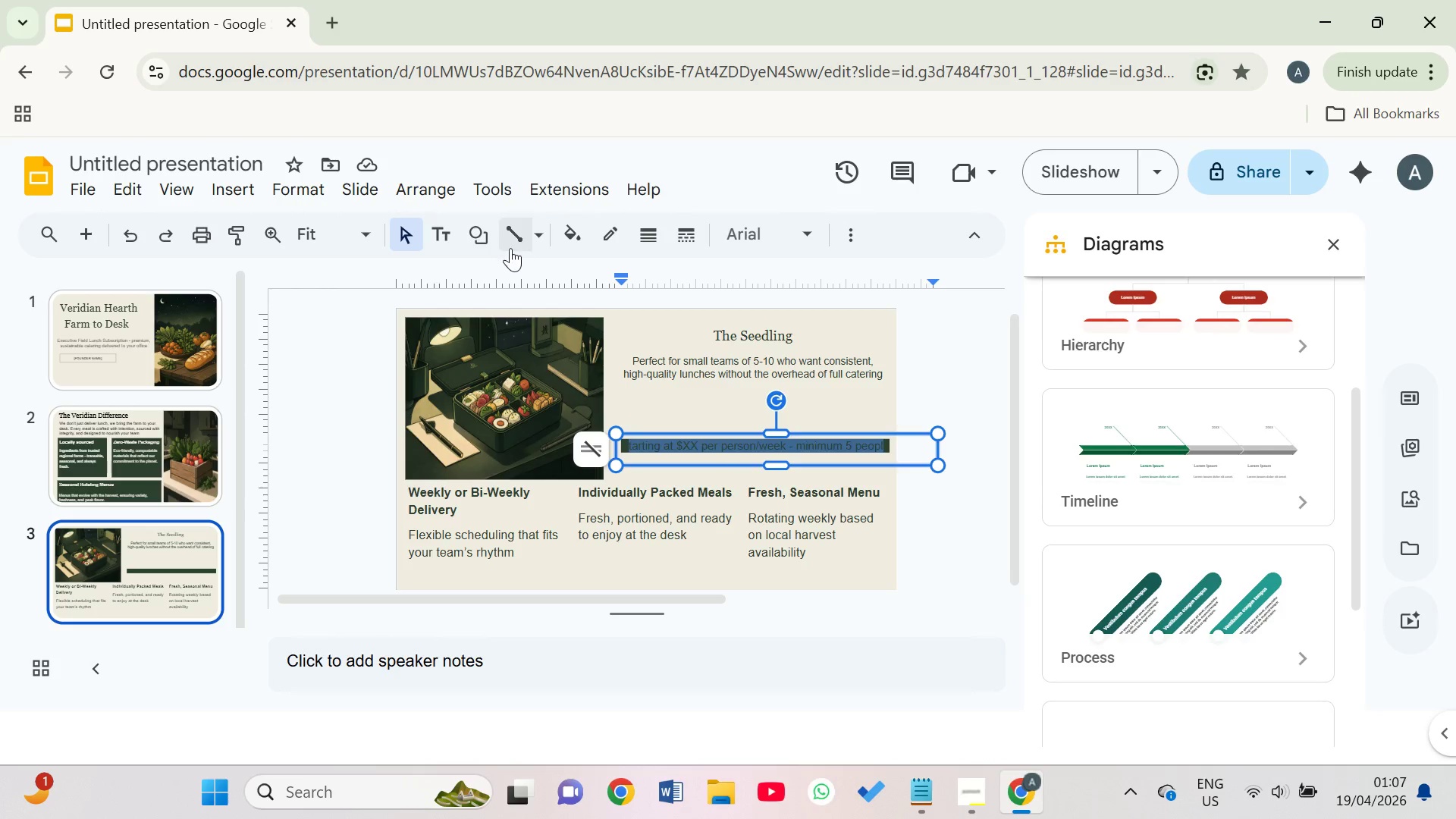 
wait(8.01)
 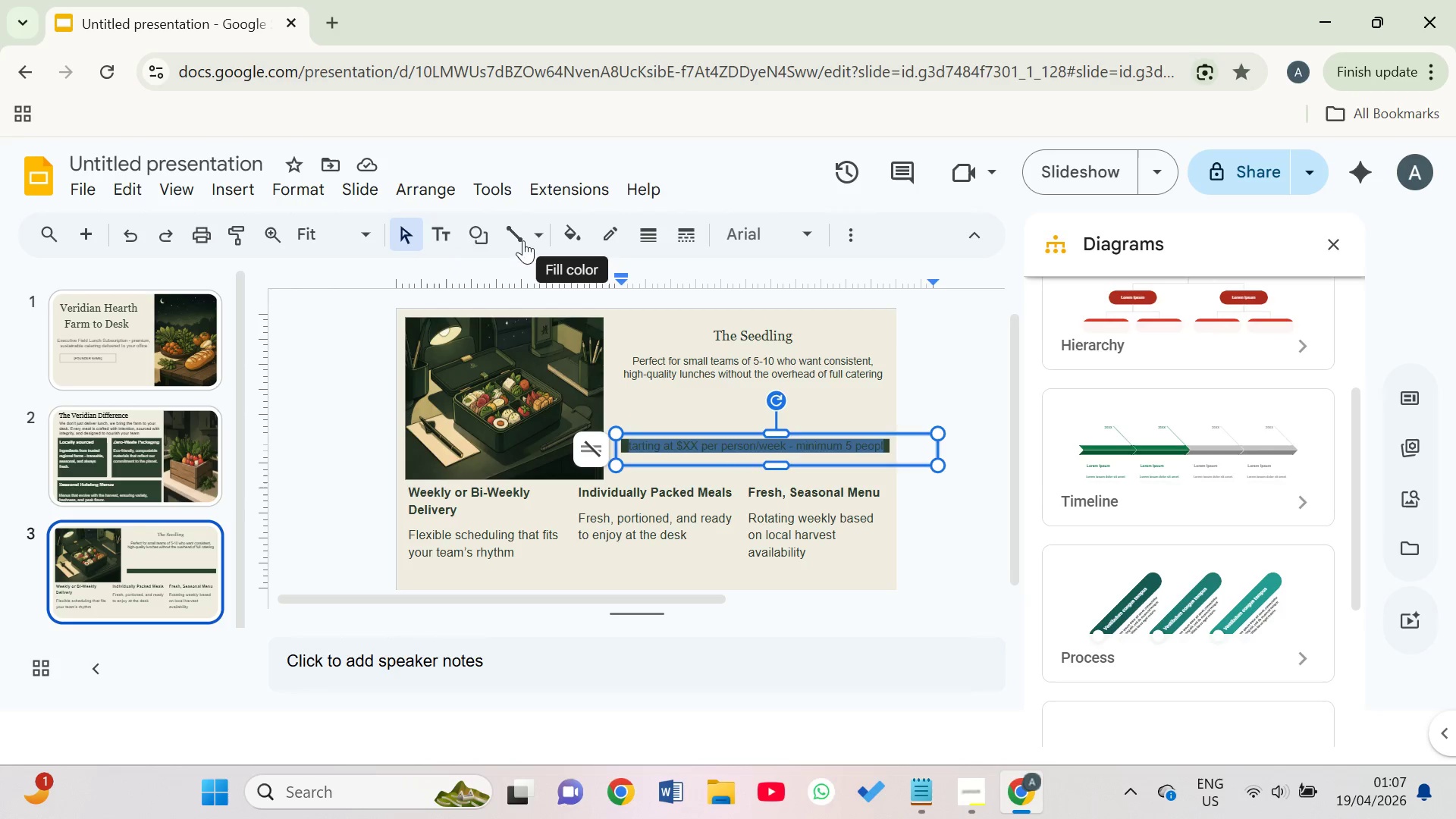 
left_click([581, 237])
 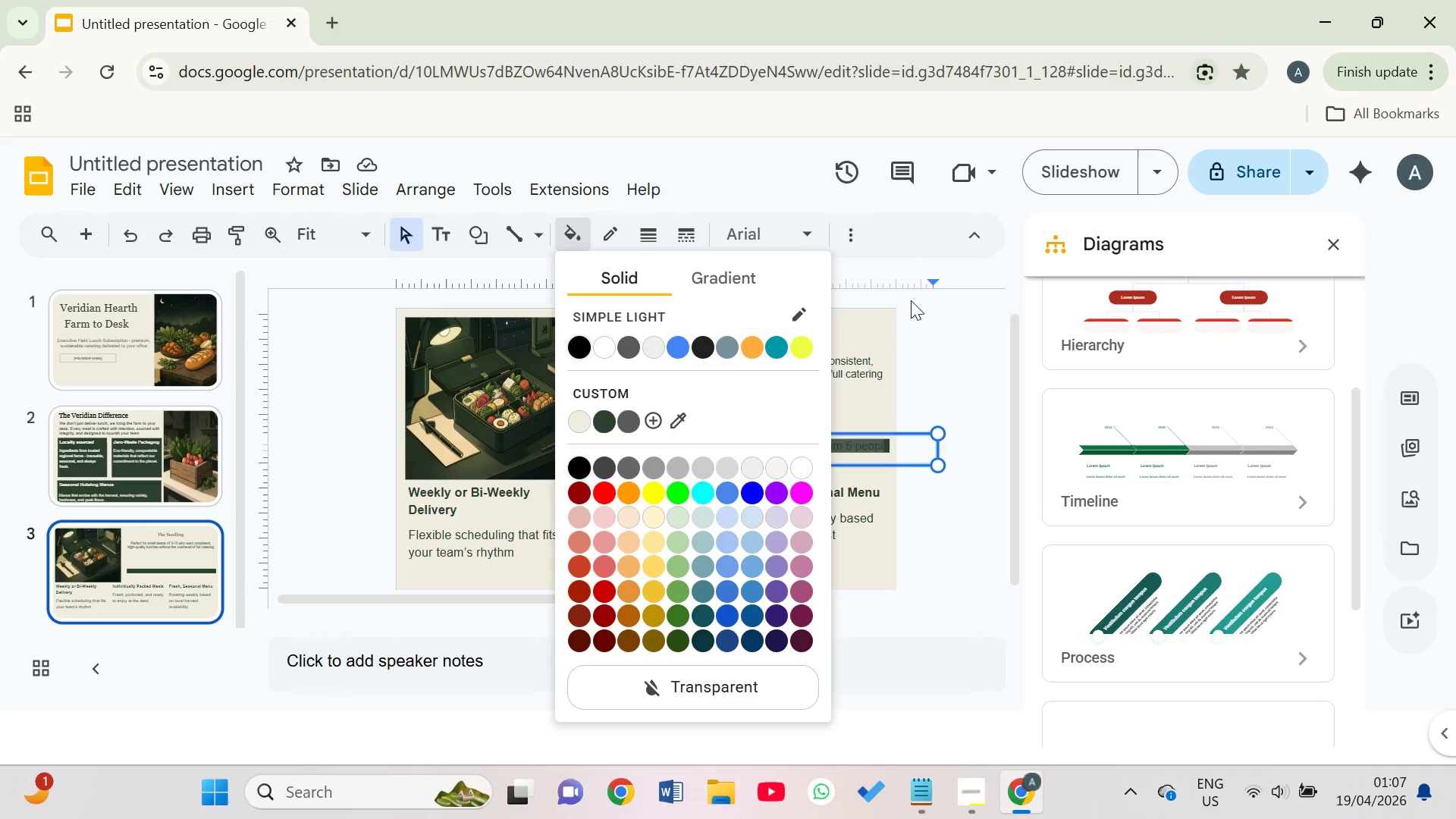 
left_click([963, 234])
 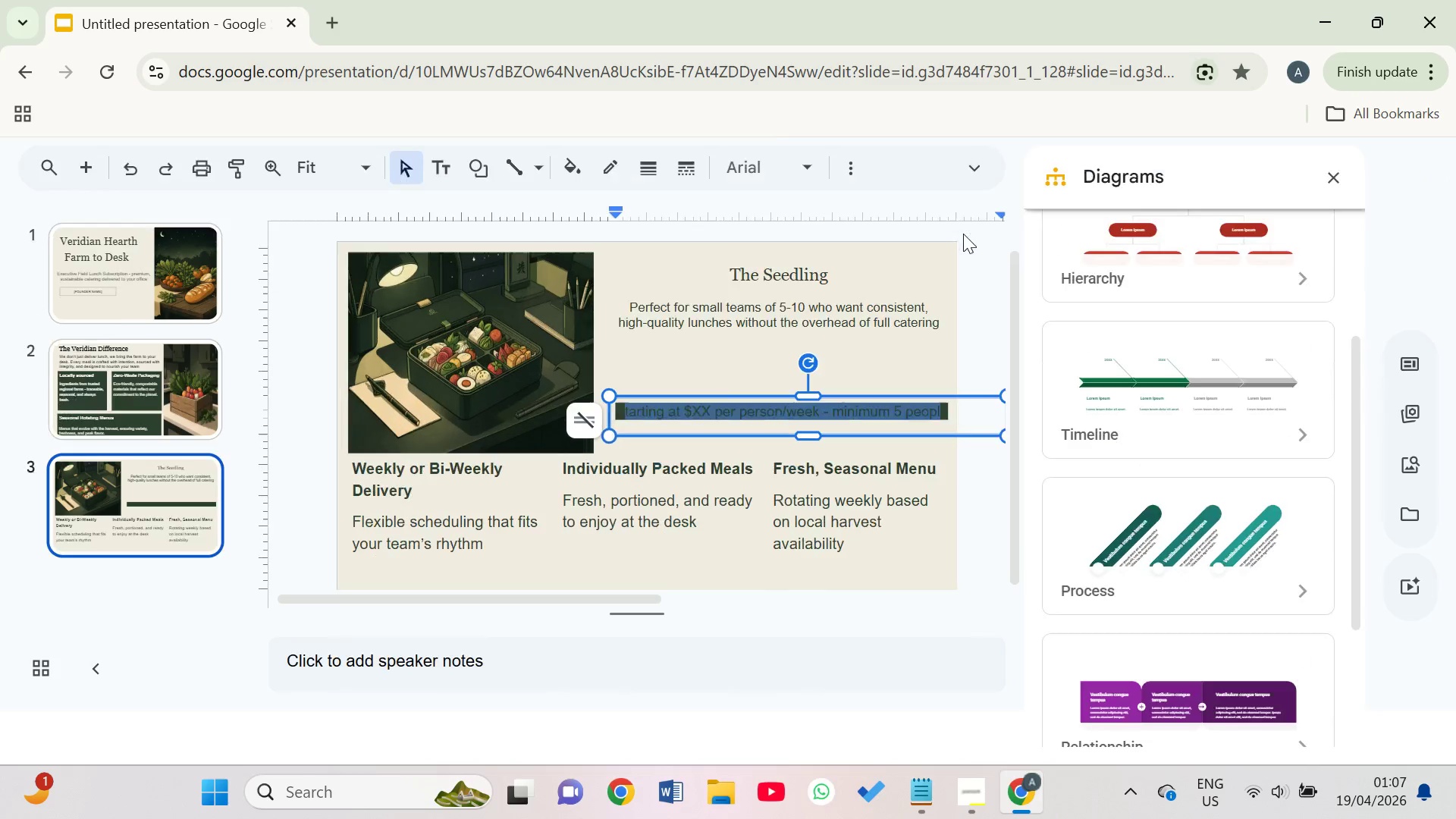 
left_click([963, 234])
 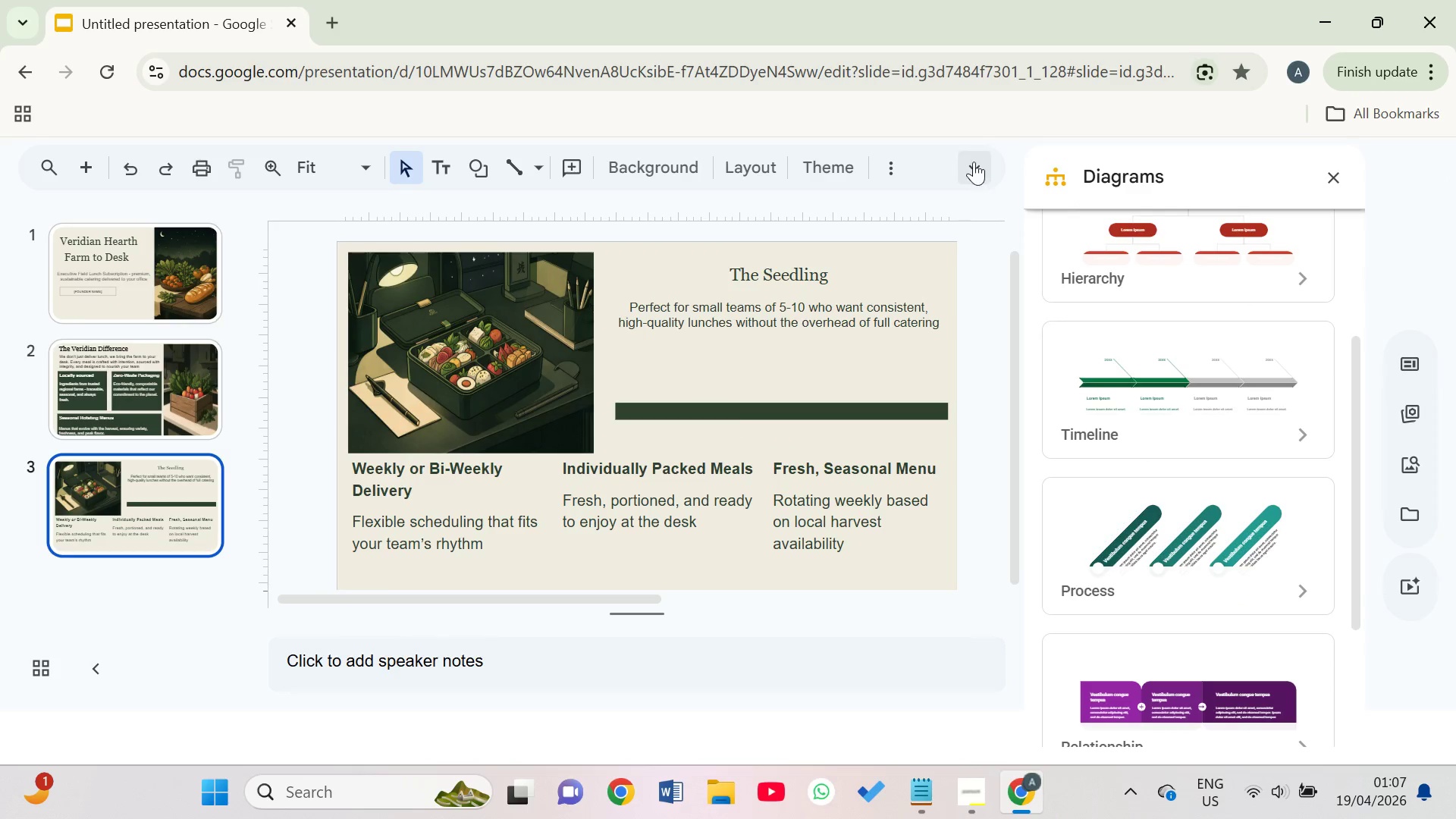 
left_click([971, 158])
 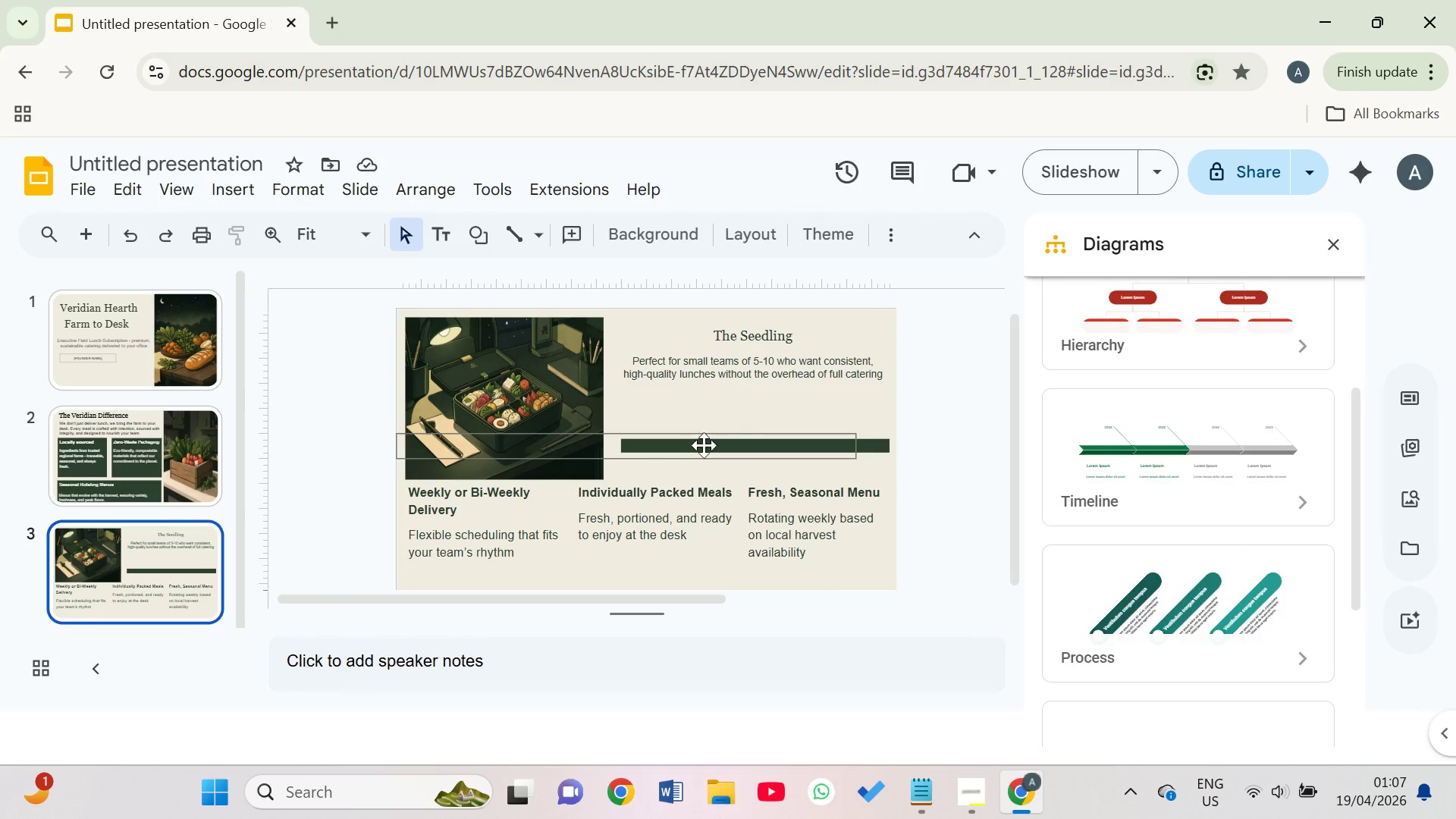 
double_click([749, 444])
 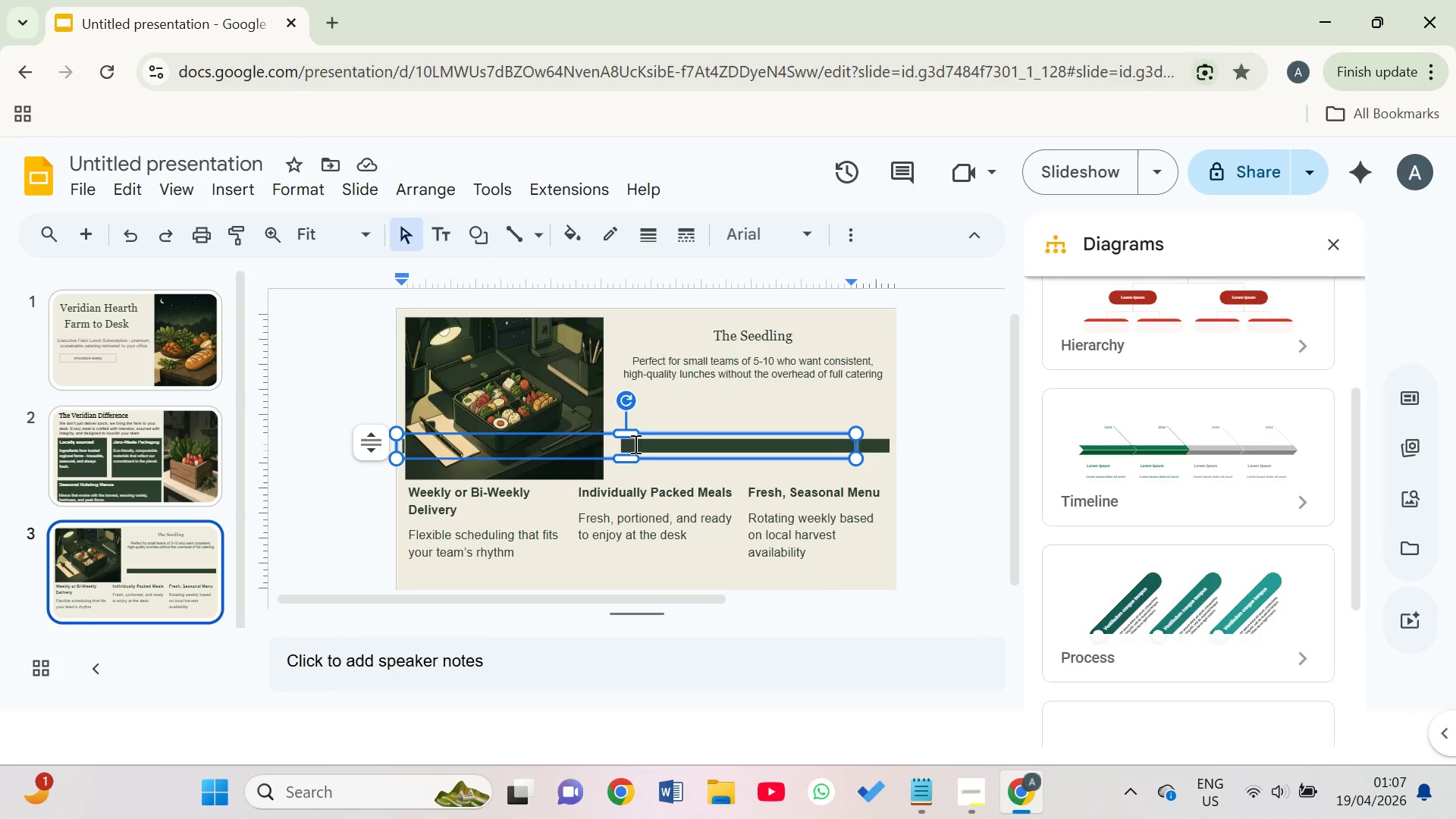 
left_click_drag(start_coordinate=[626, 447], to_coordinate=[899, 451])
 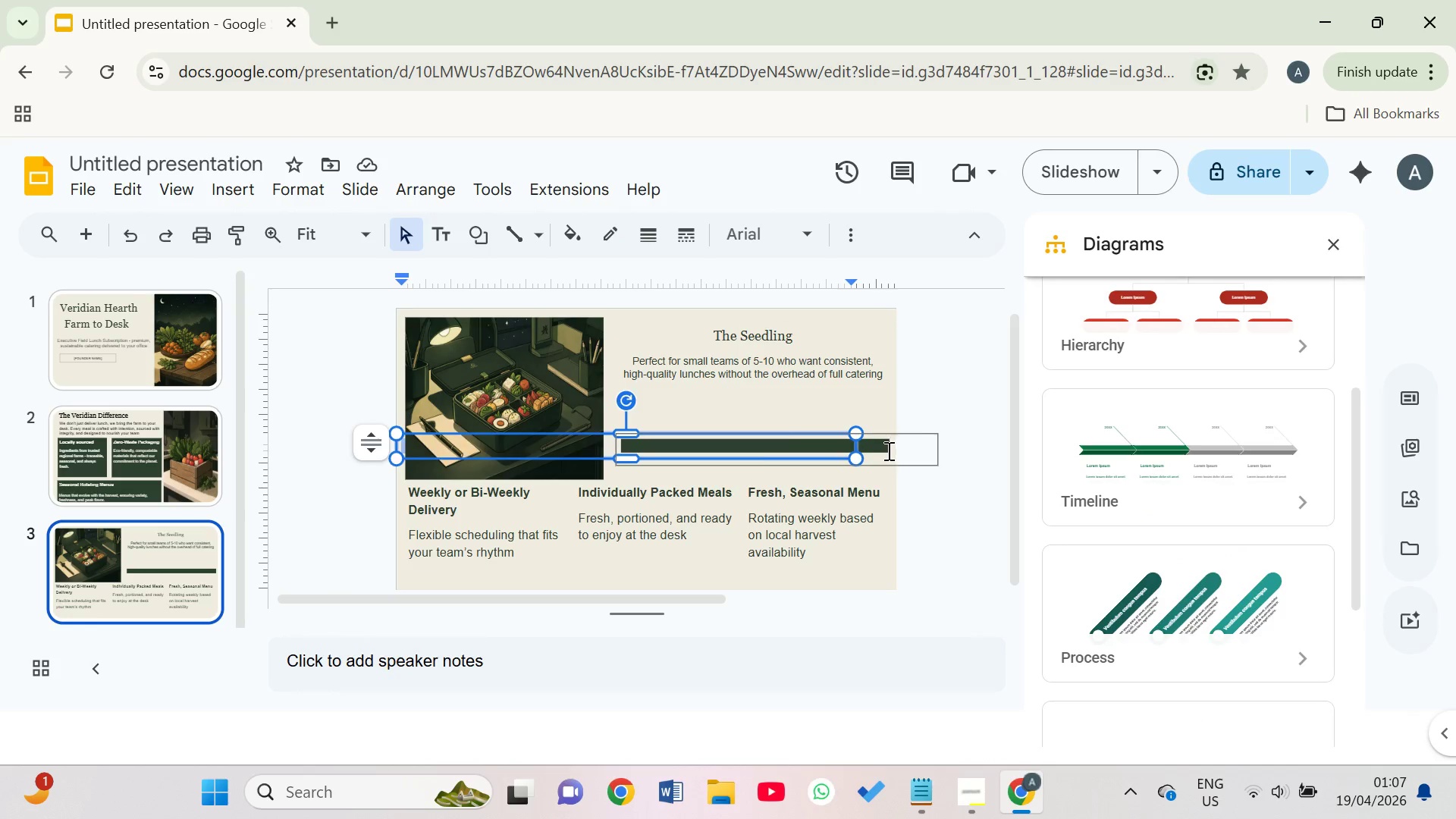 
left_click([887, 450])
 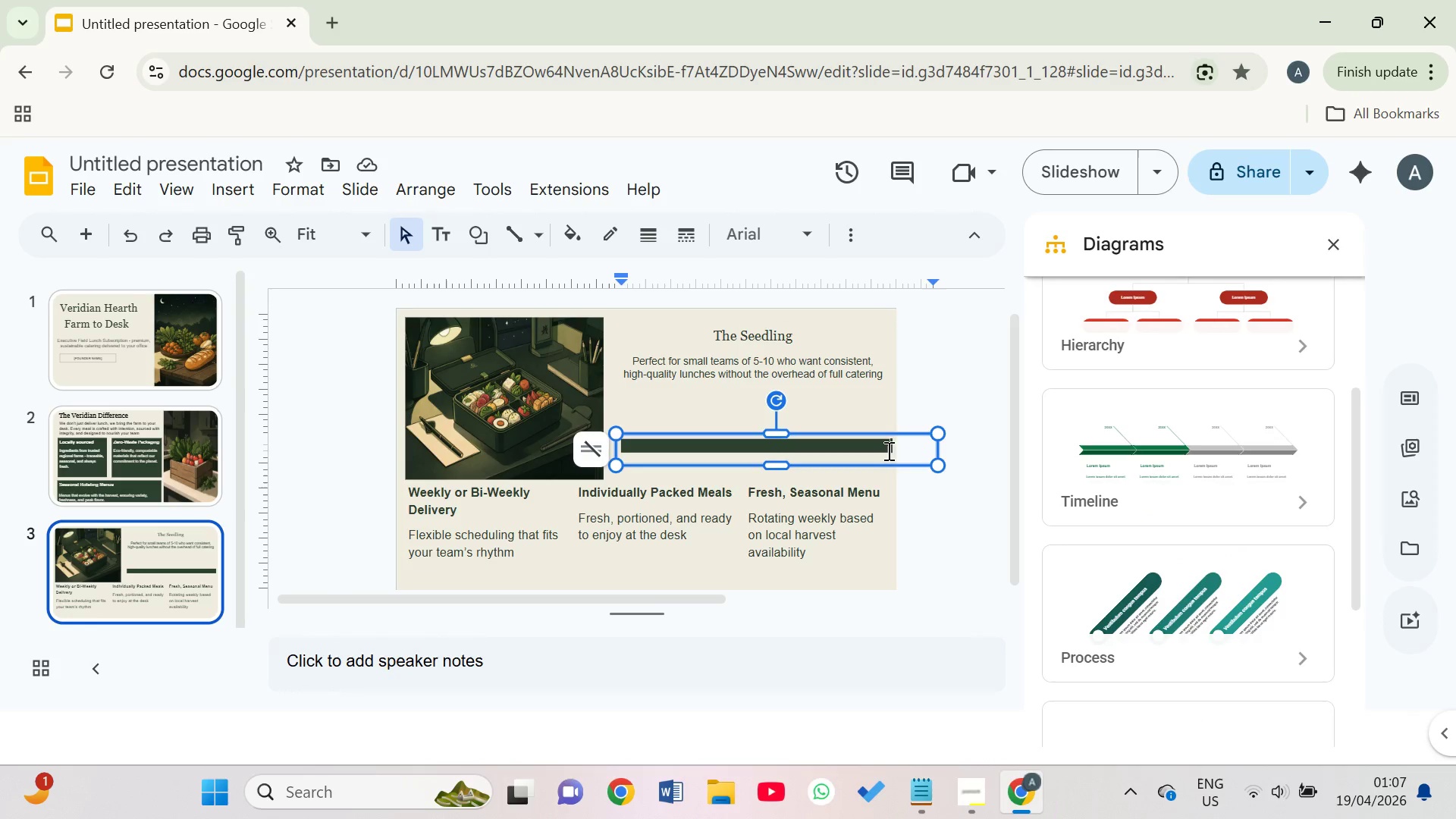 
left_click_drag(start_coordinate=[887, 450], to_coordinate=[623, 449])
 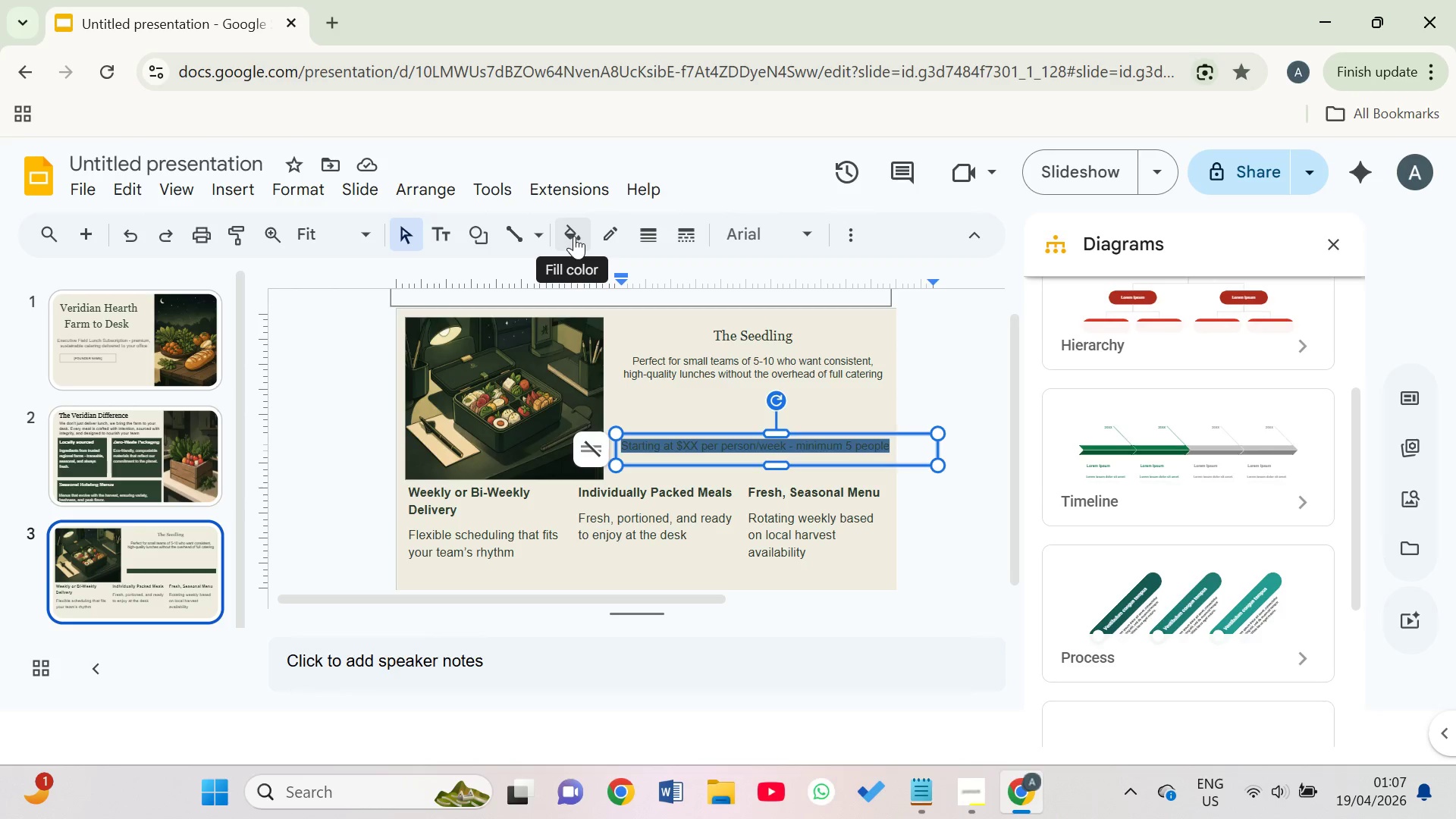 
left_click([617, 236])
 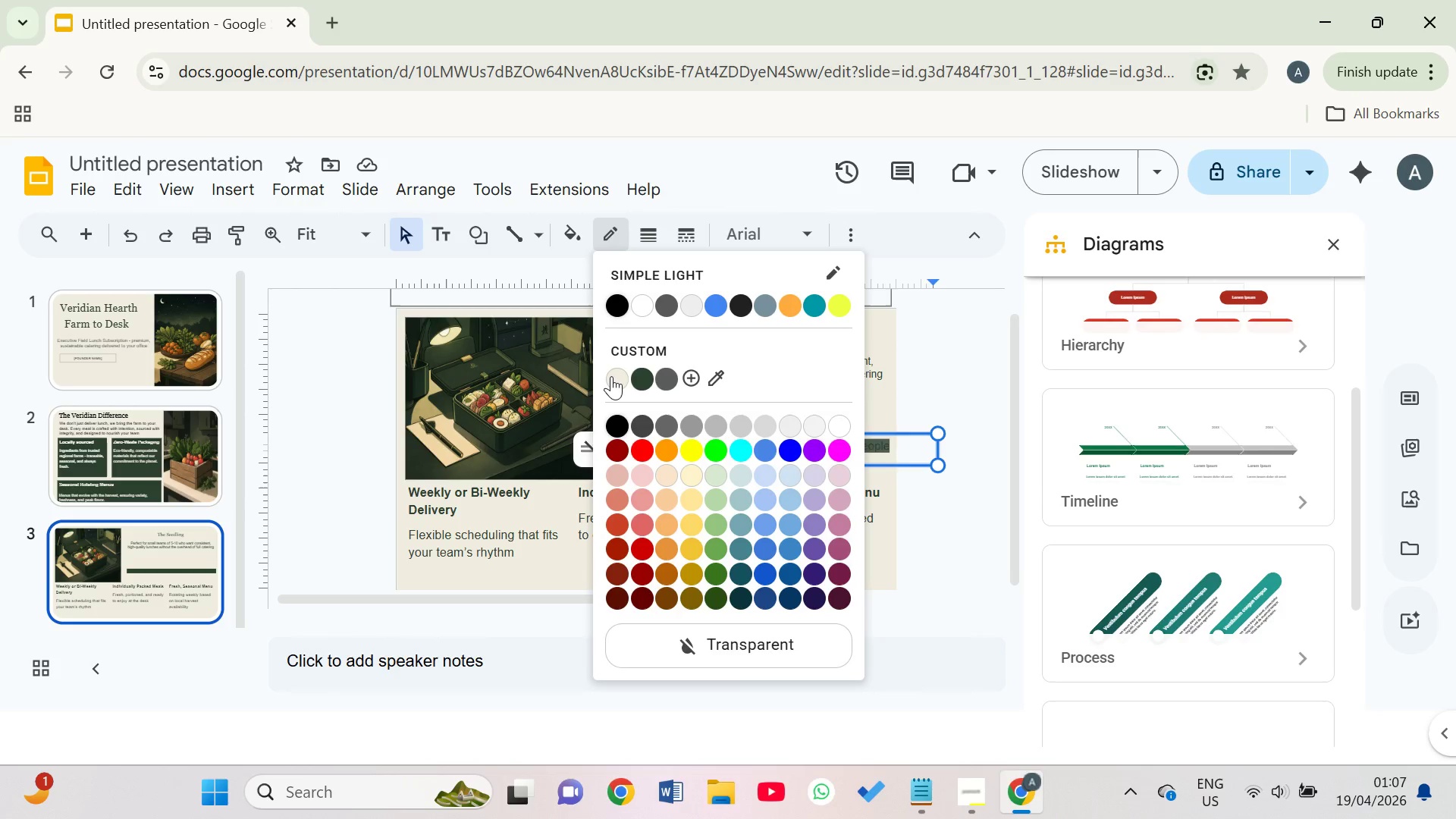 
left_click([610, 377])
 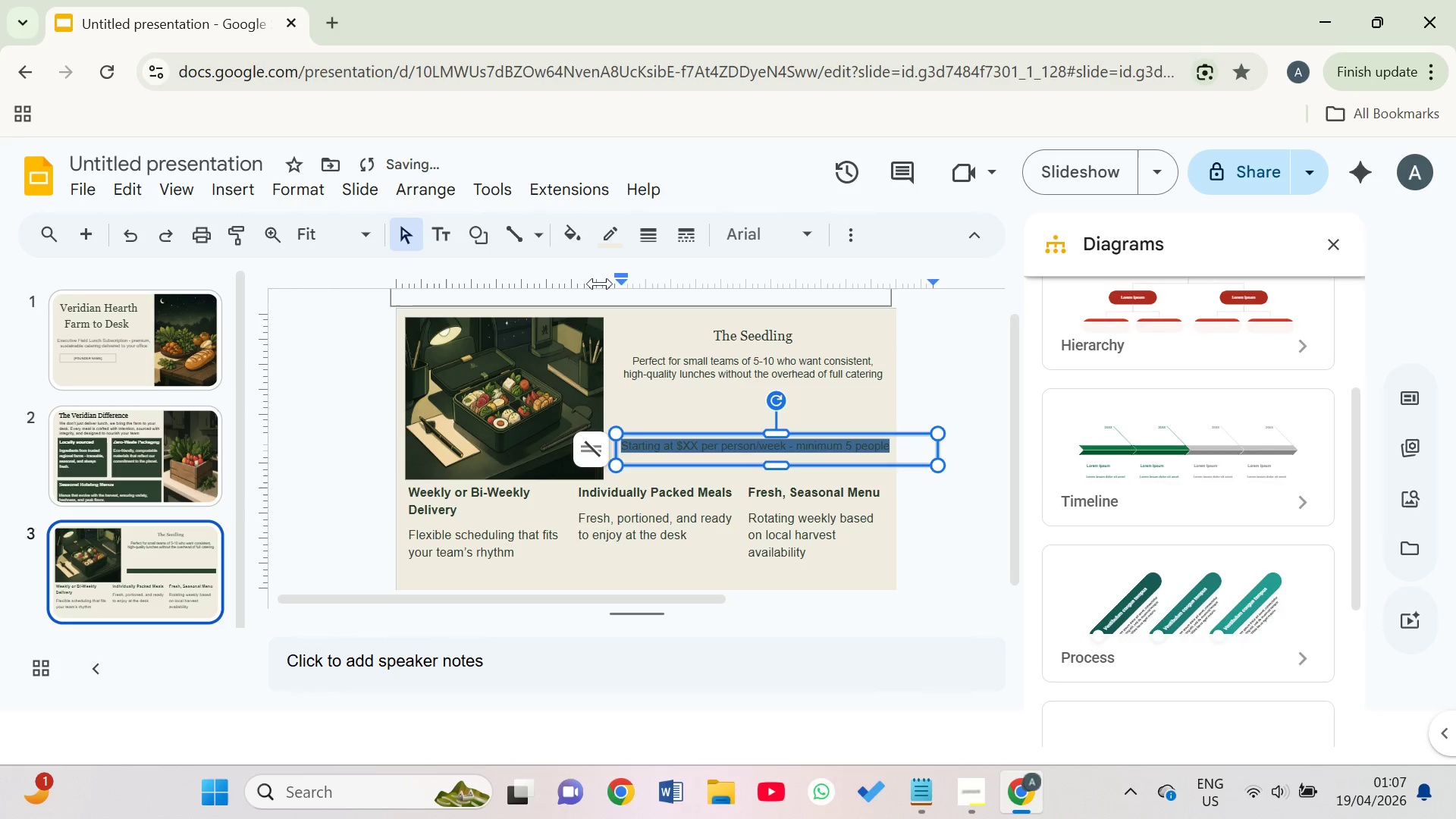 
left_click([574, 239])
 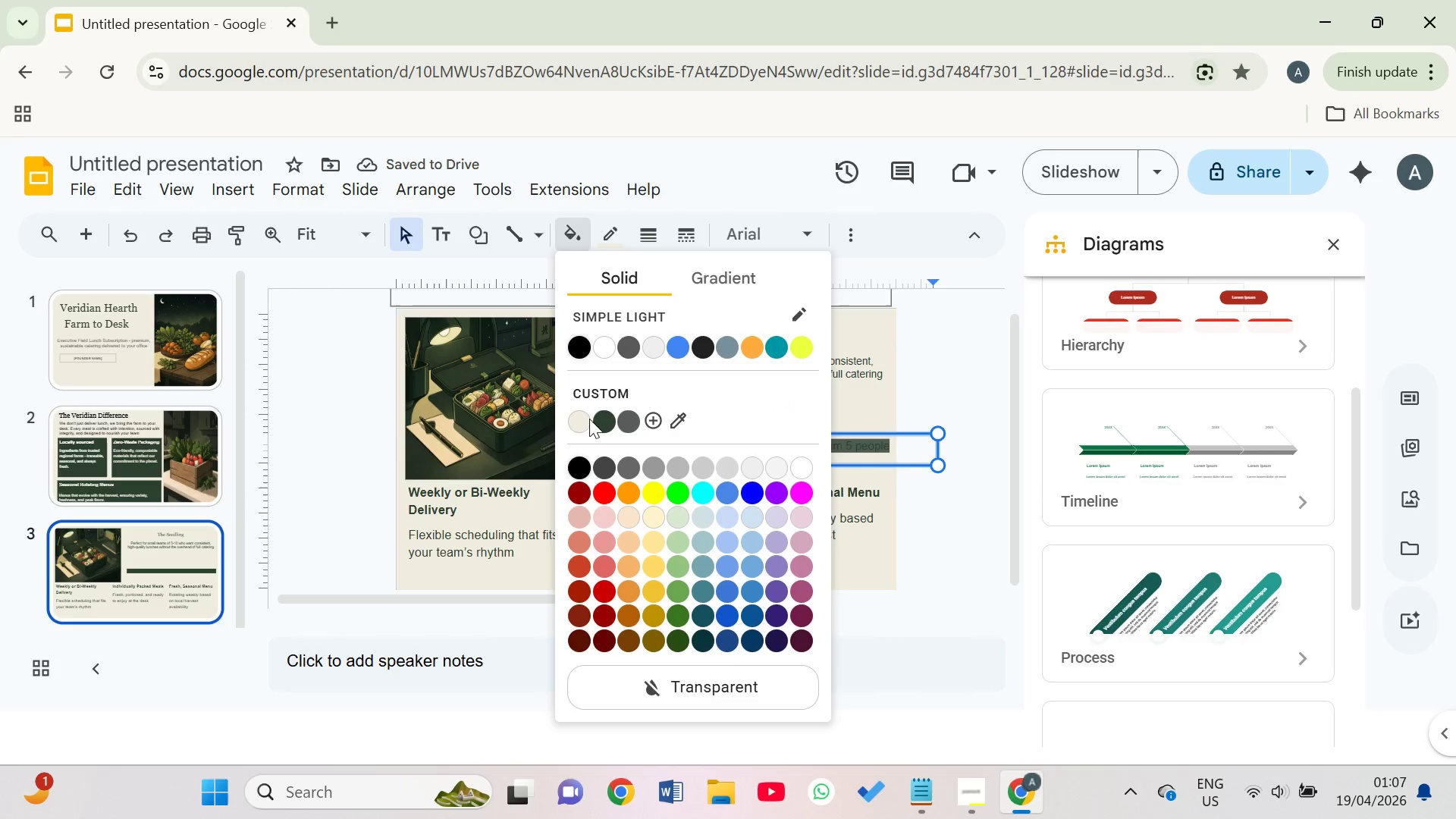 
left_click([581, 419])
 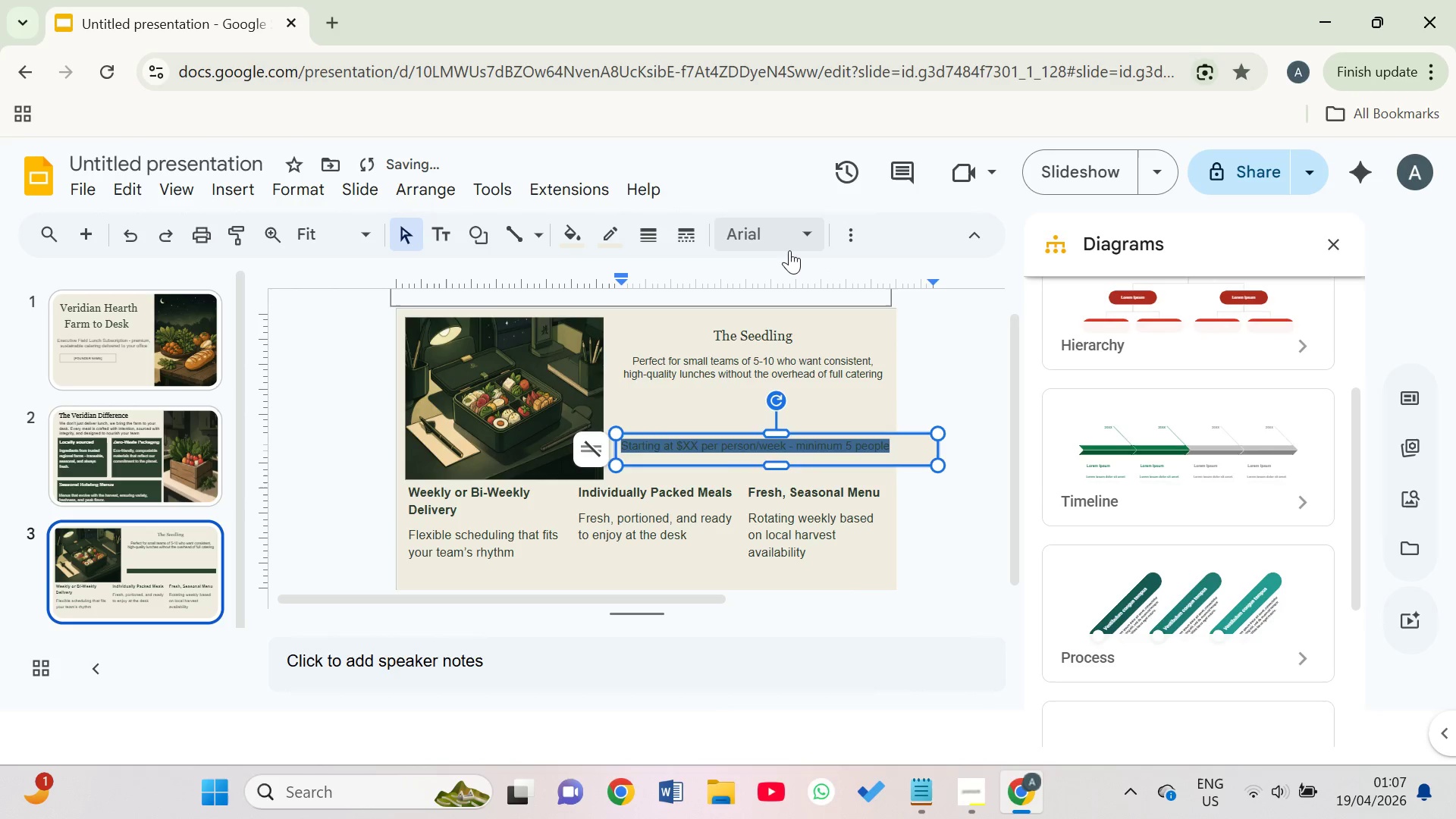 
left_click([838, 234])
 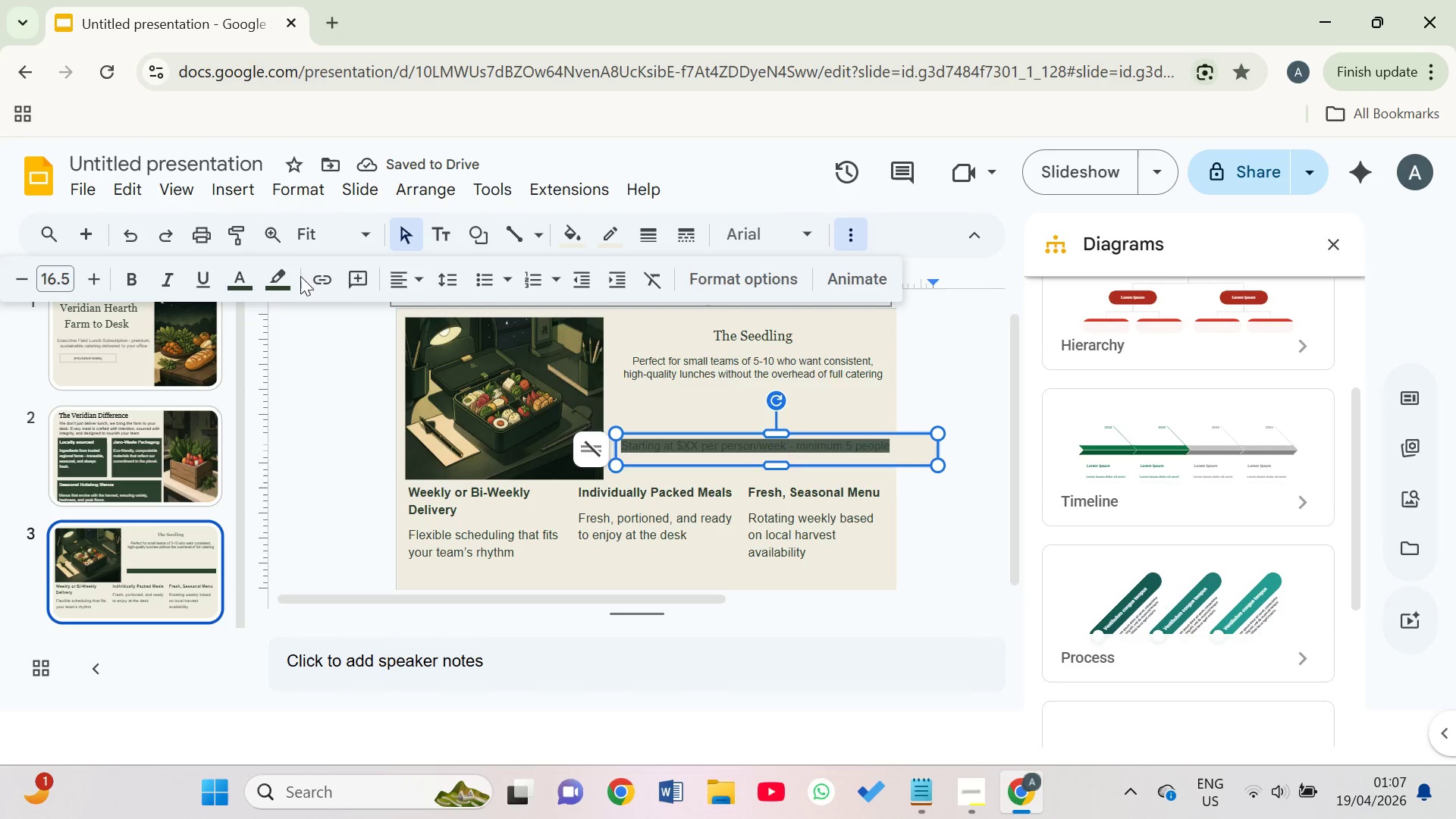 
left_click([259, 269])
 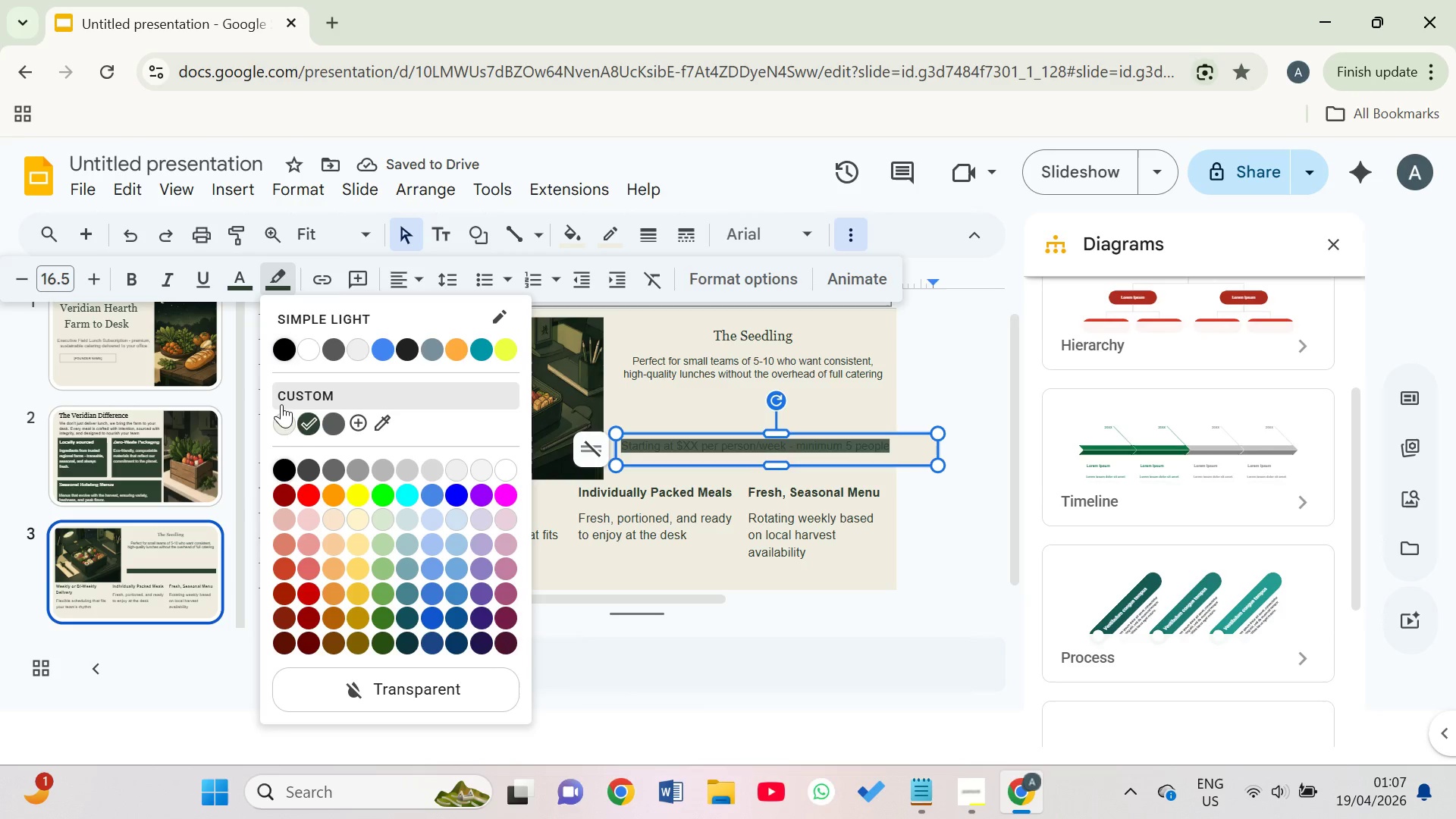 
left_click([288, 419])
 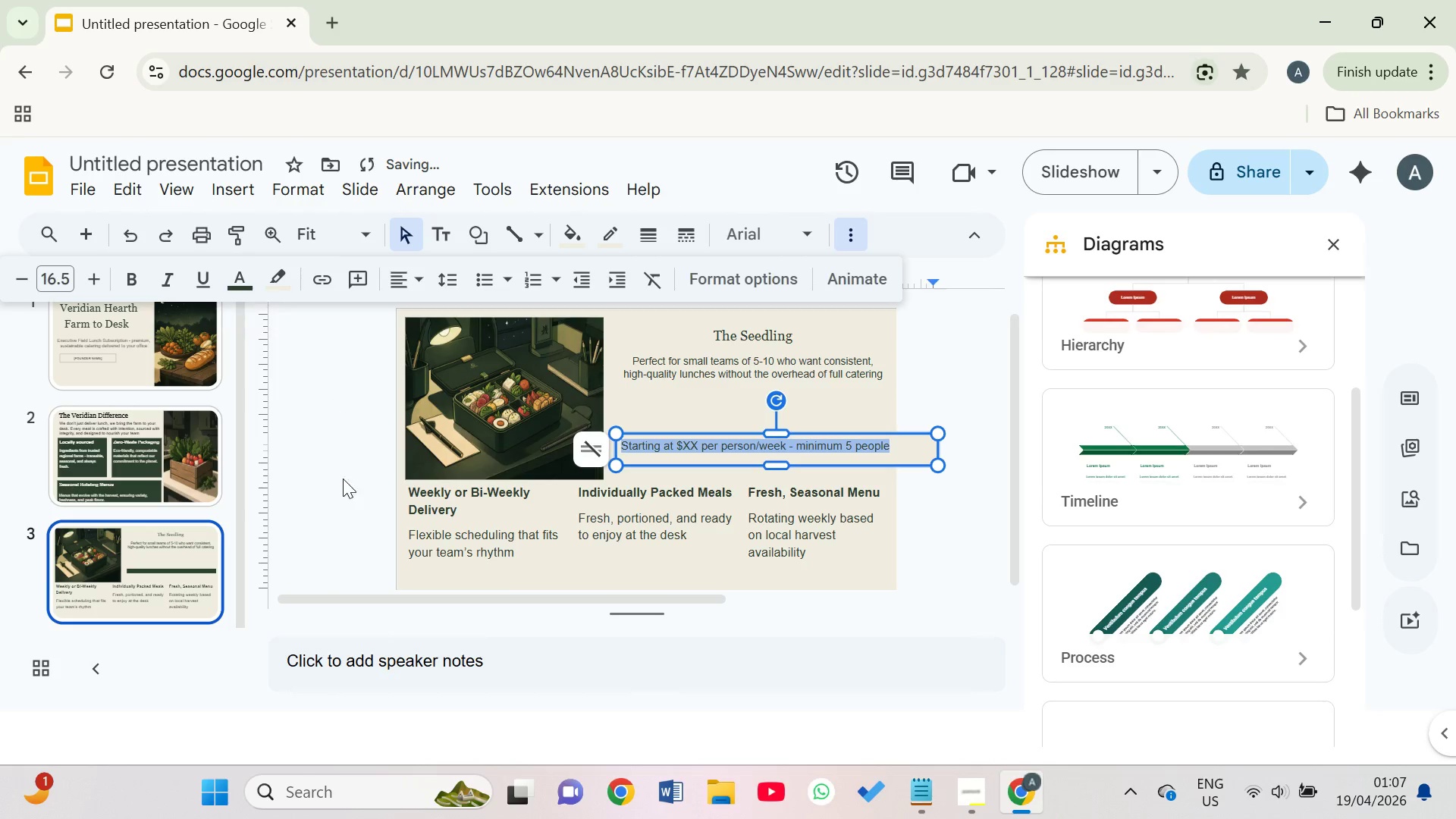 
left_click([309, 457])
 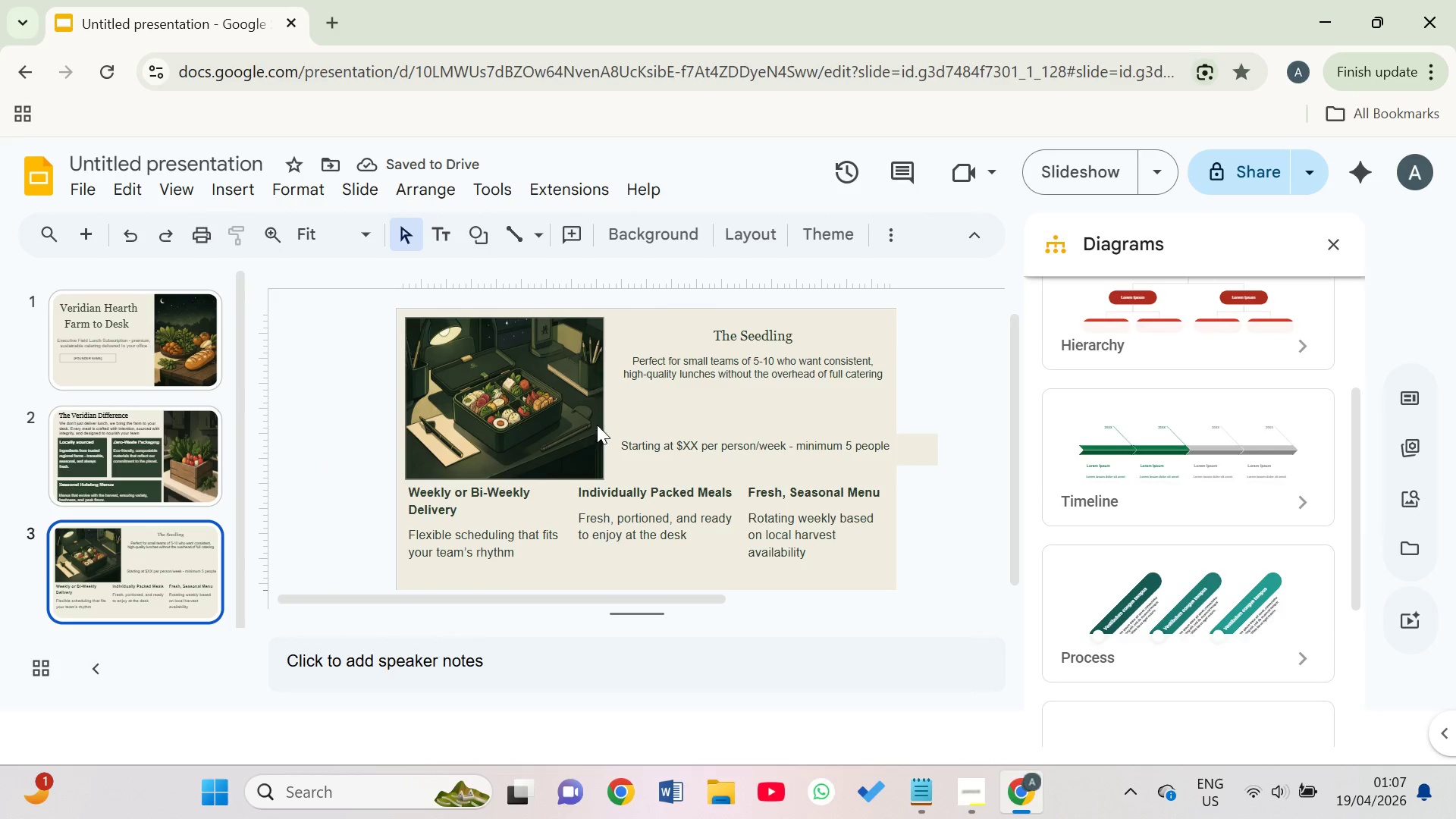 
left_click([601, 426])
 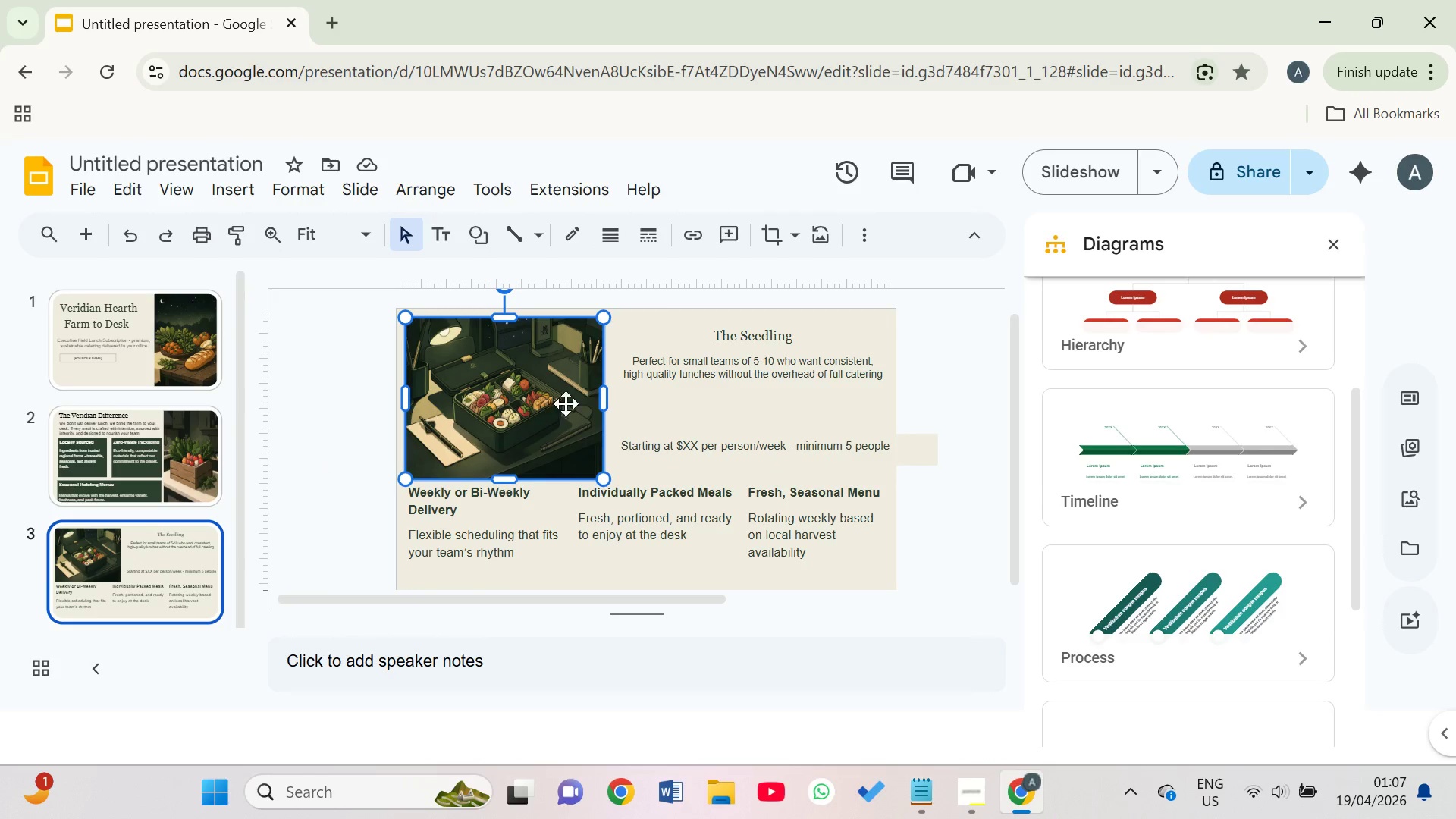 
left_click_drag(start_coordinate=[608, 397], to_coordinate=[618, 403])
 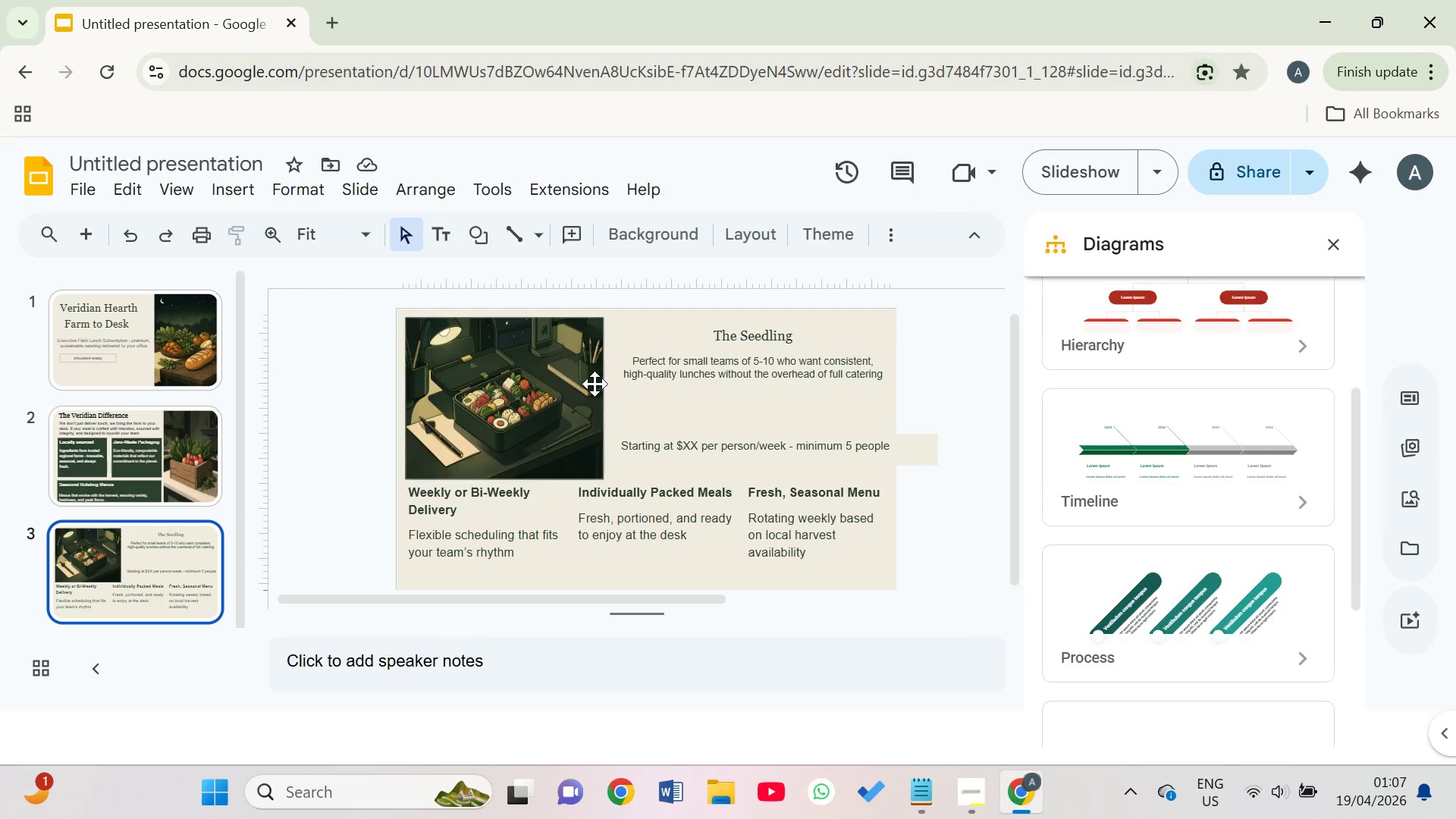 
left_click([588, 384])
 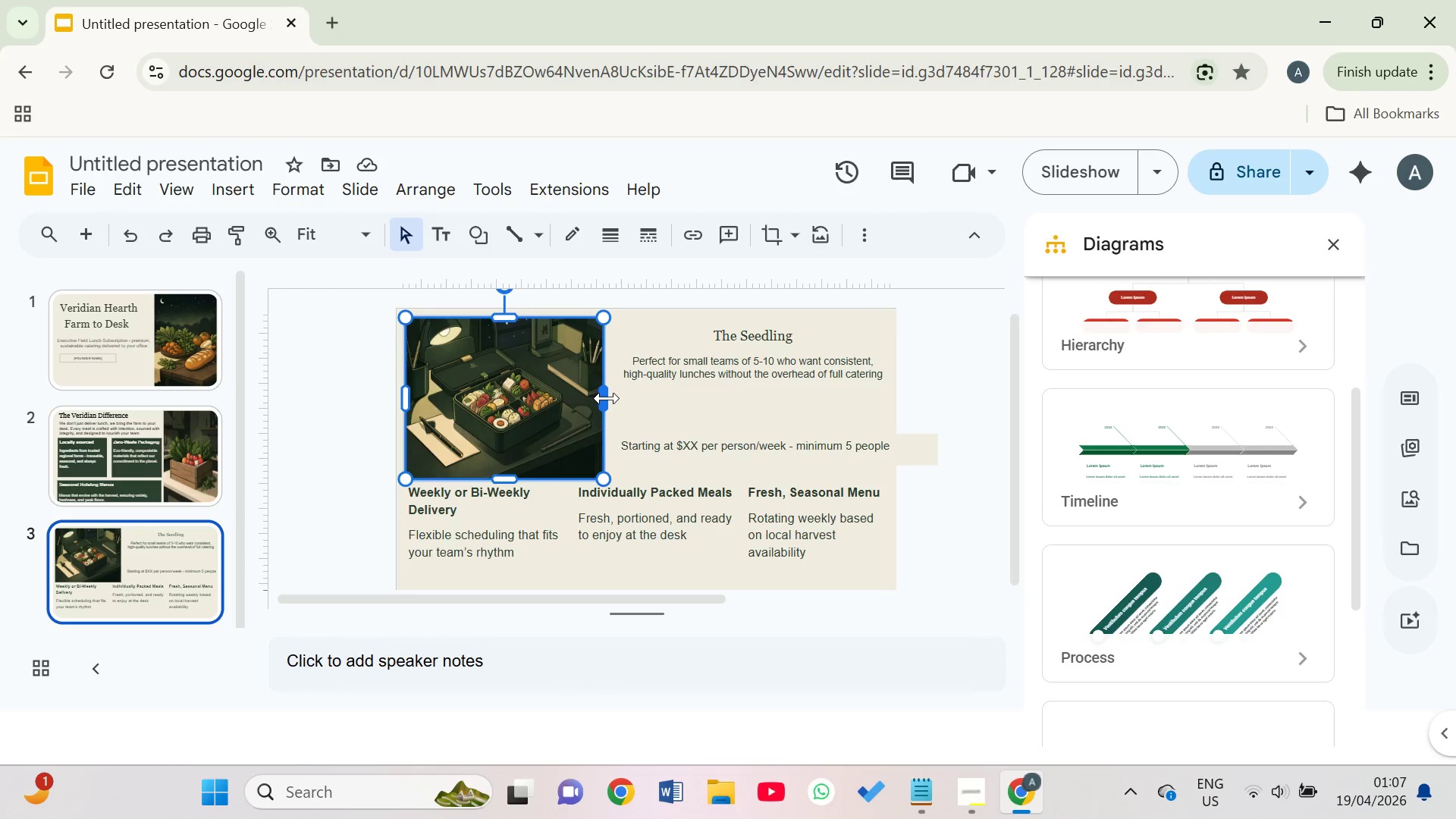 
left_click([598, 397])
 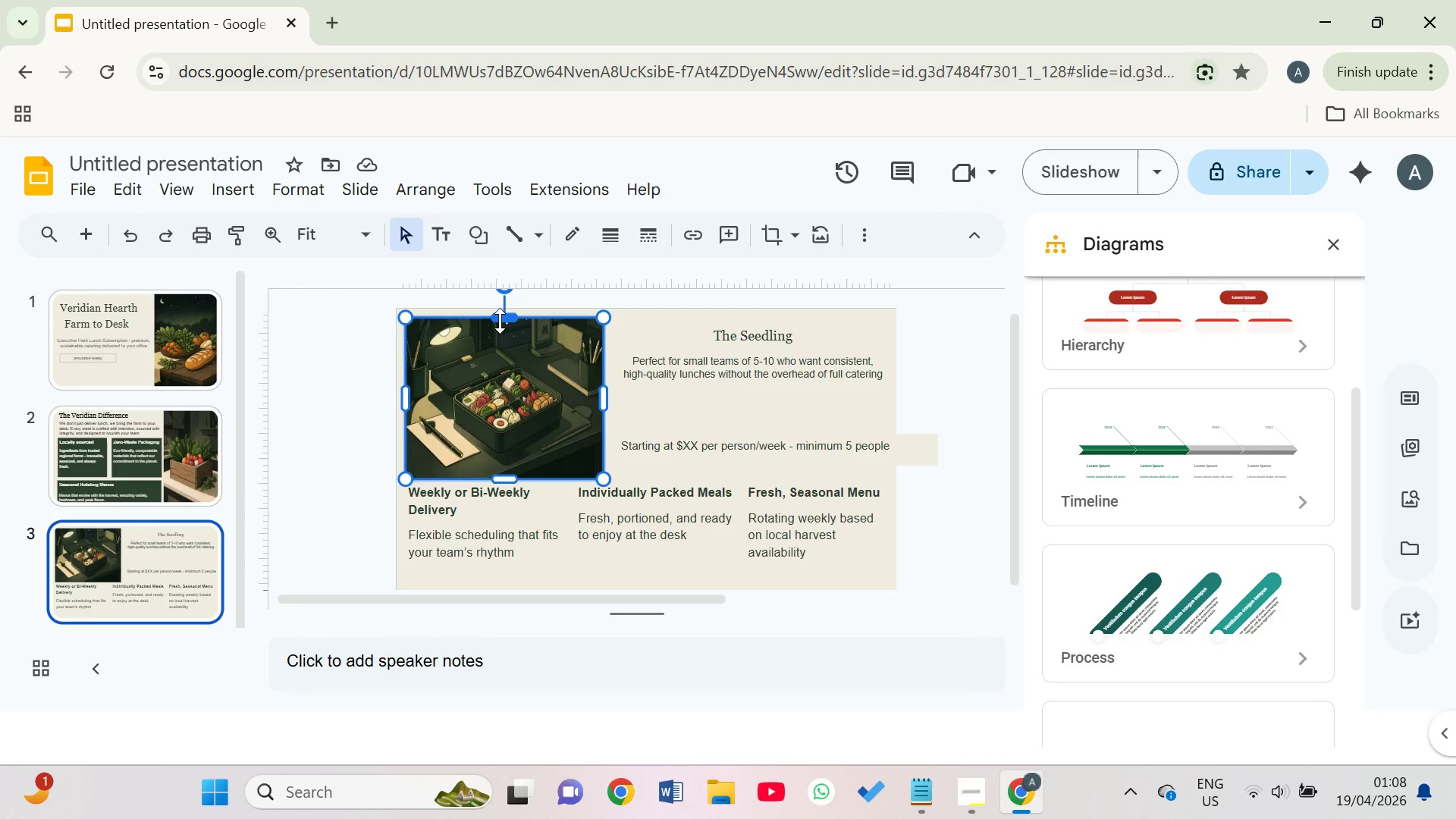 
left_click_drag(start_coordinate=[496, 318], to_coordinate=[480, 312])
 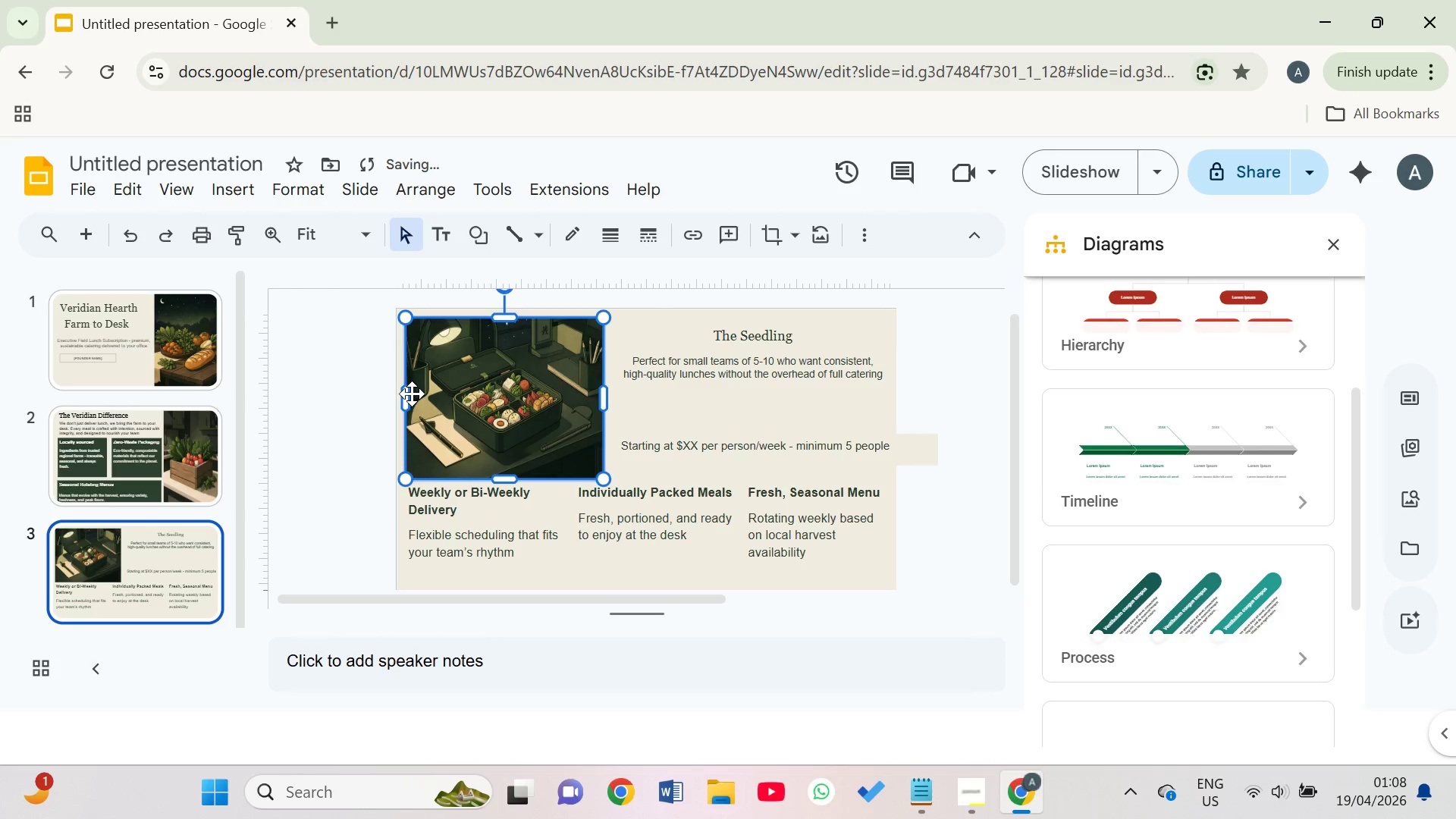 
left_click([400, 400])
 